 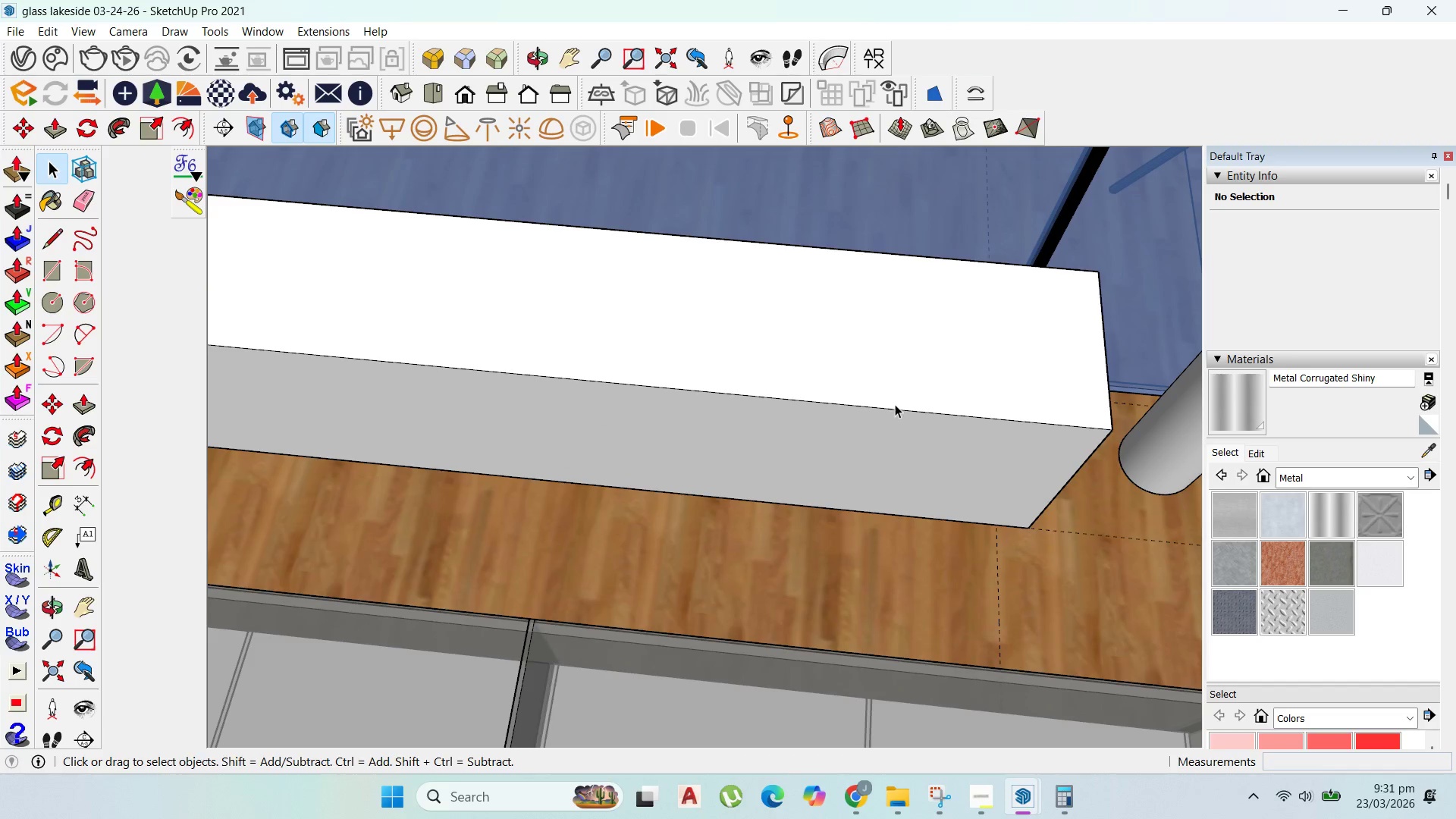 
scroll: coordinate [1040, 541], scroll_direction: down, amount: 5.0
 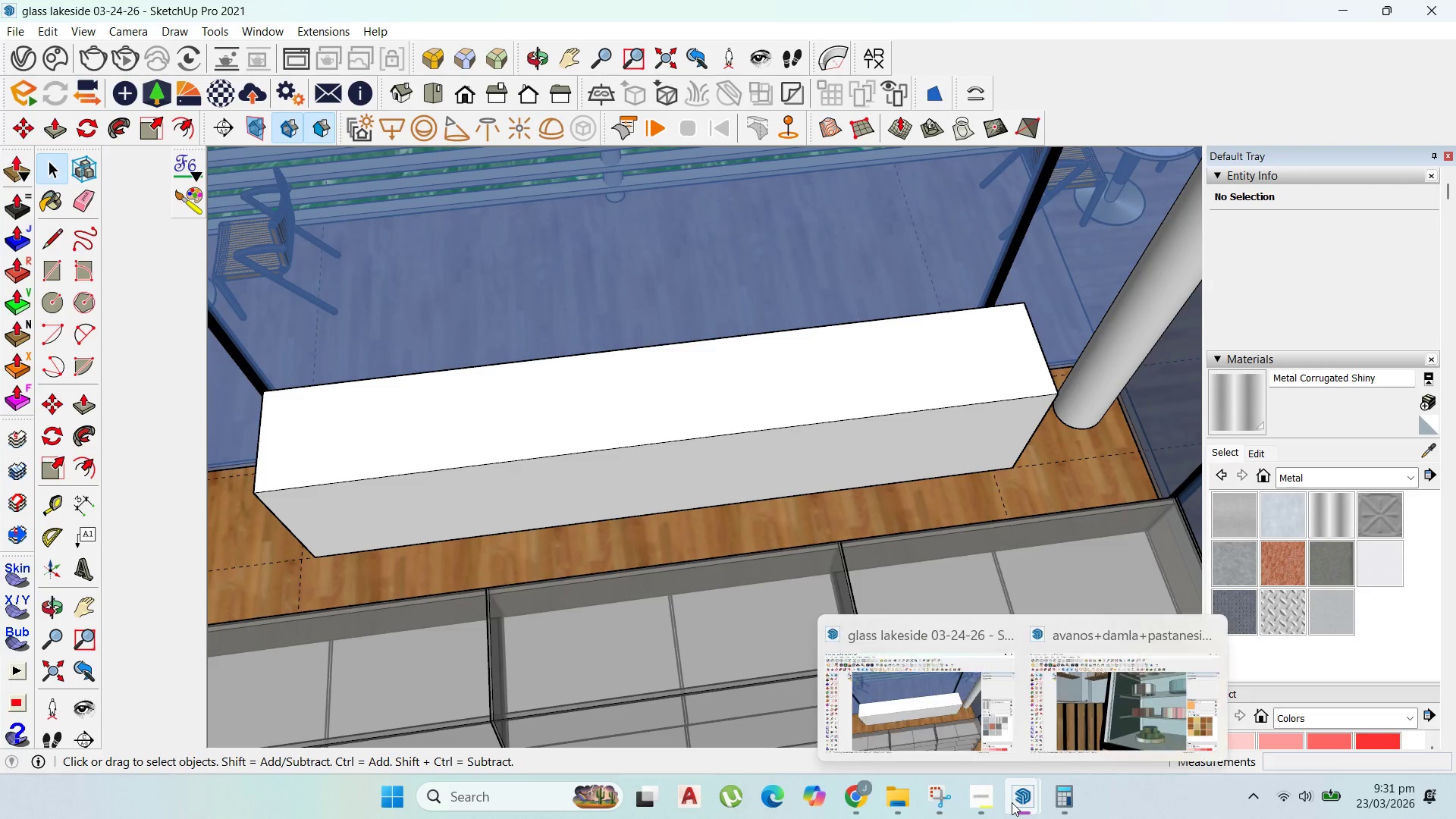 
wait(6.12)
 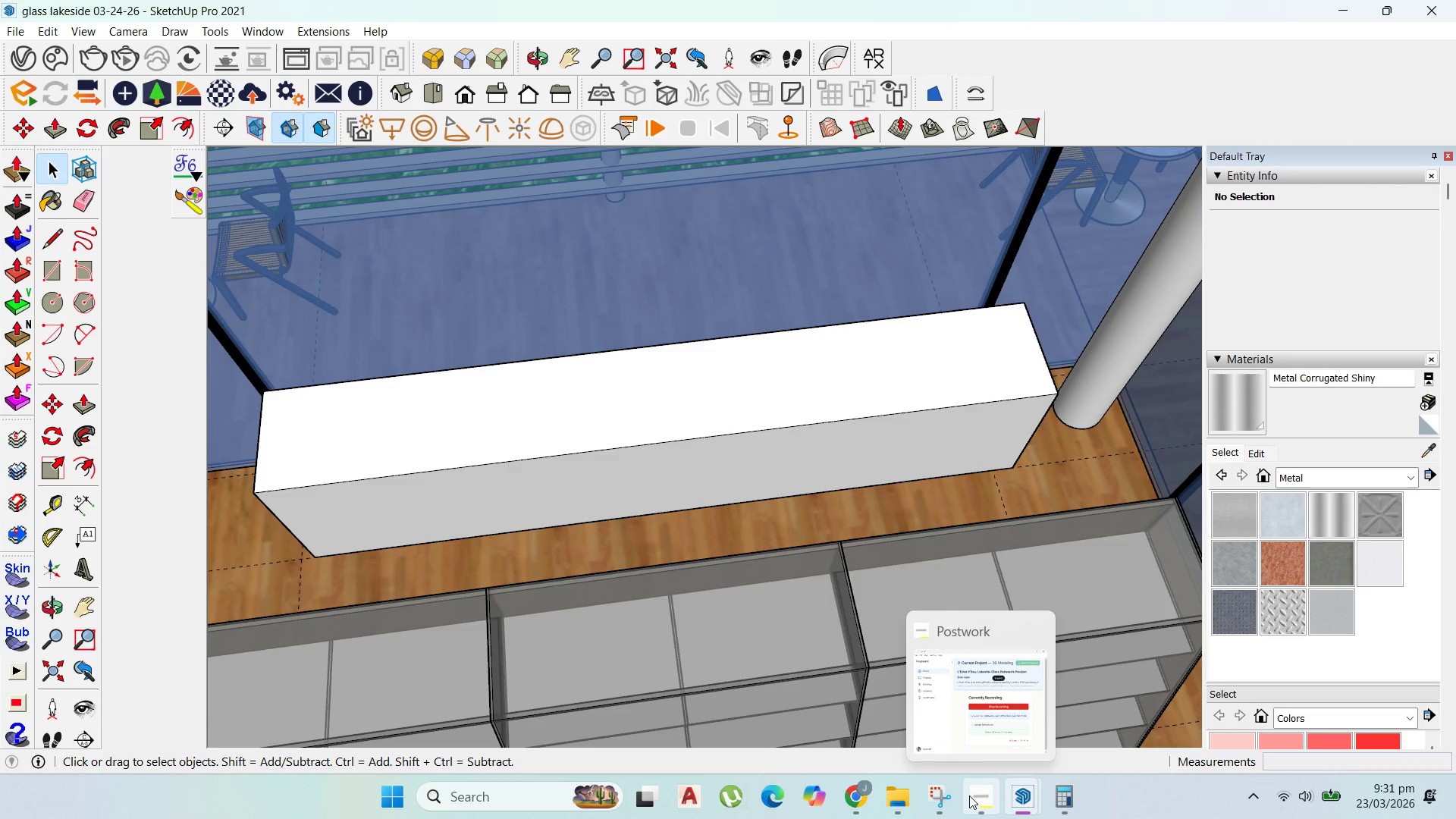 
left_click([1064, 733])
 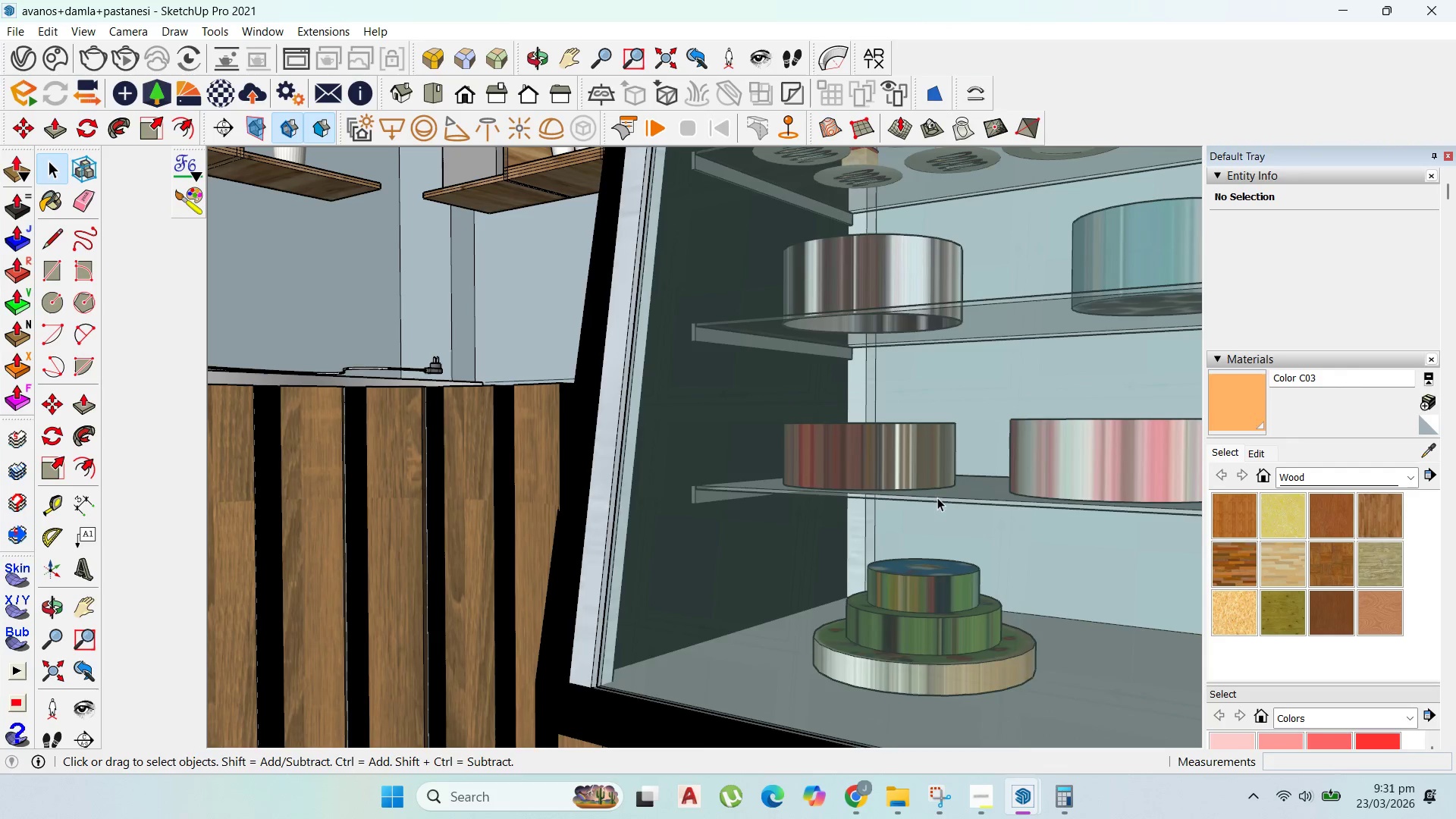 
scroll: coordinate [738, 522], scroll_direction: down, amount: 9.0
 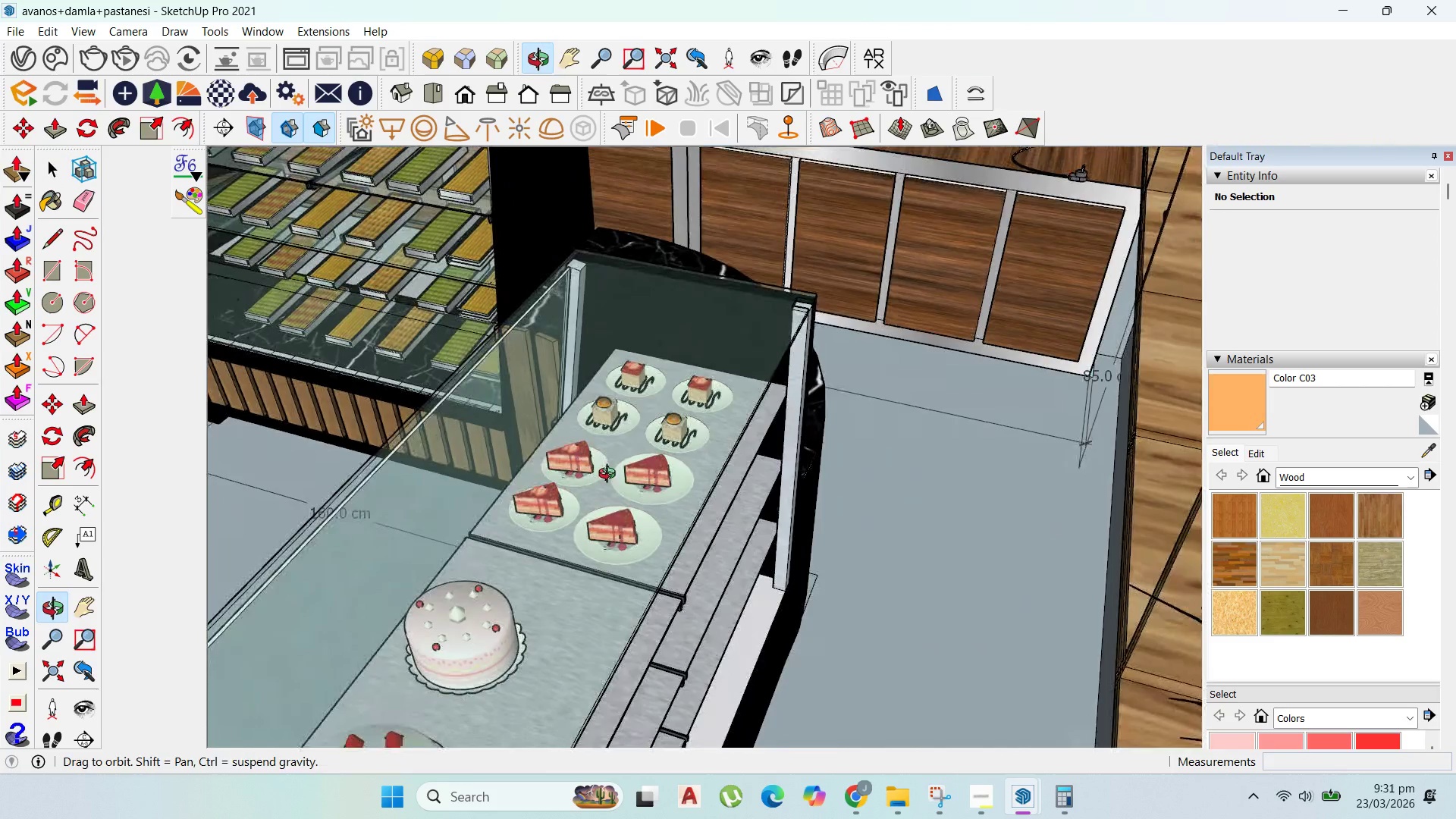 
scroll: coordinate [640, 471], scroll_direction: up, amount: 3.0
 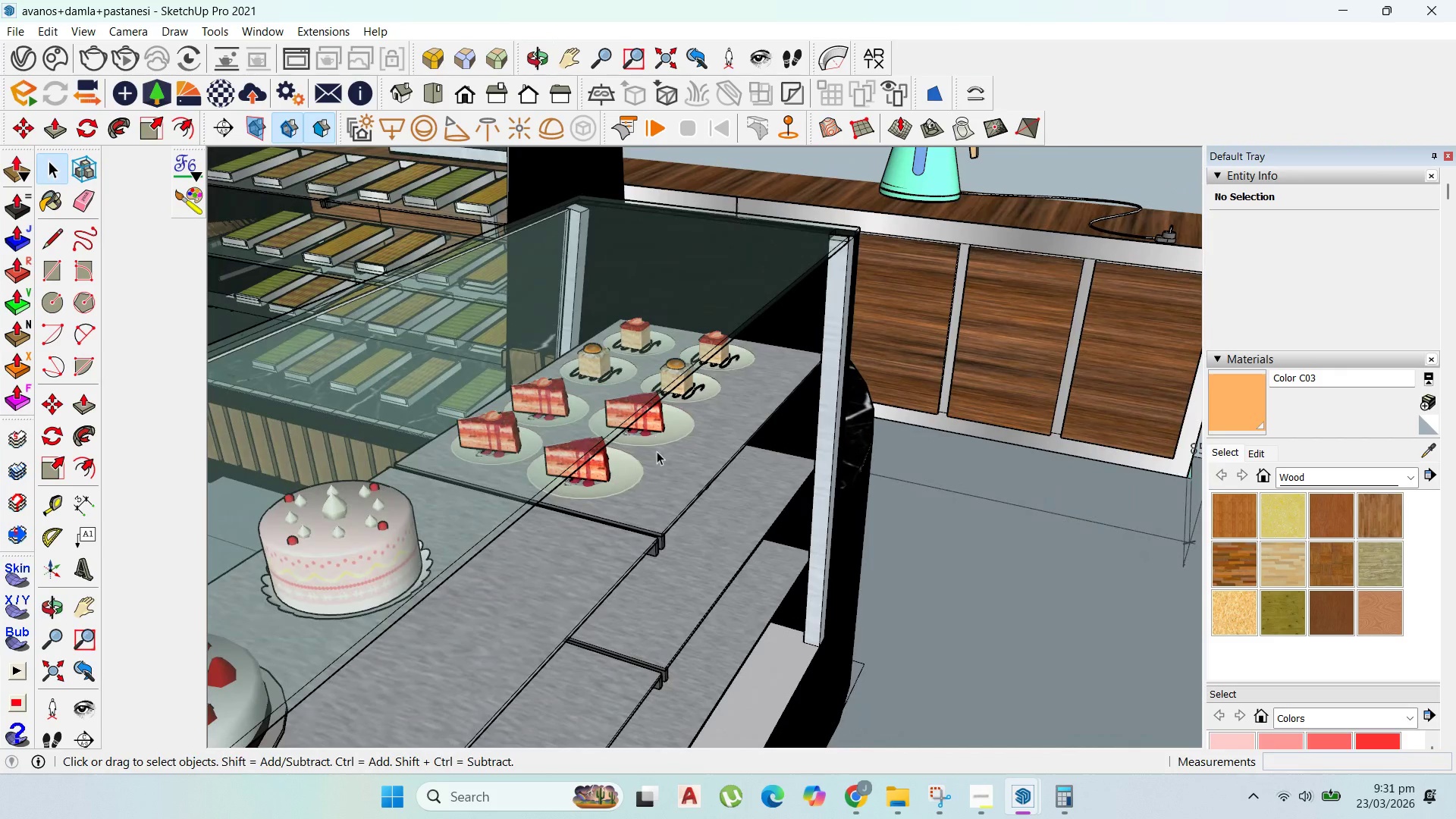 
left_click_drag(start_coordinate=[631, 453], to_coordinate=[626, 454])
 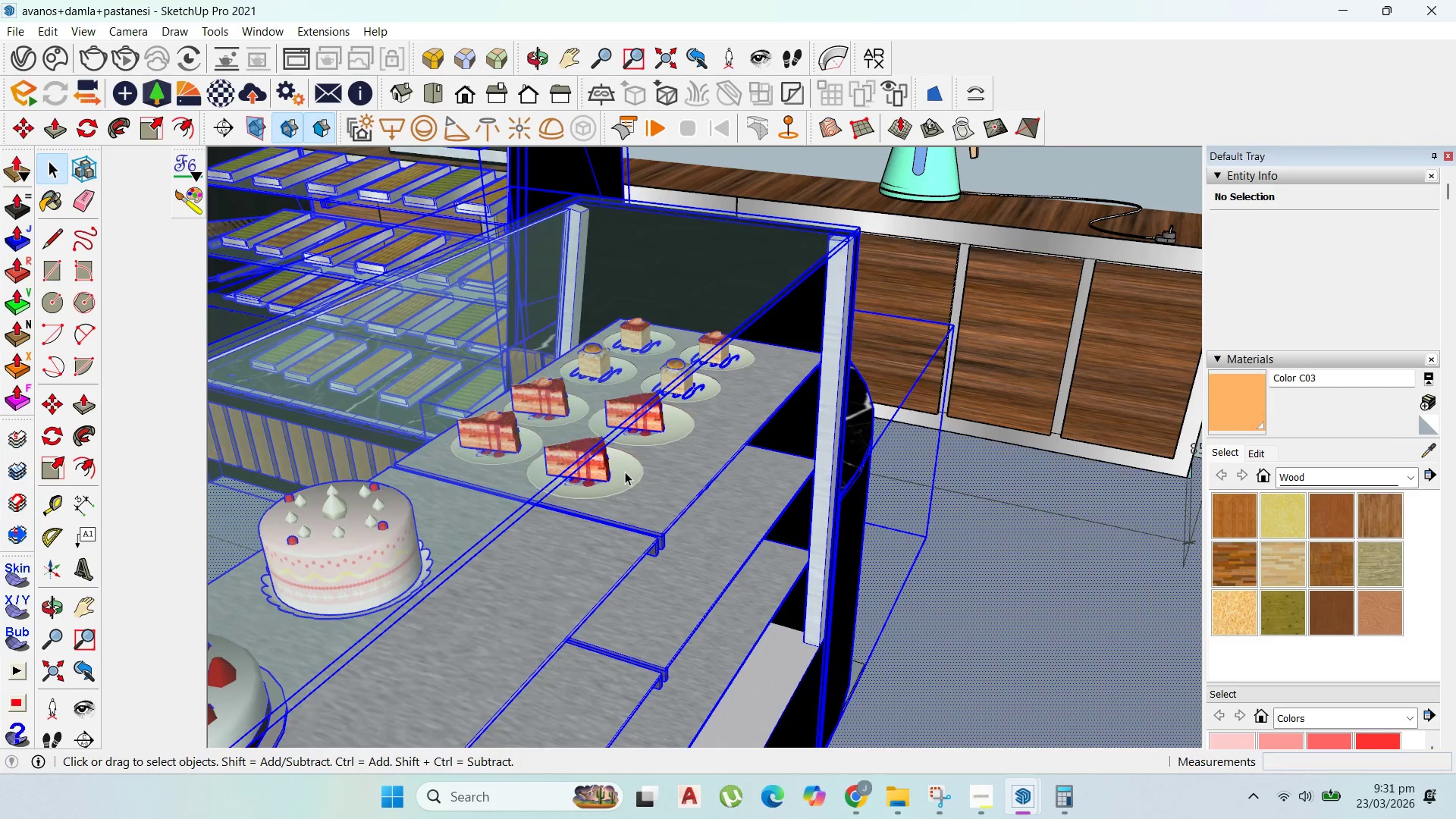 
double_click([625, 472])
 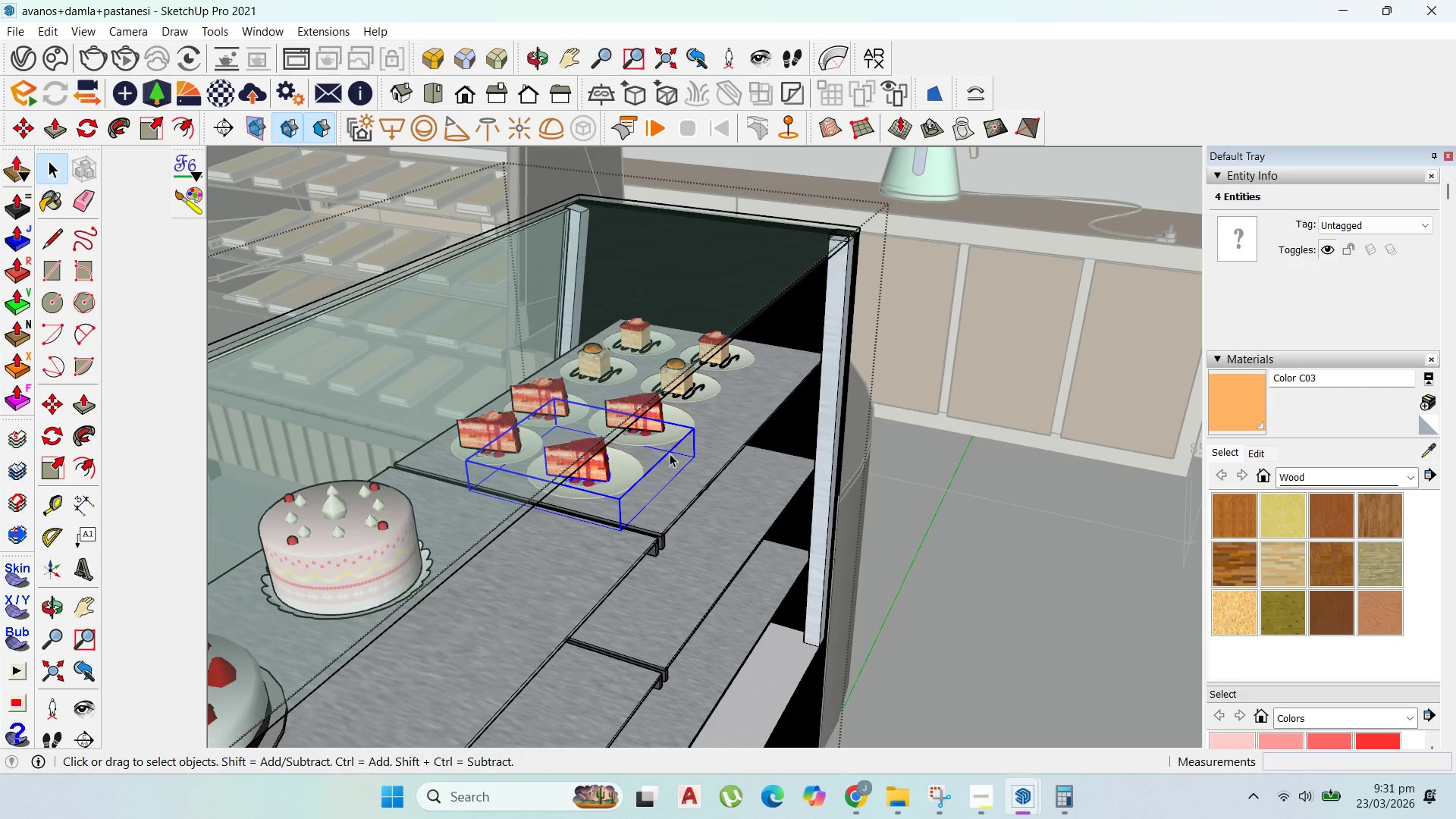 
hold_key(key=ShiftLeft, duration=1.52)
left_click([680, 422])
 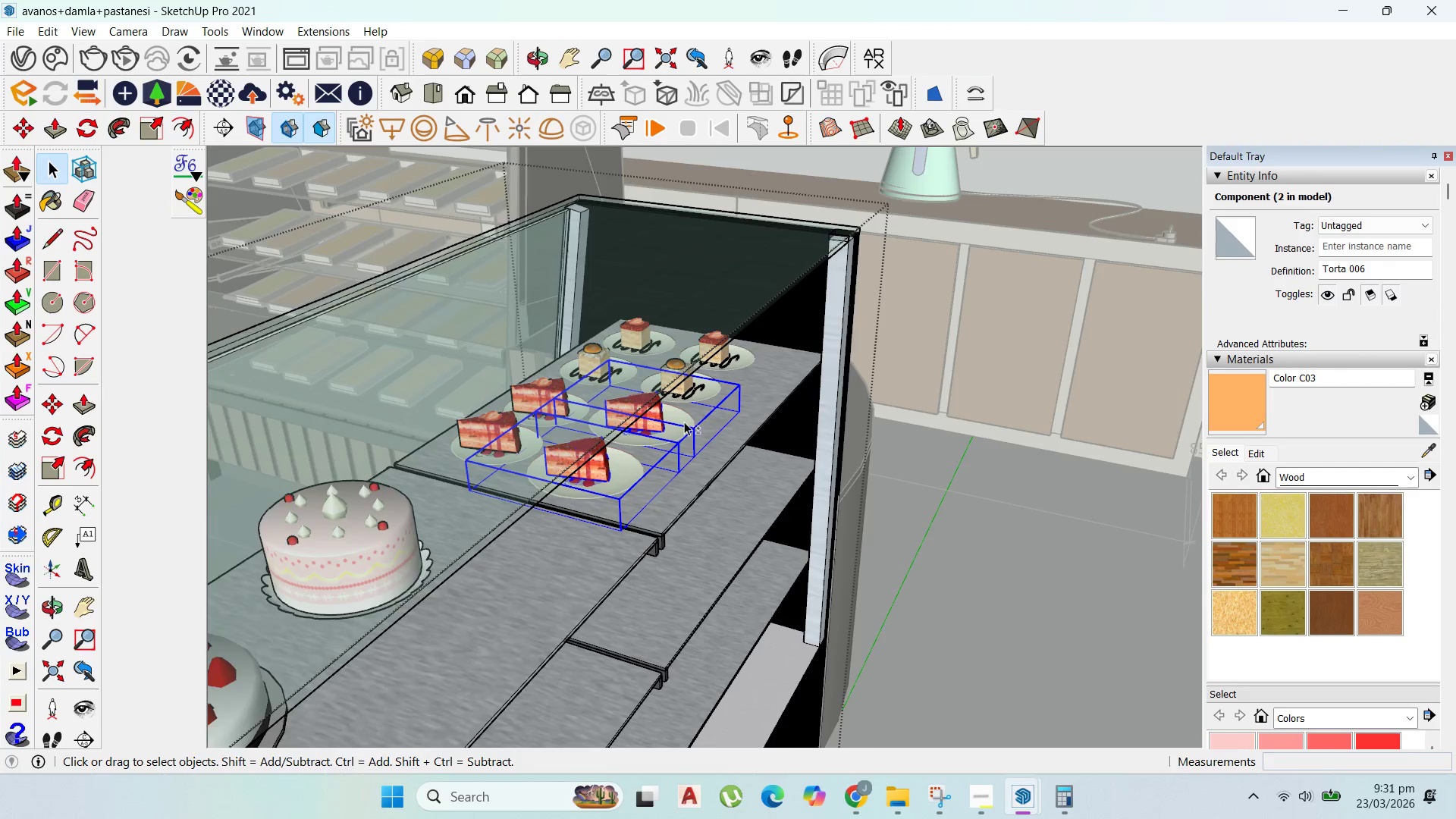 
scroll: coordinate [689, 422], scroll_direction: up, amount: 2.0
 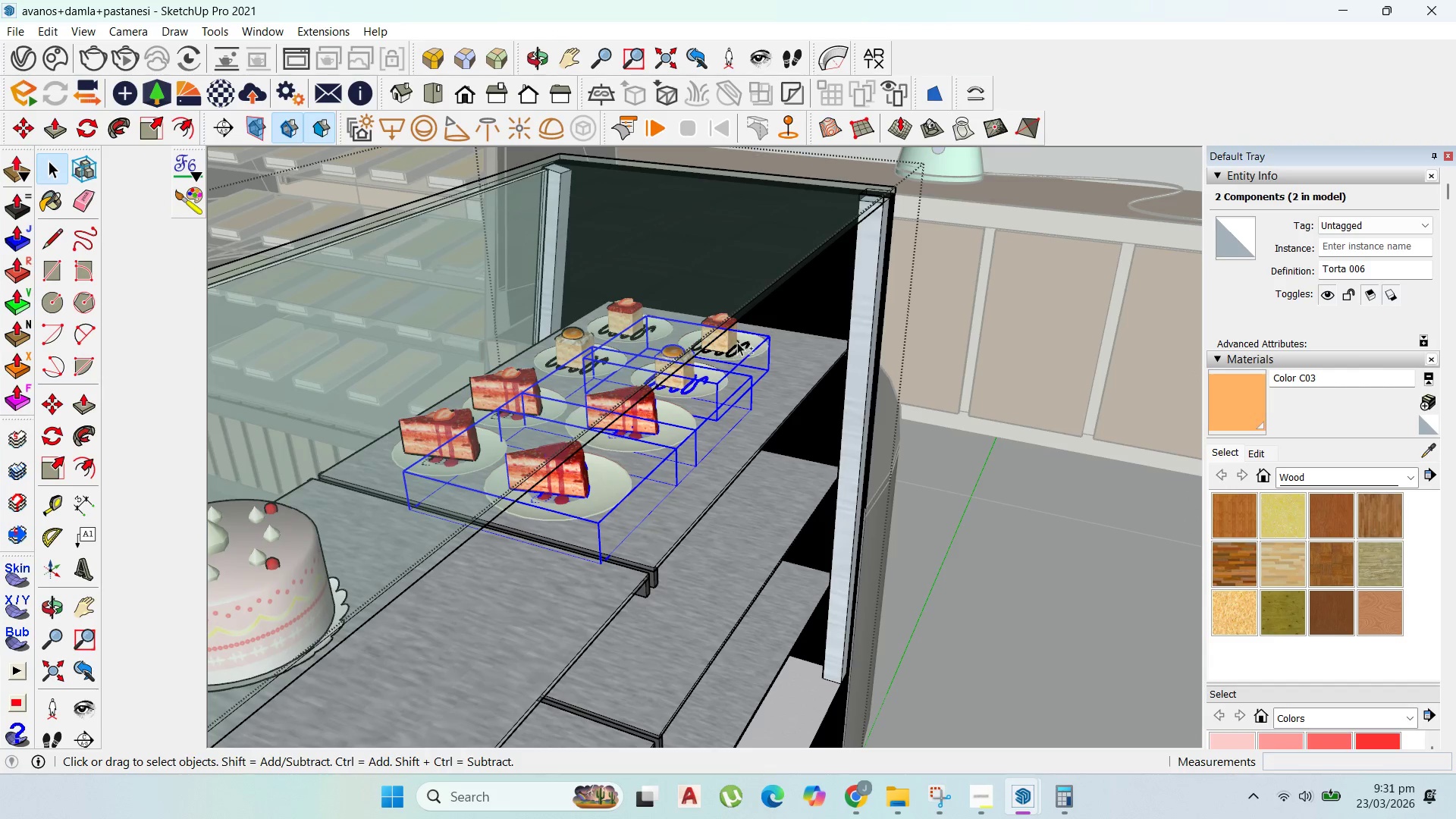 
key(Shift+ShiftLeft)
 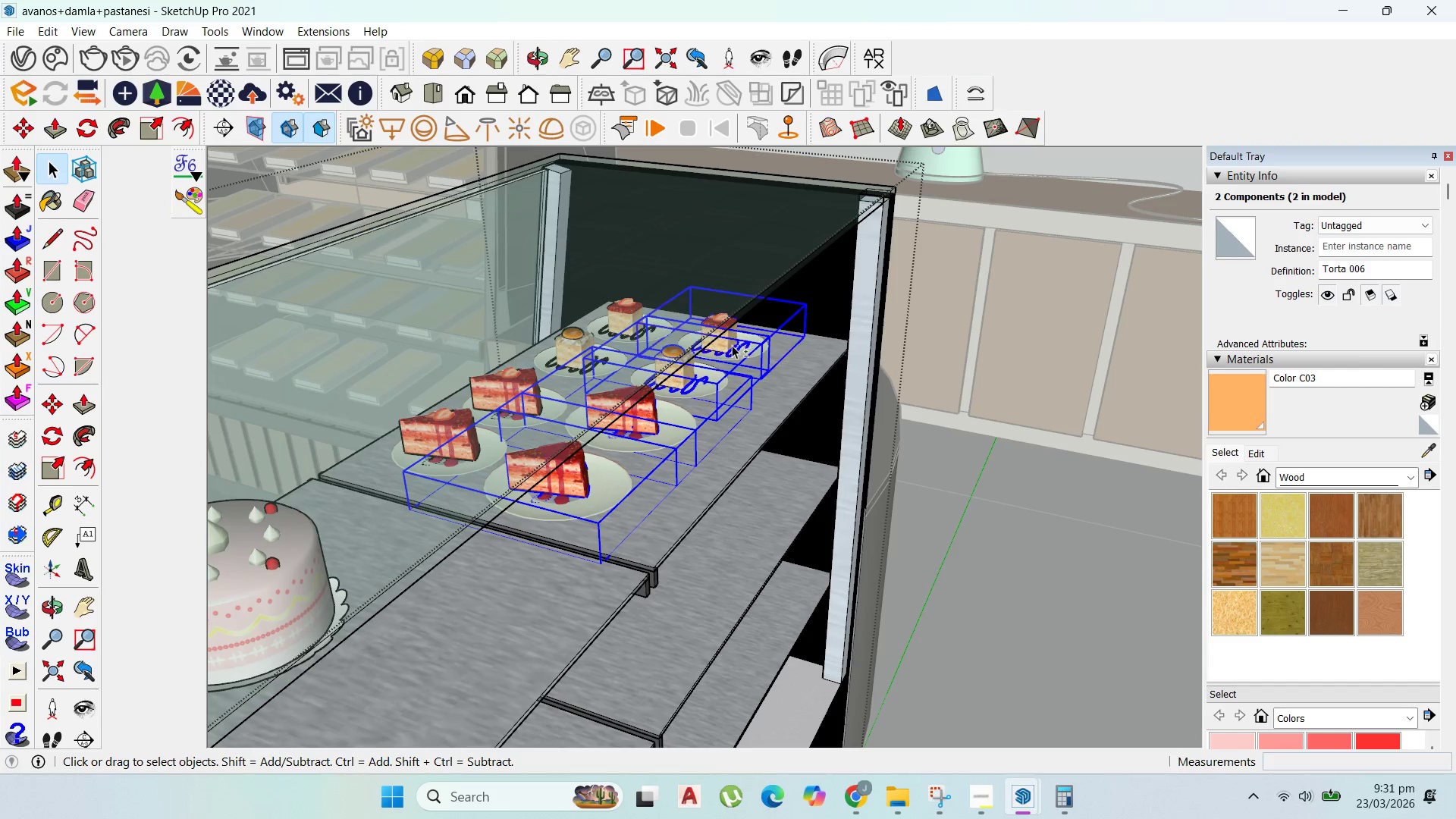 
key(Shift+ShiftLeft)
 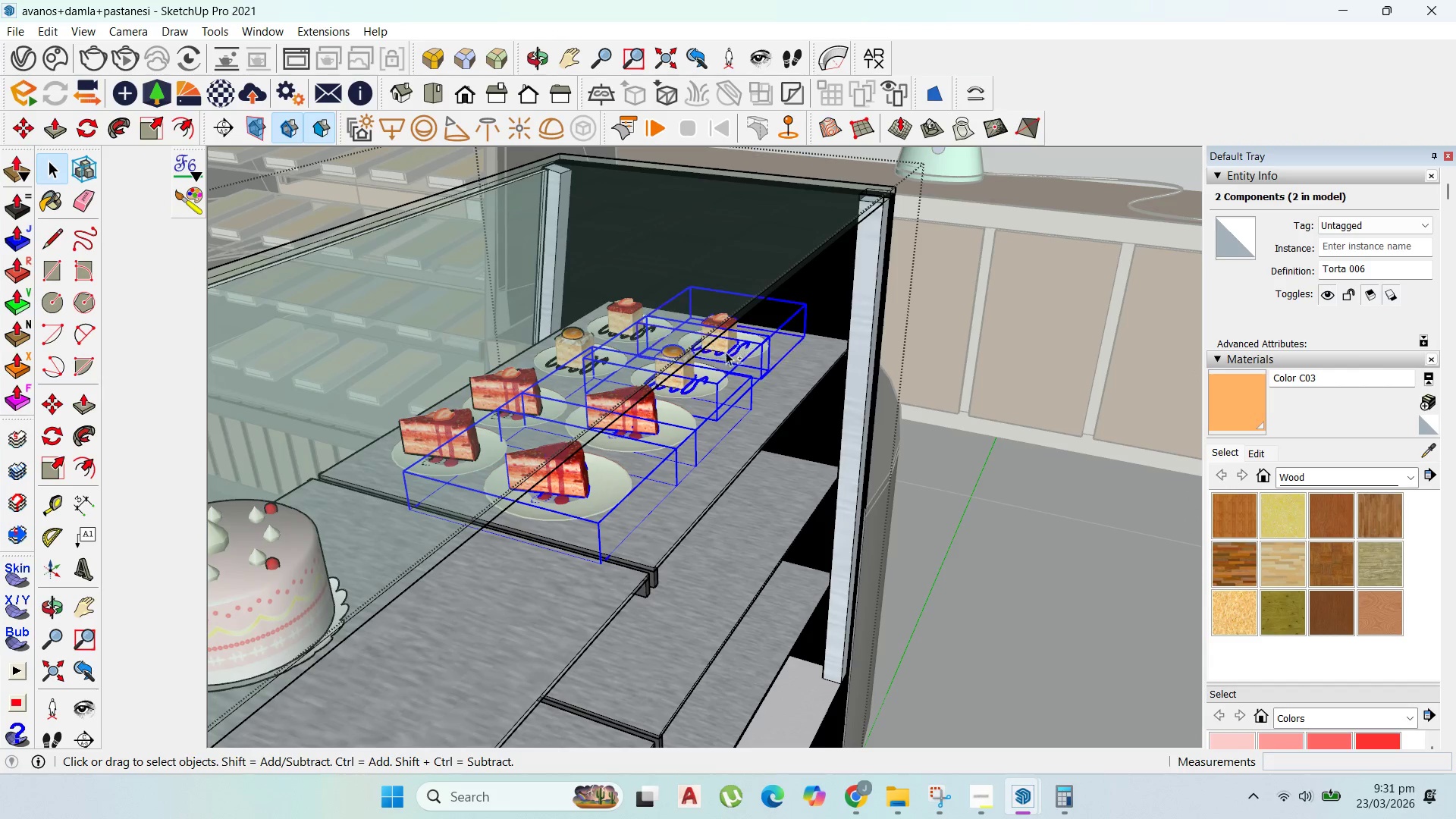 
key(Shift+ShiftLeft)
 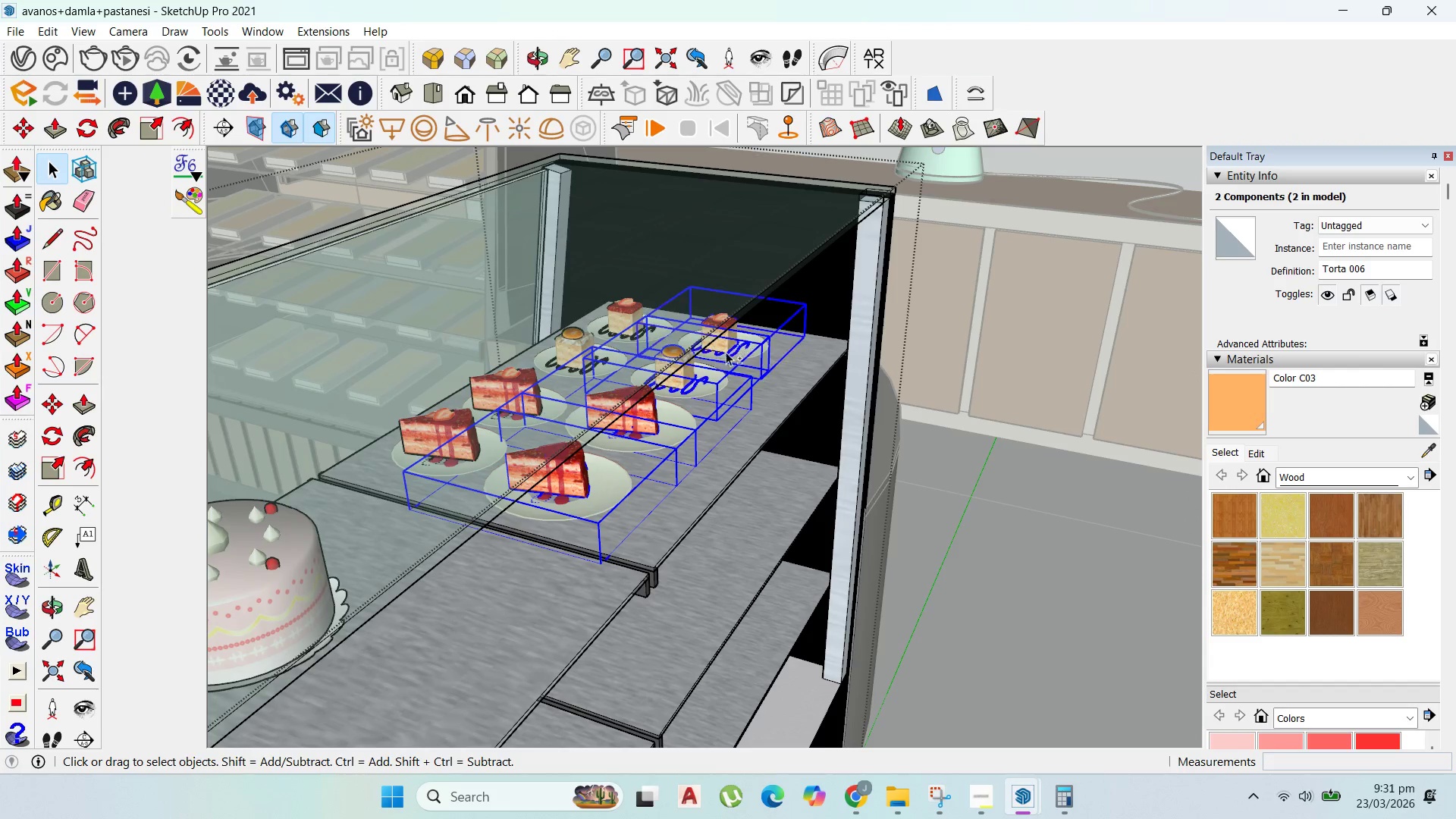 
key(Shift+ShiftLeft)
 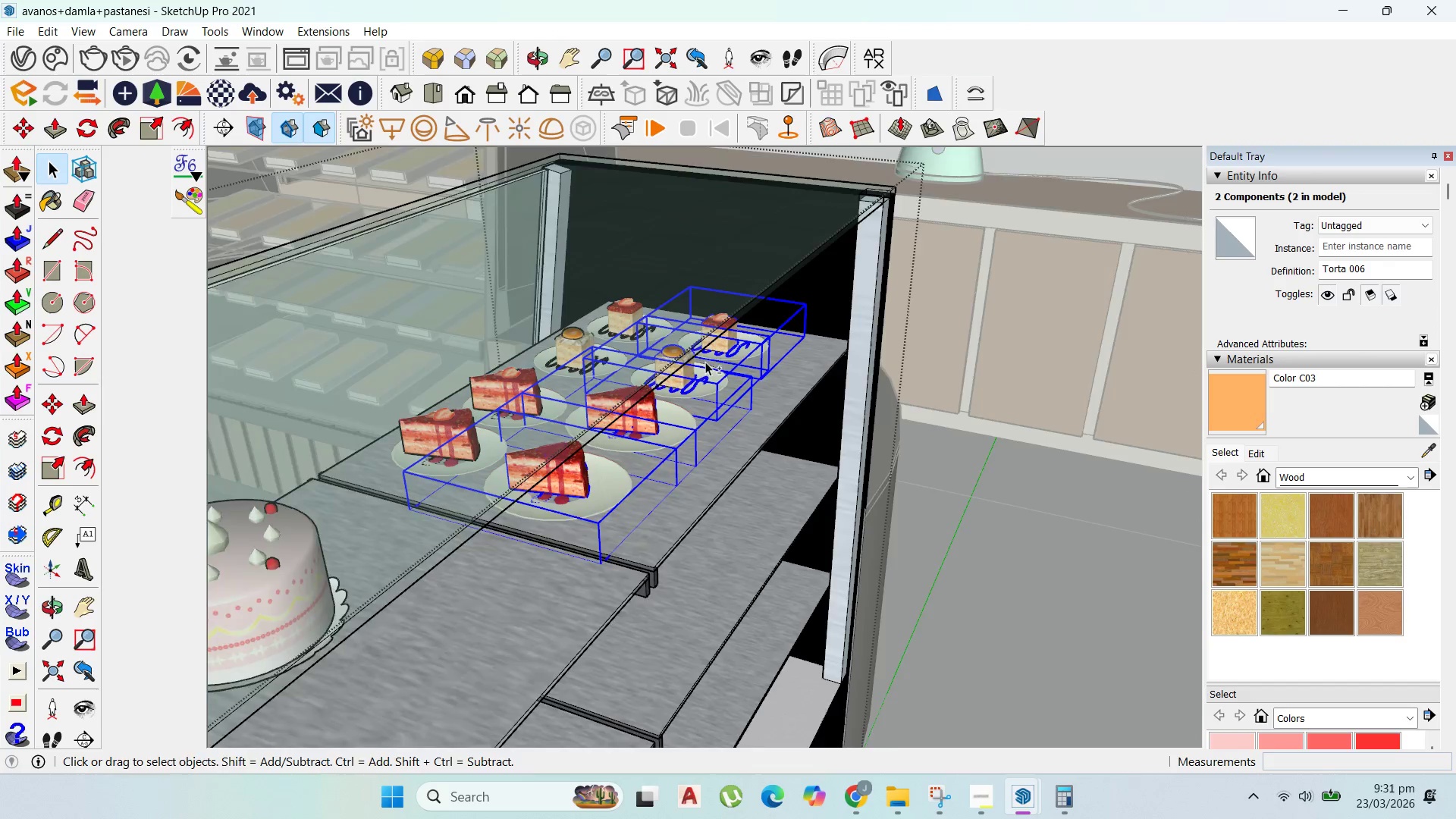 
scroll: coordinate [695, 366], scroll_direction: up, amount: 2.0
 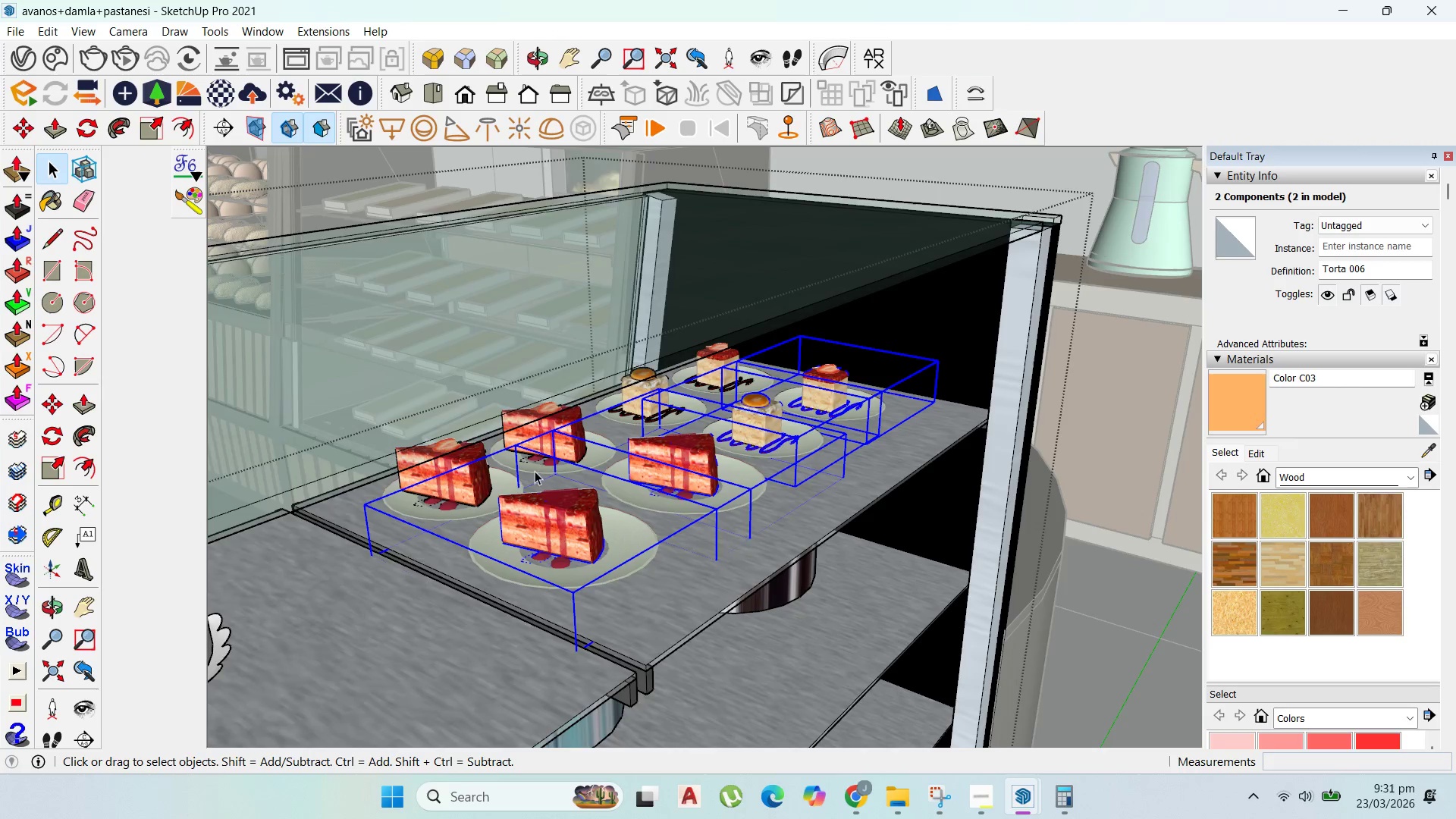 
hold_key(key=ShiftLeft, duration=1.51)
left_click([462, 499])
 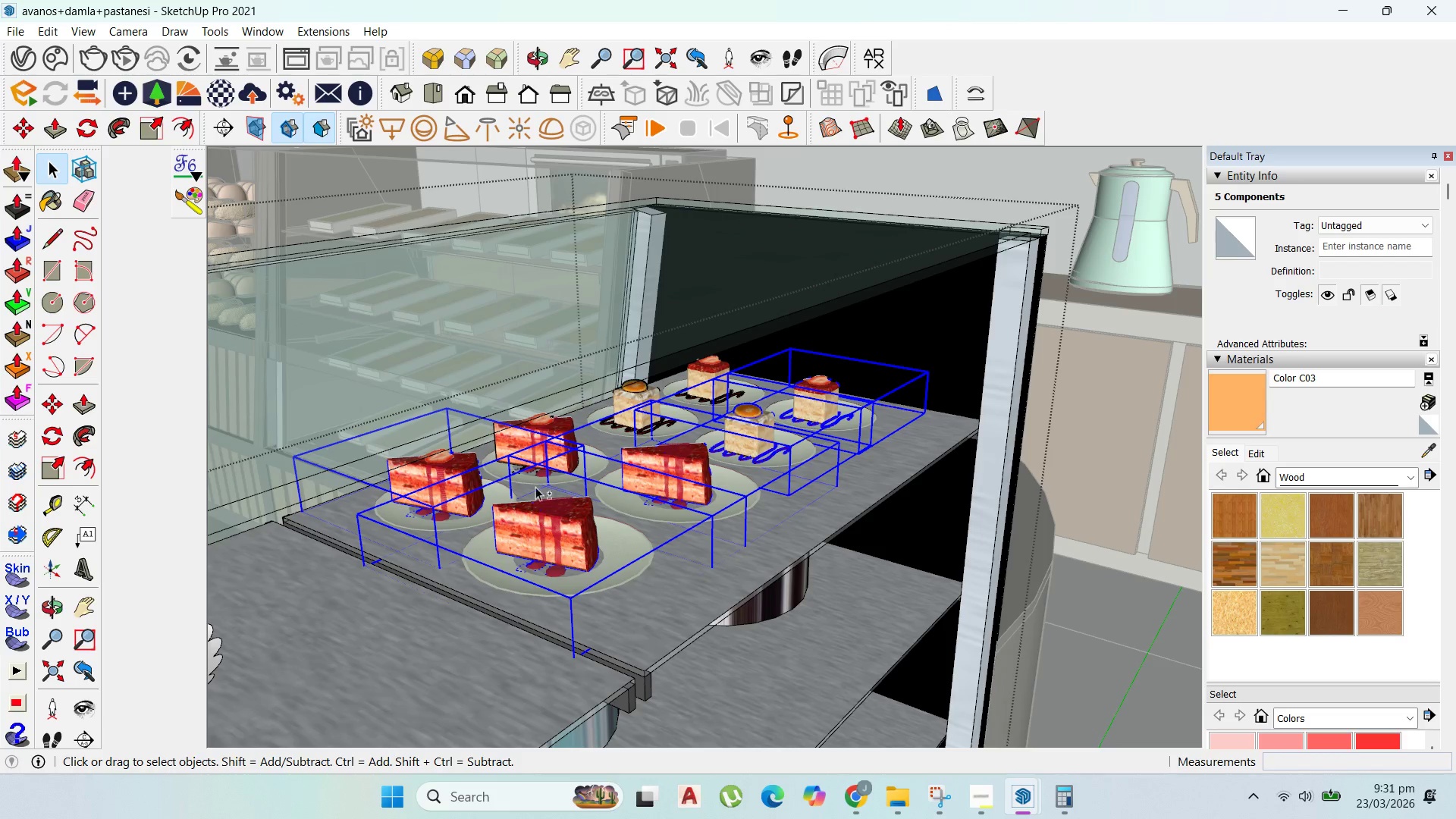 
left_click([582, 453])
 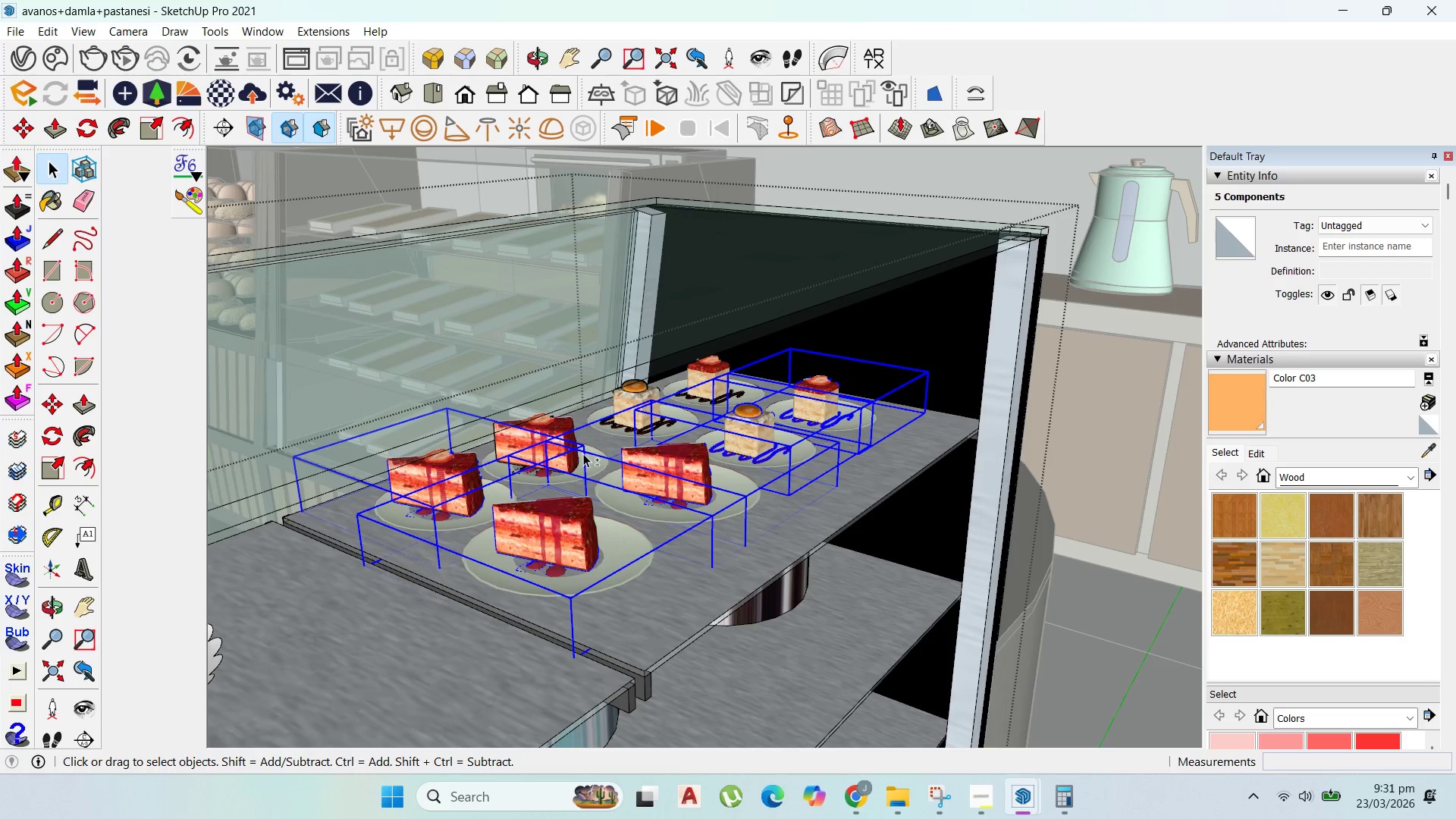 
hold_key(key=ShiftLeft, duration=1.5)
left_click([645, 406])
 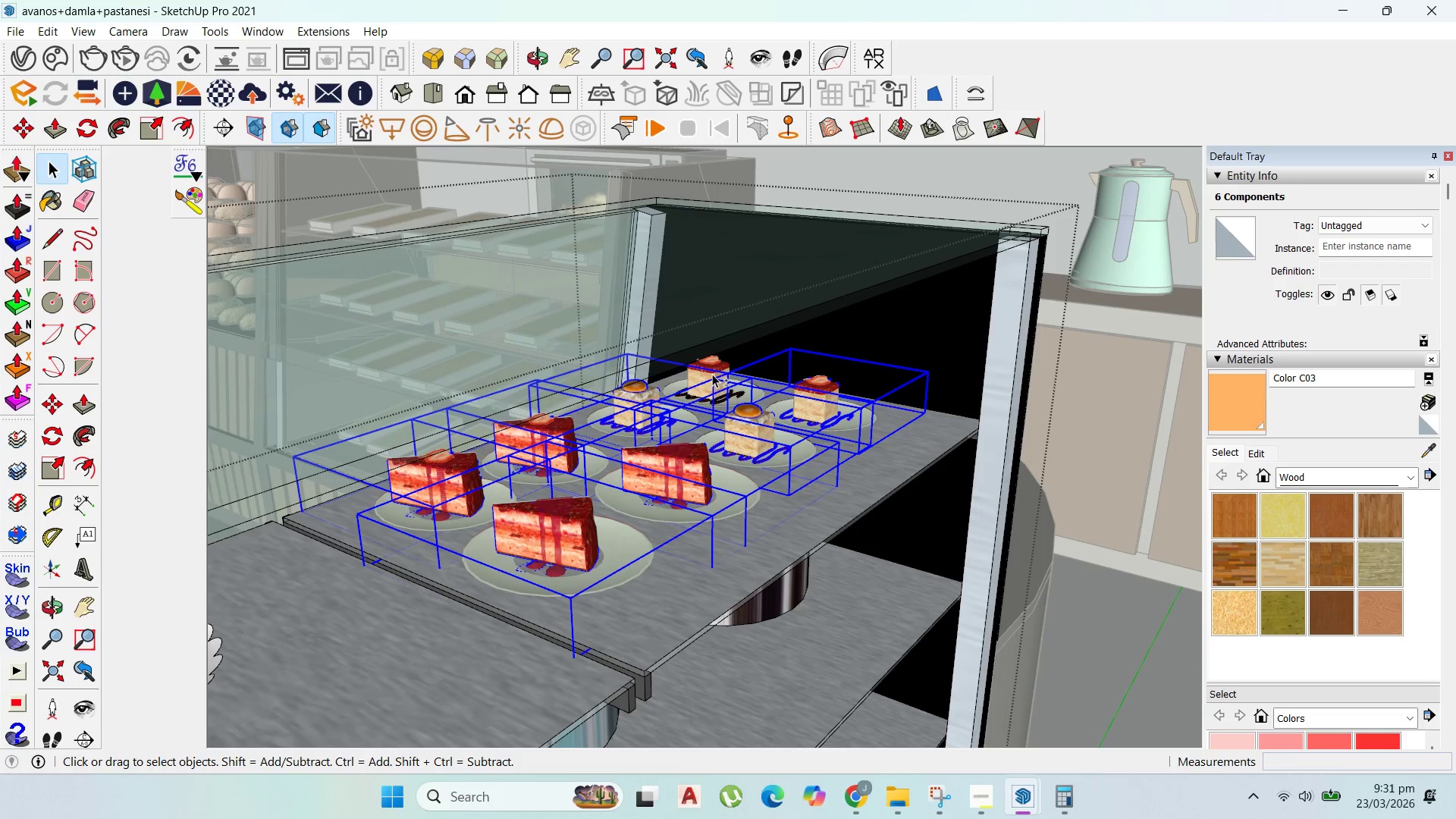 
hold_key(key=ShiftLeft, duration=1.03)
left_click([718, 370])
 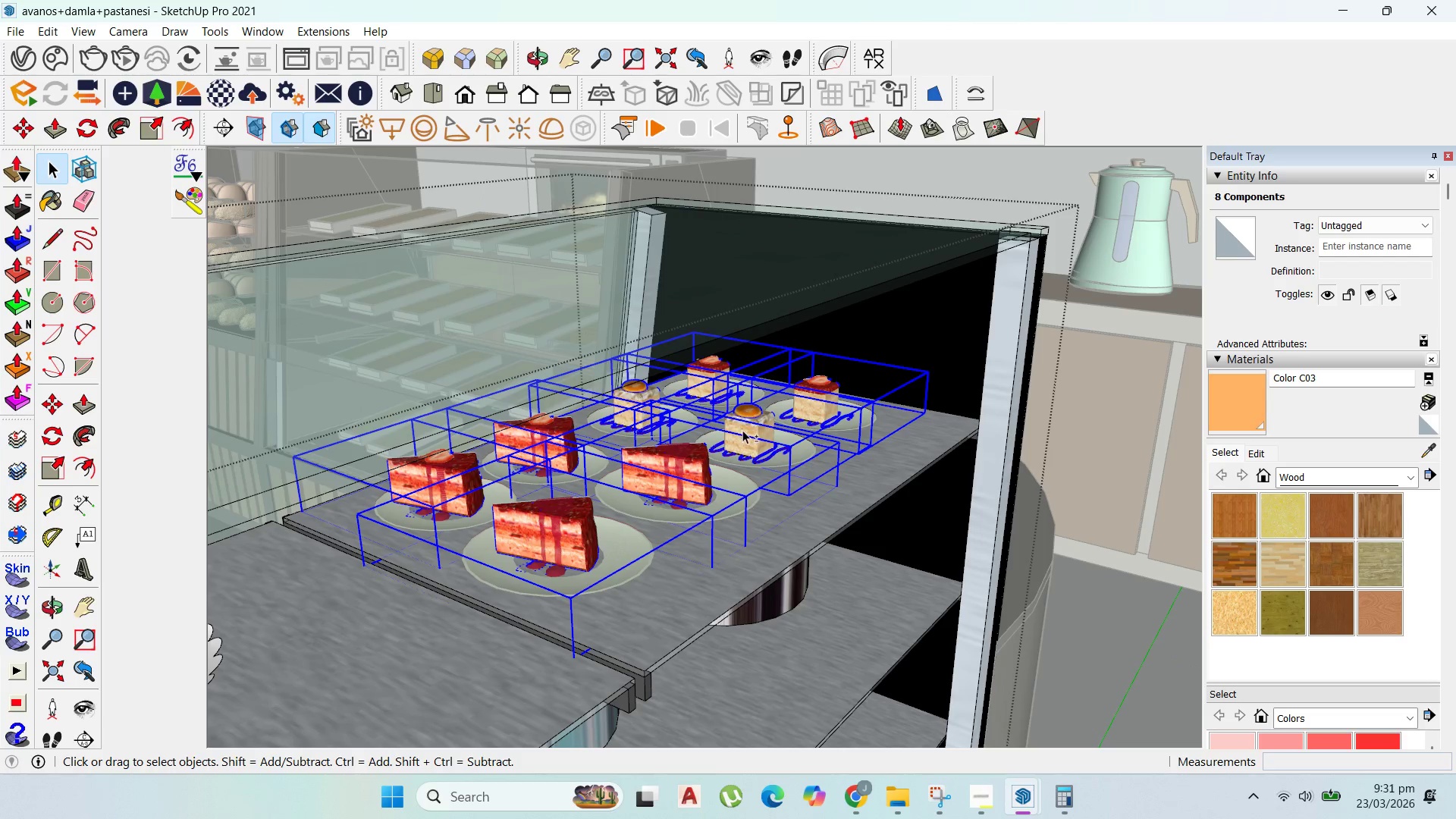 
right_click([755, 440])
 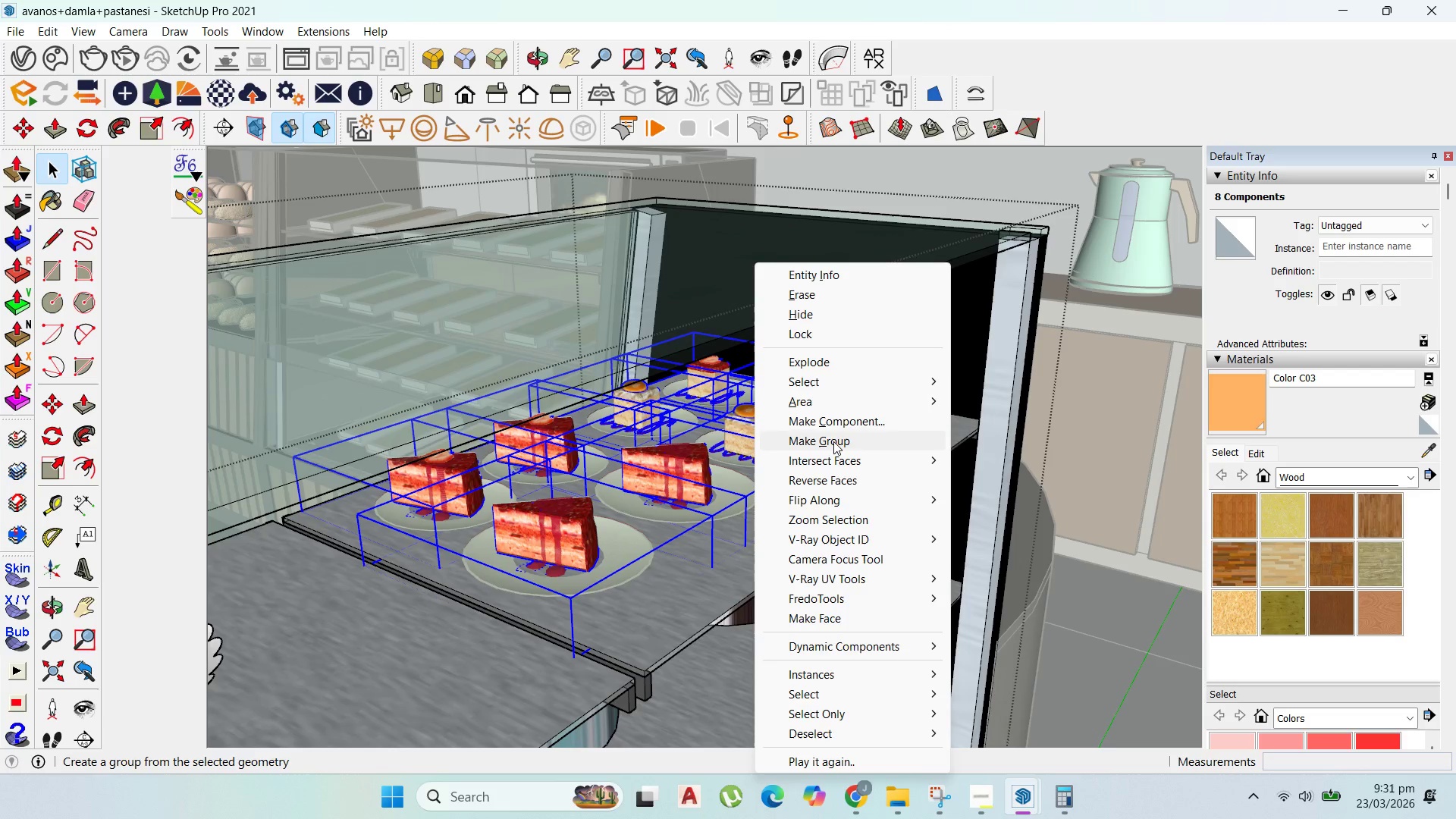 
left_click([833, 441])
 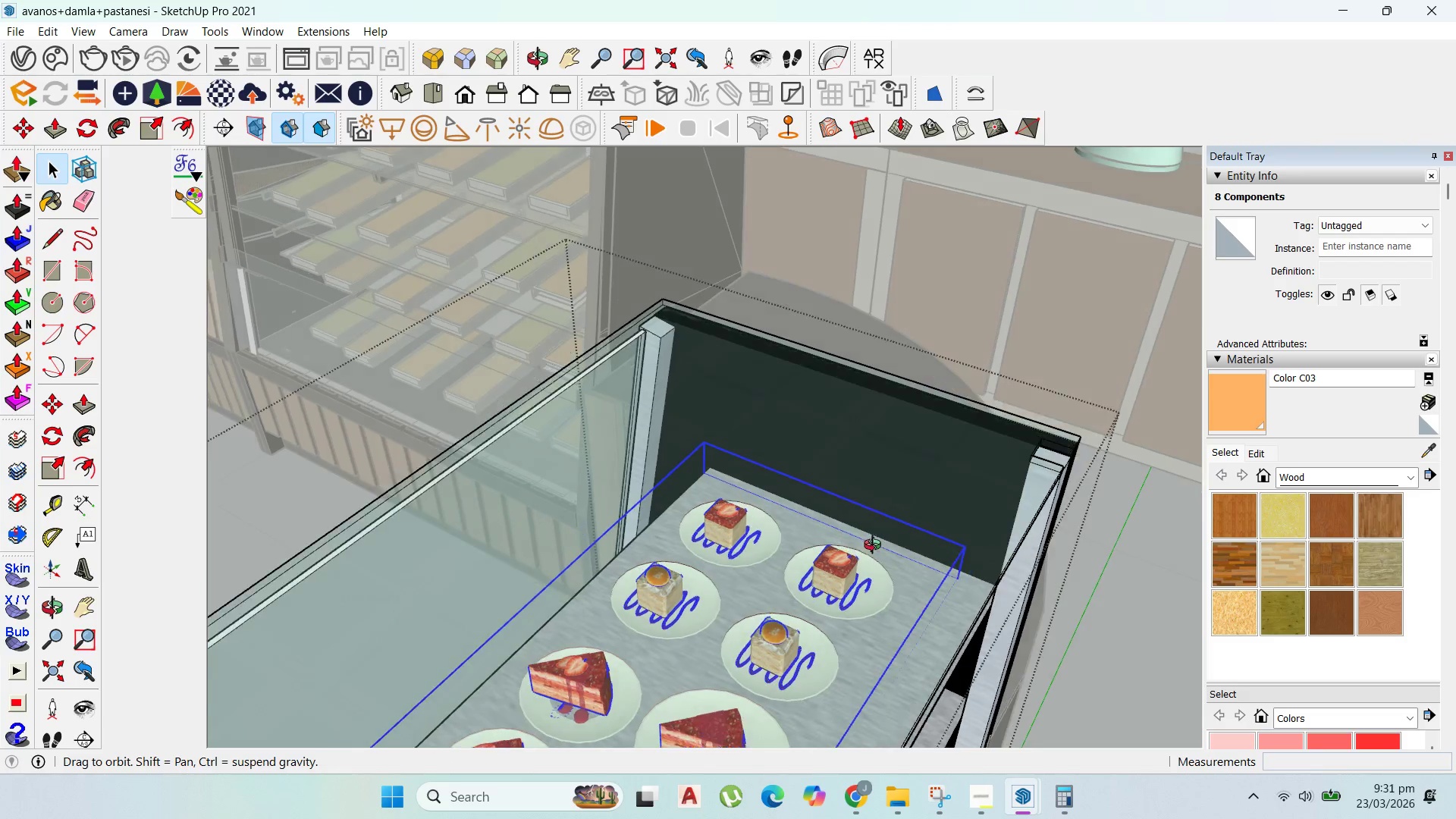 
key(Control+C)
 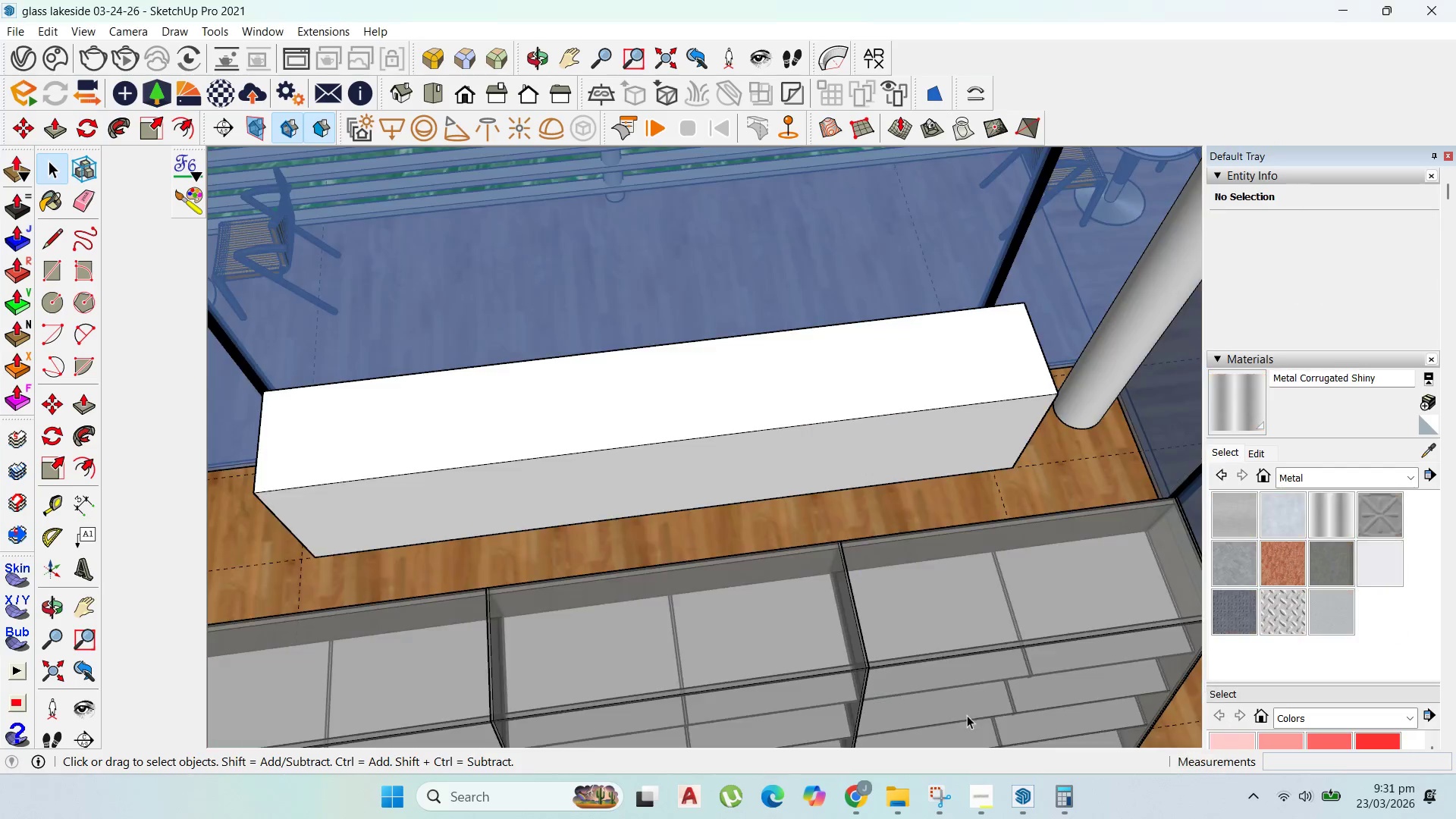 
scroll: coordinate [855, 562], scroll_direction: up, amount: 2.0
 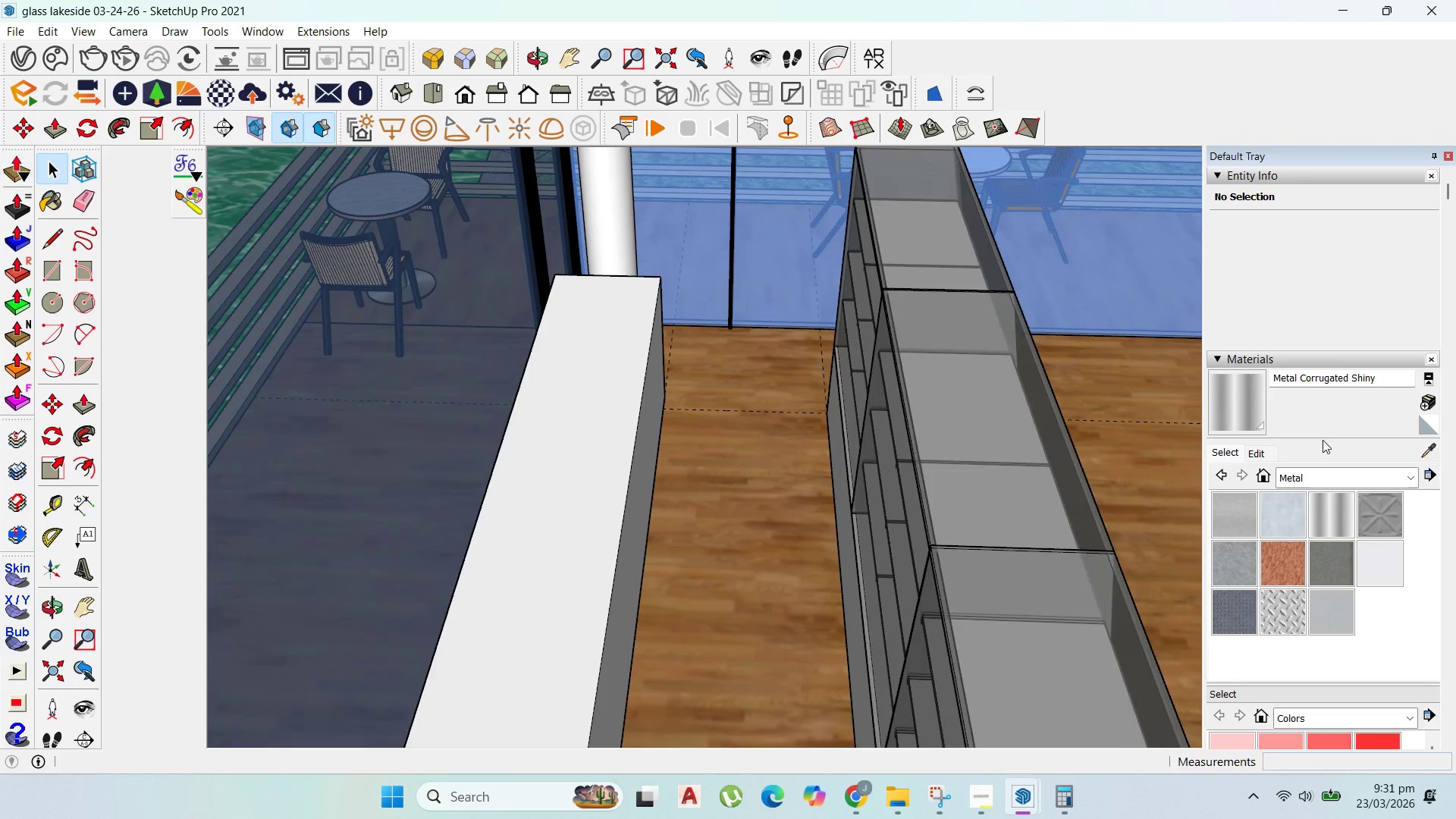 
scroll: coordinate [906, 480], scroll_direction: down, amount: 5.0
 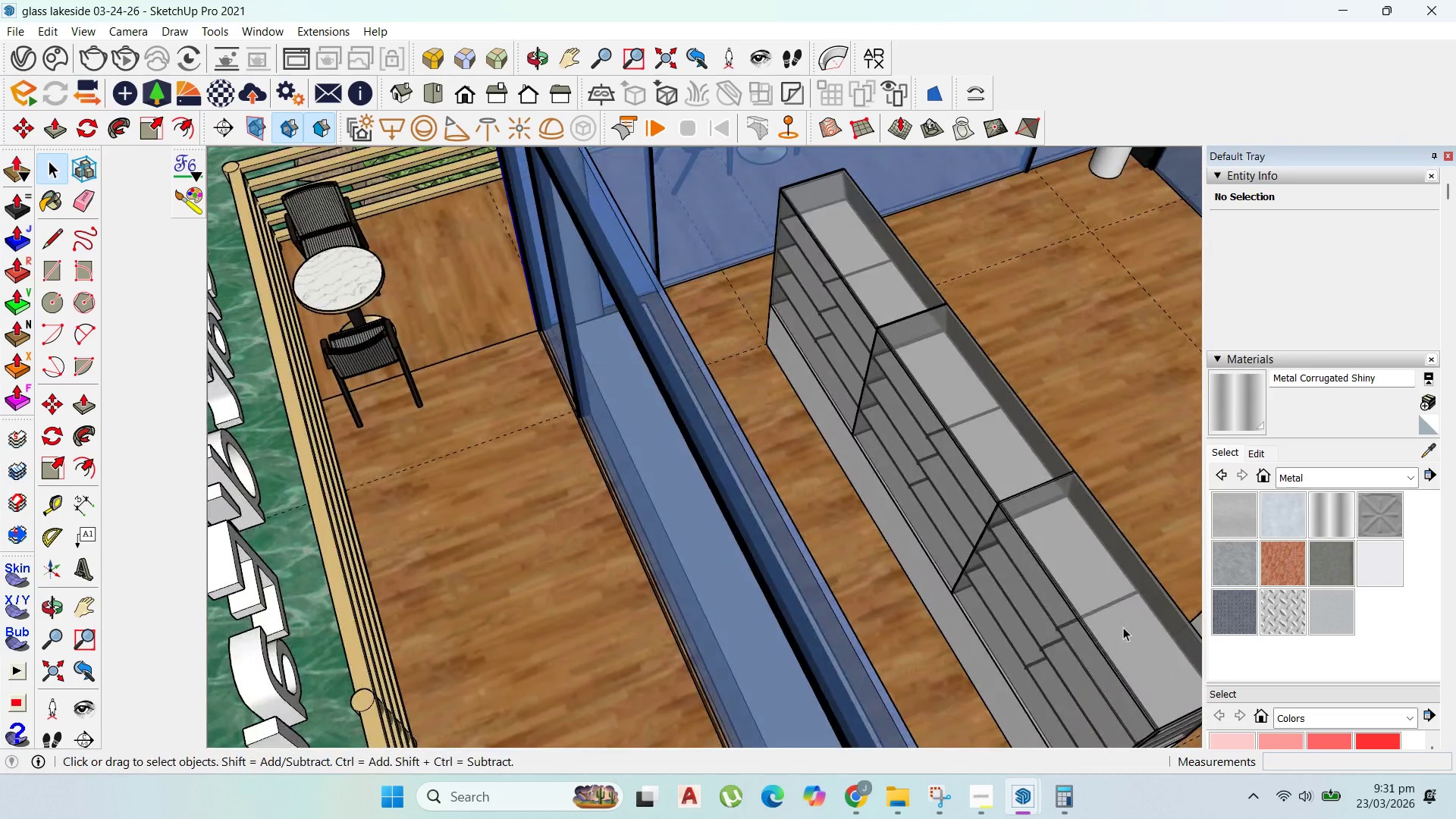 
left_click([1037, 648])
 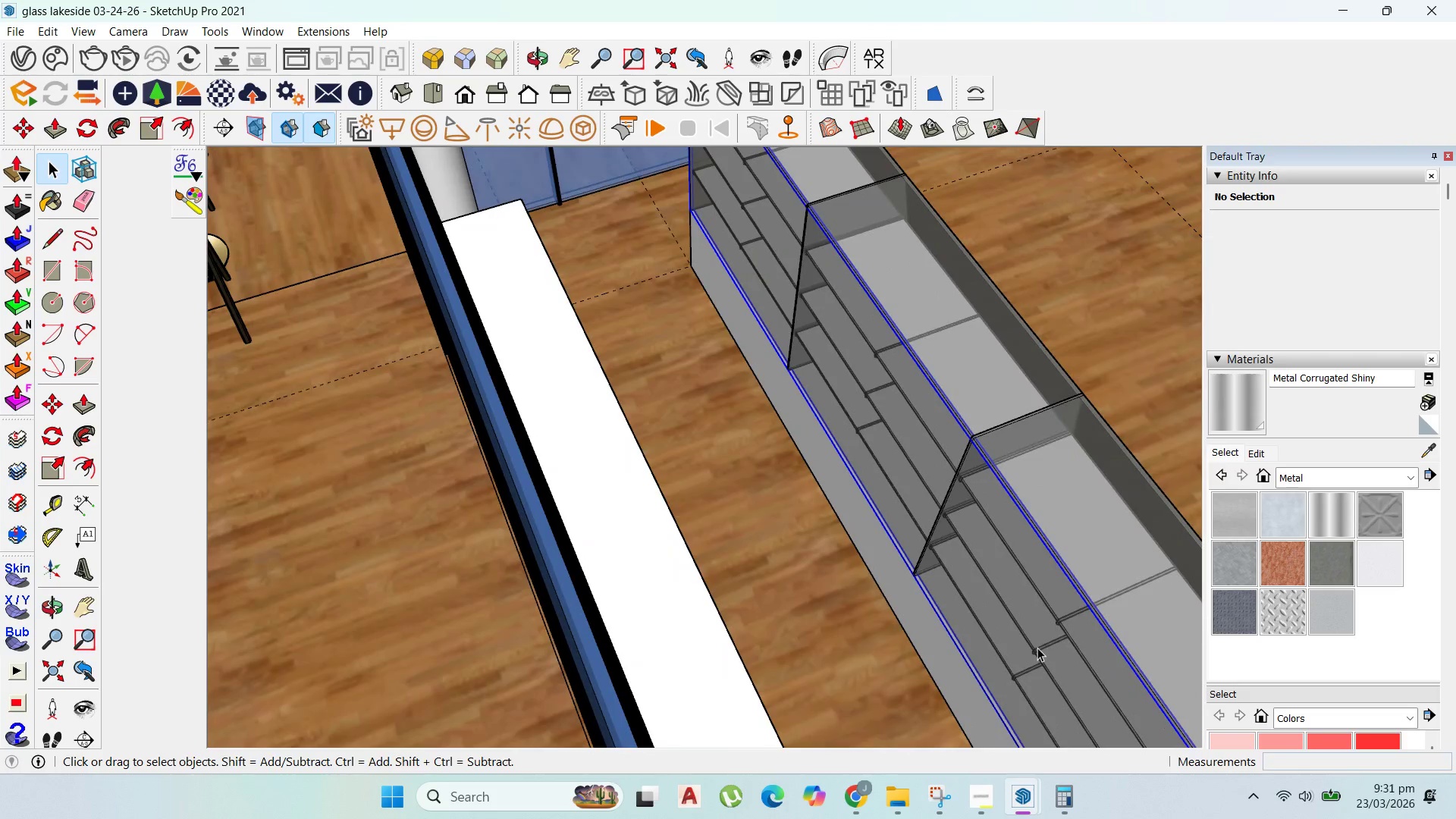 
scroll: coordinate [1045, 649], scroll_direction: up, amount: 4.0
 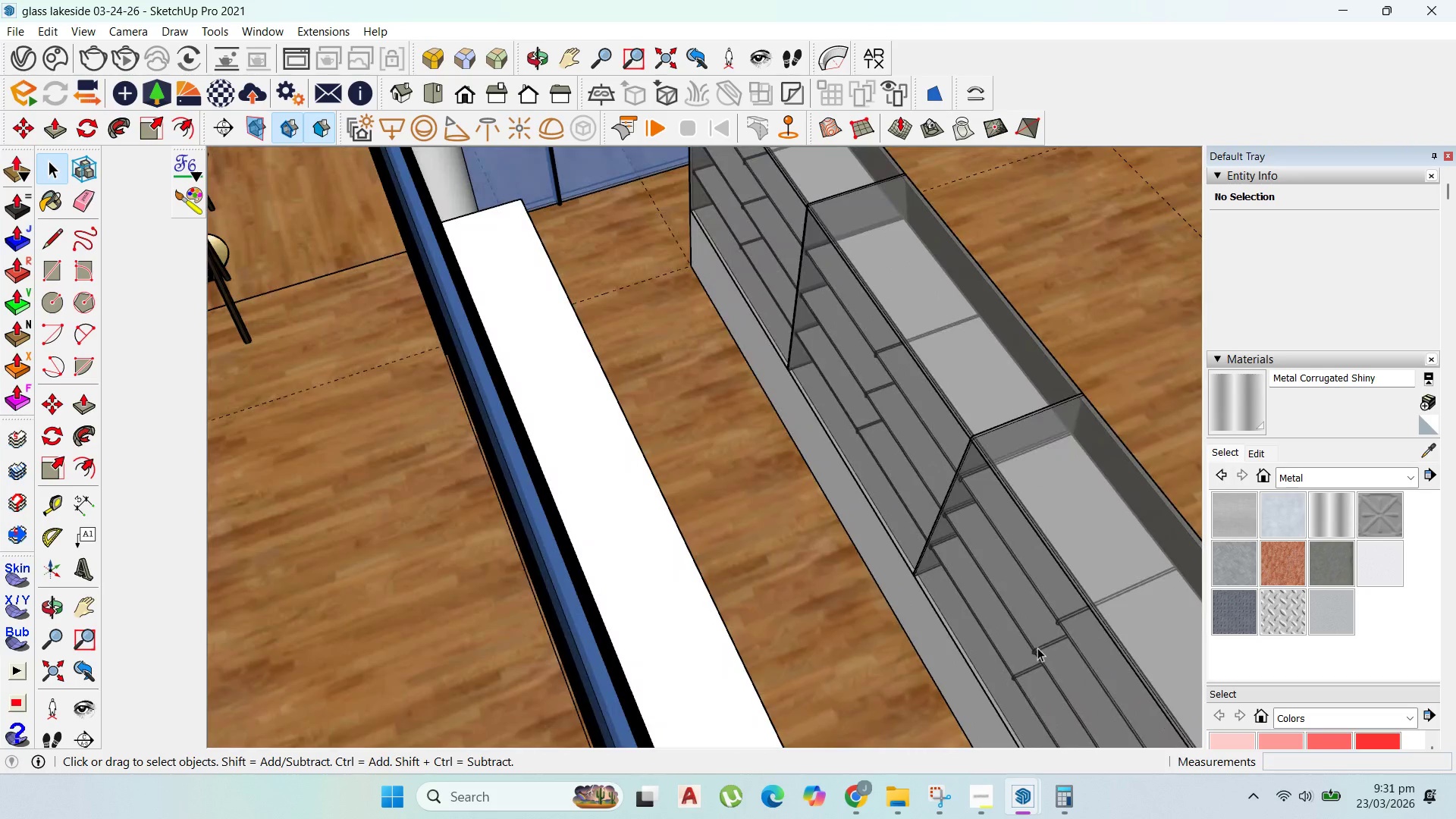 
right_click([1037, 648])
 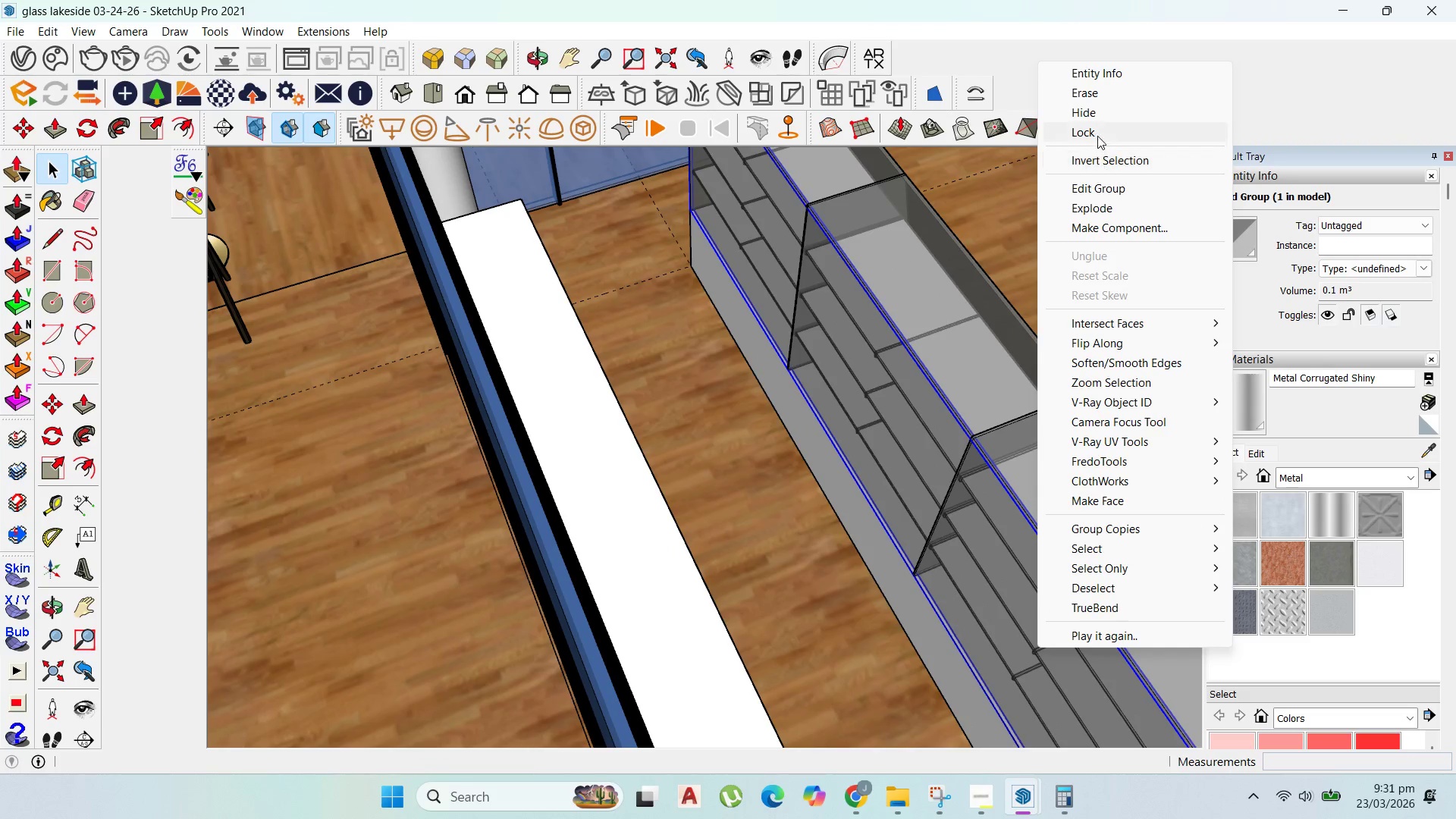 
left_click([1106, 111])
 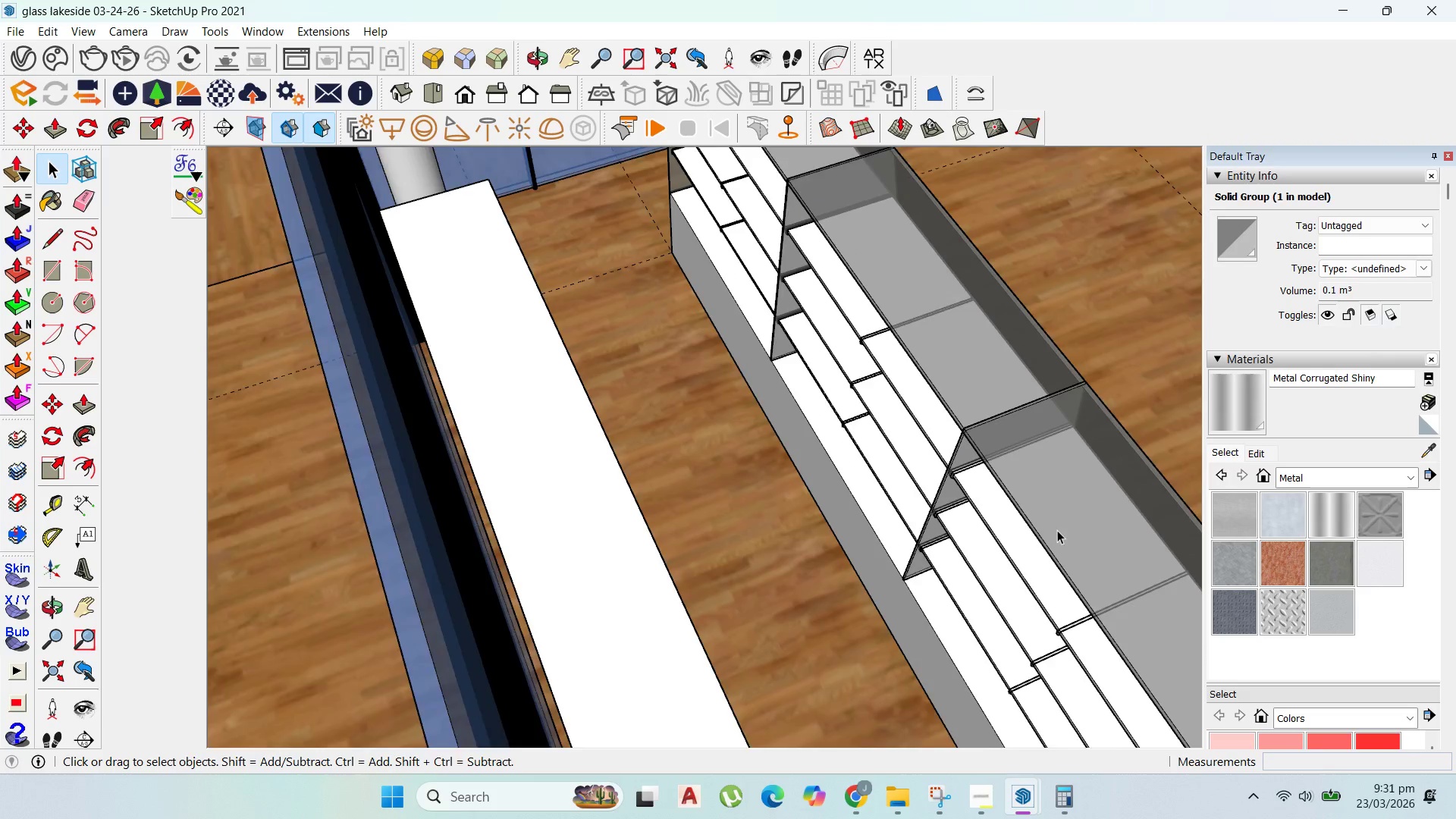 
scroll: coordinate [764, 435], scroll_direction: up, amount: 16.0
 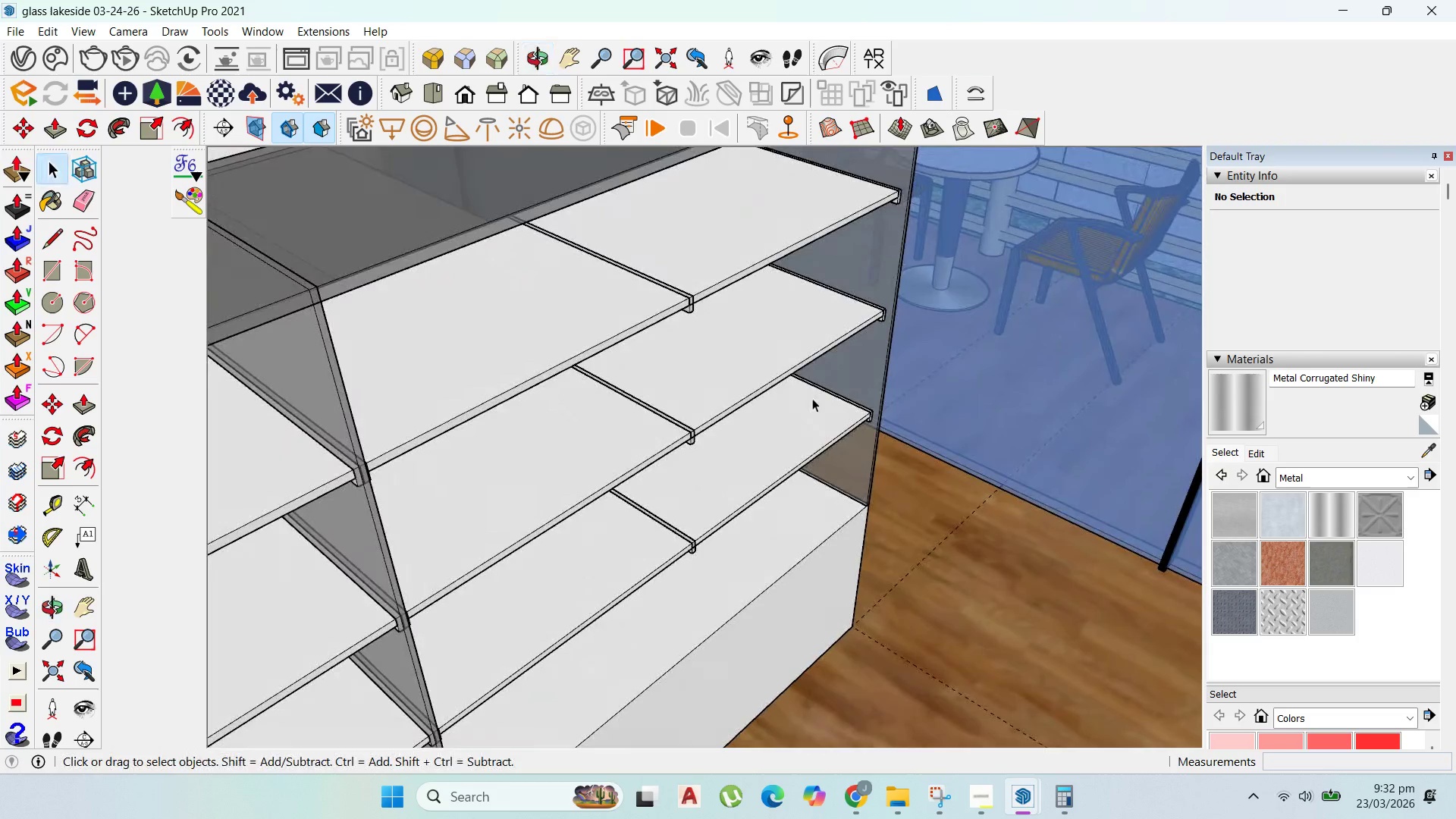 
scroll: coordinate [767, 501], scroll_direction: down, amount: 4.0
 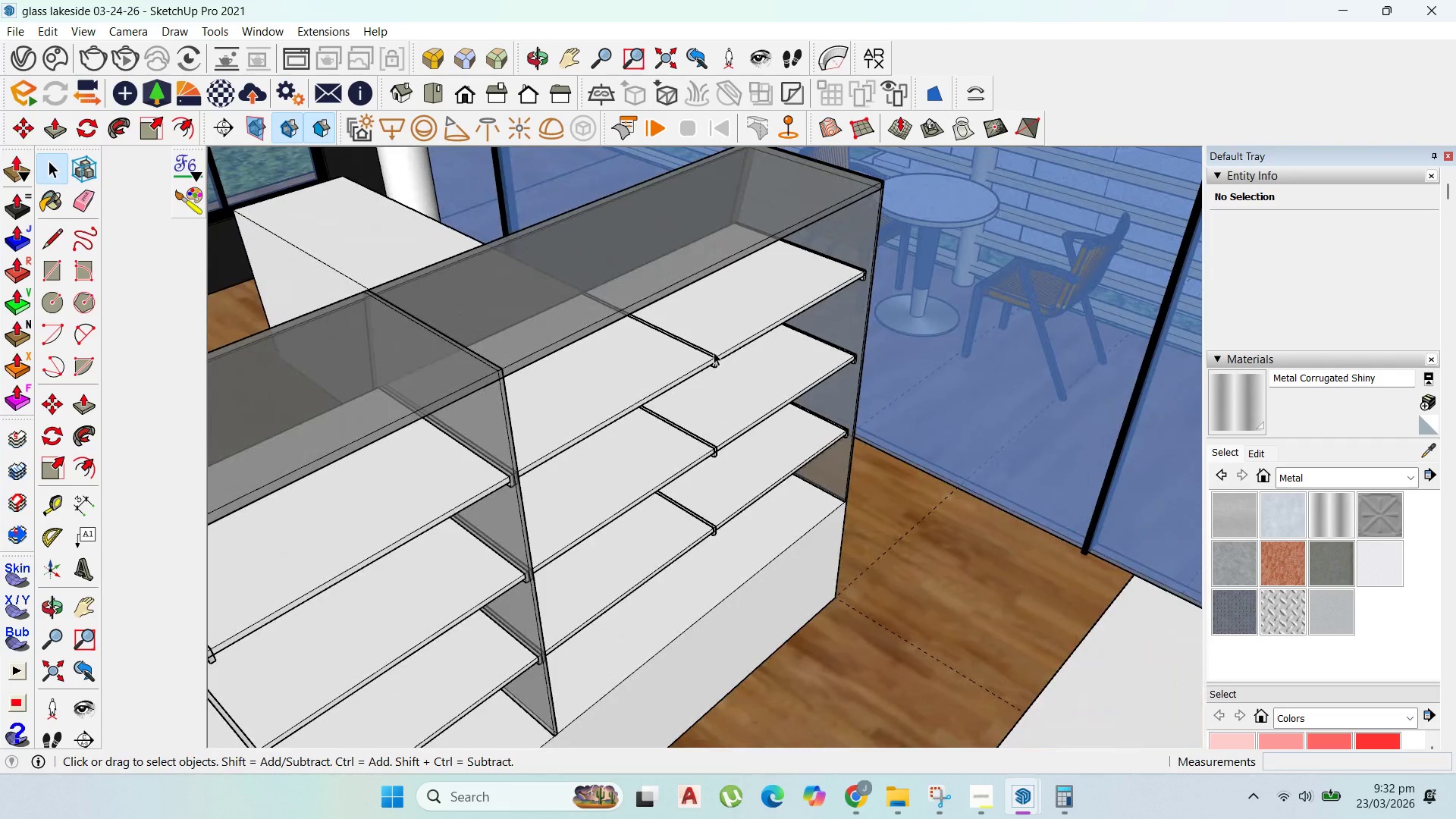 
key(Control+V)
 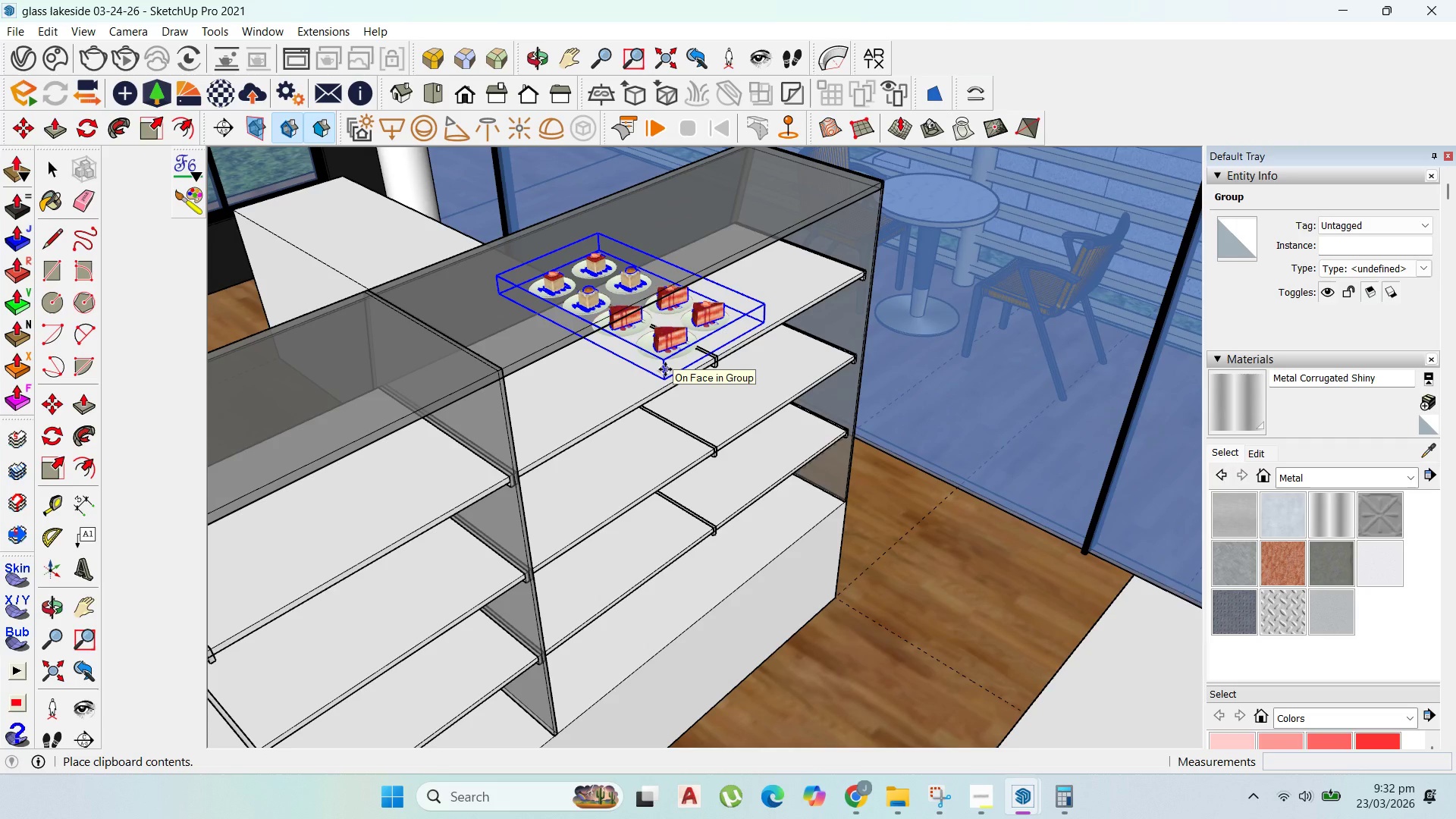 
wait(7.77)
 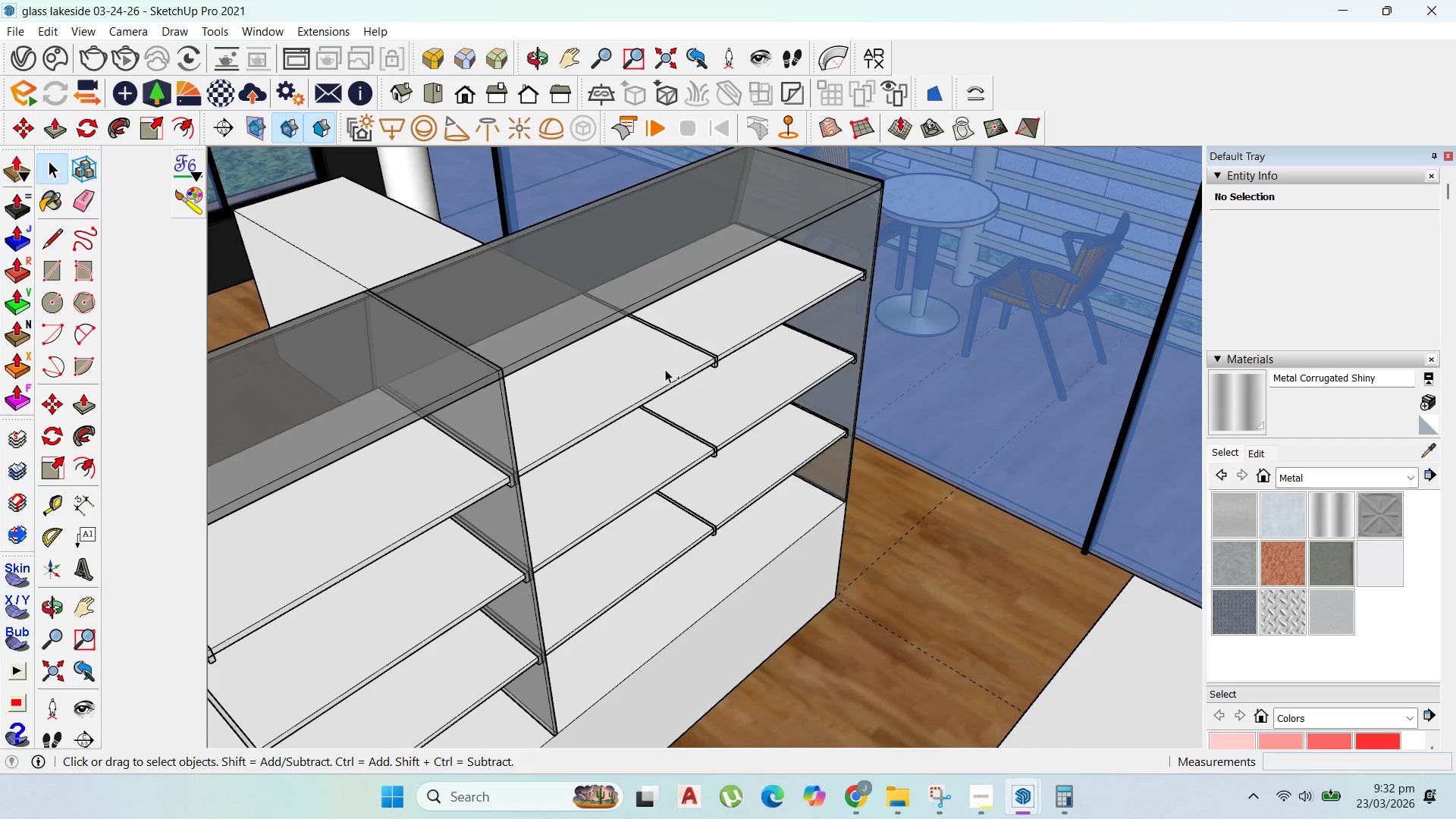 
left_click([610, 372])
 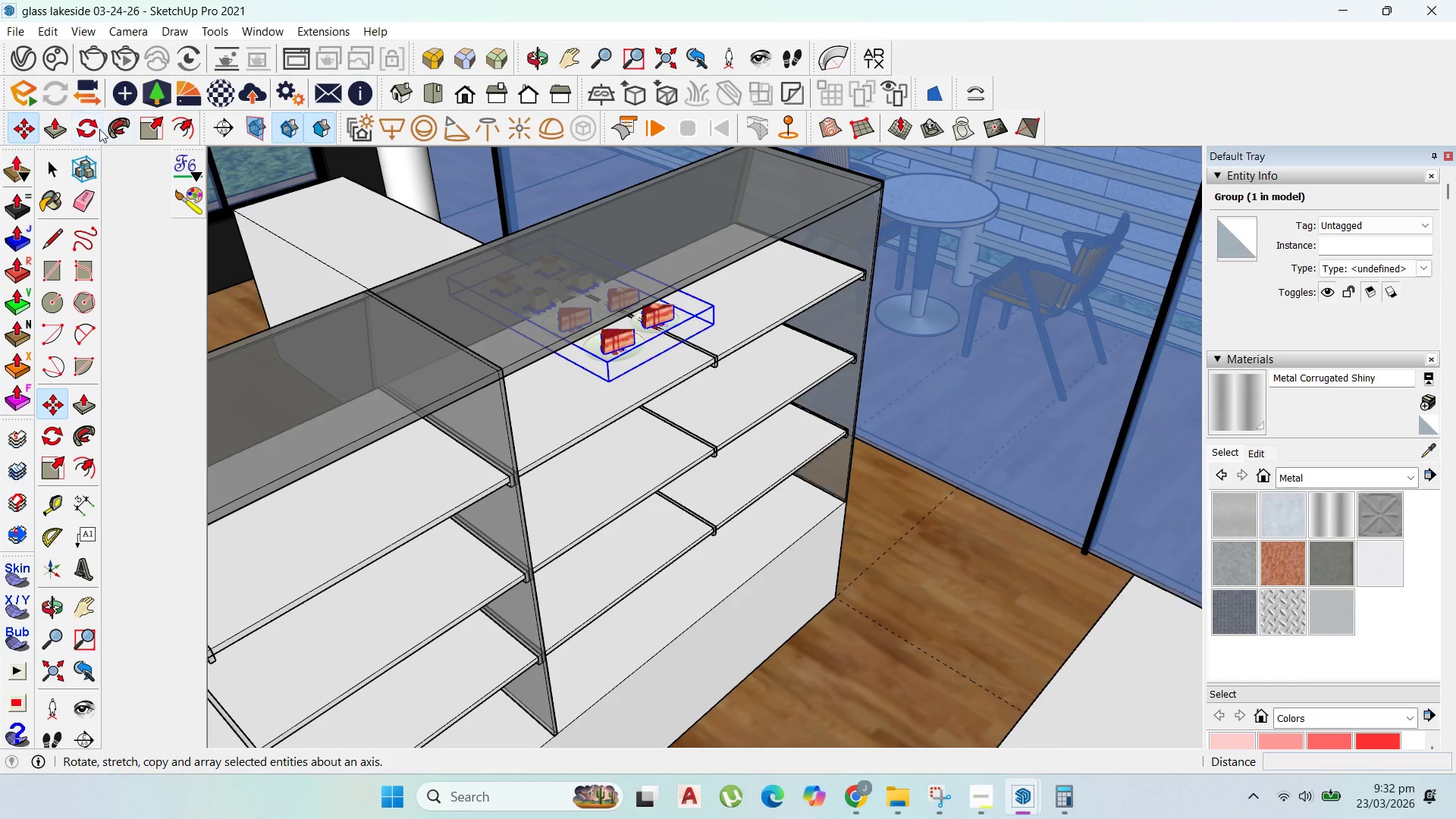 
left_click([86, 126])
 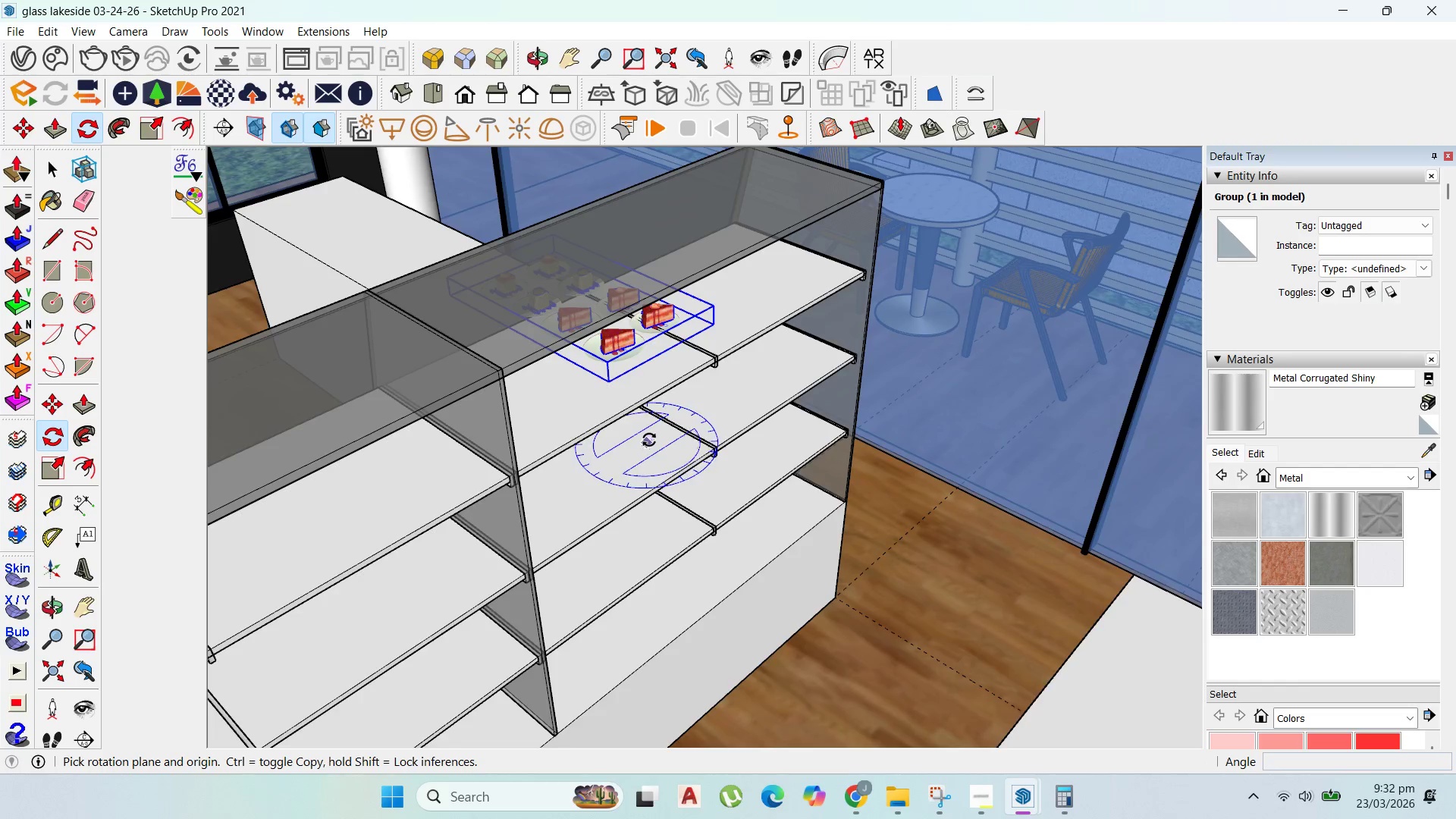 
left_click([582, 380])
 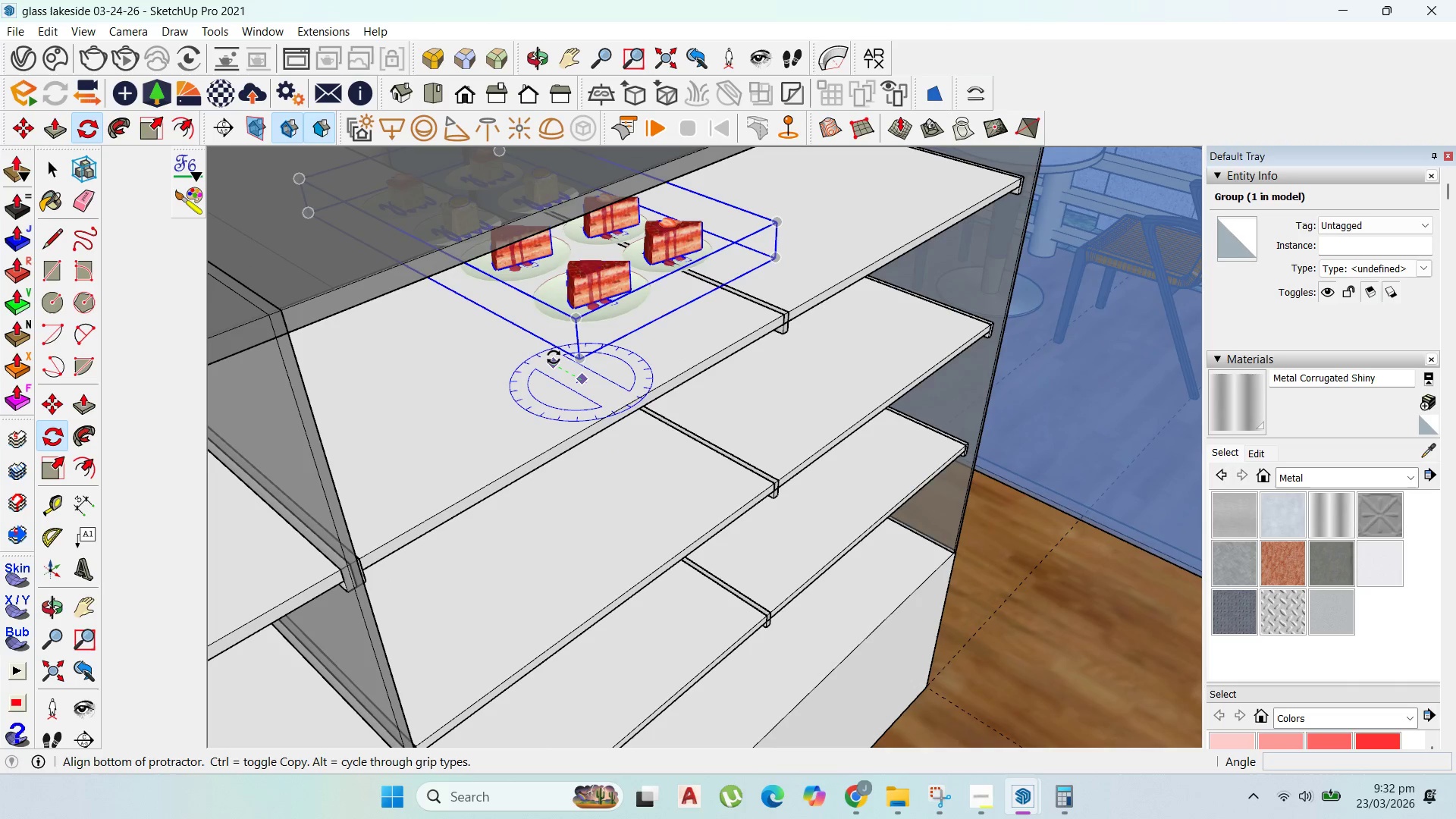 
scroll: coordinate [616, 373], scroll_direction: up, amount: 6.0
 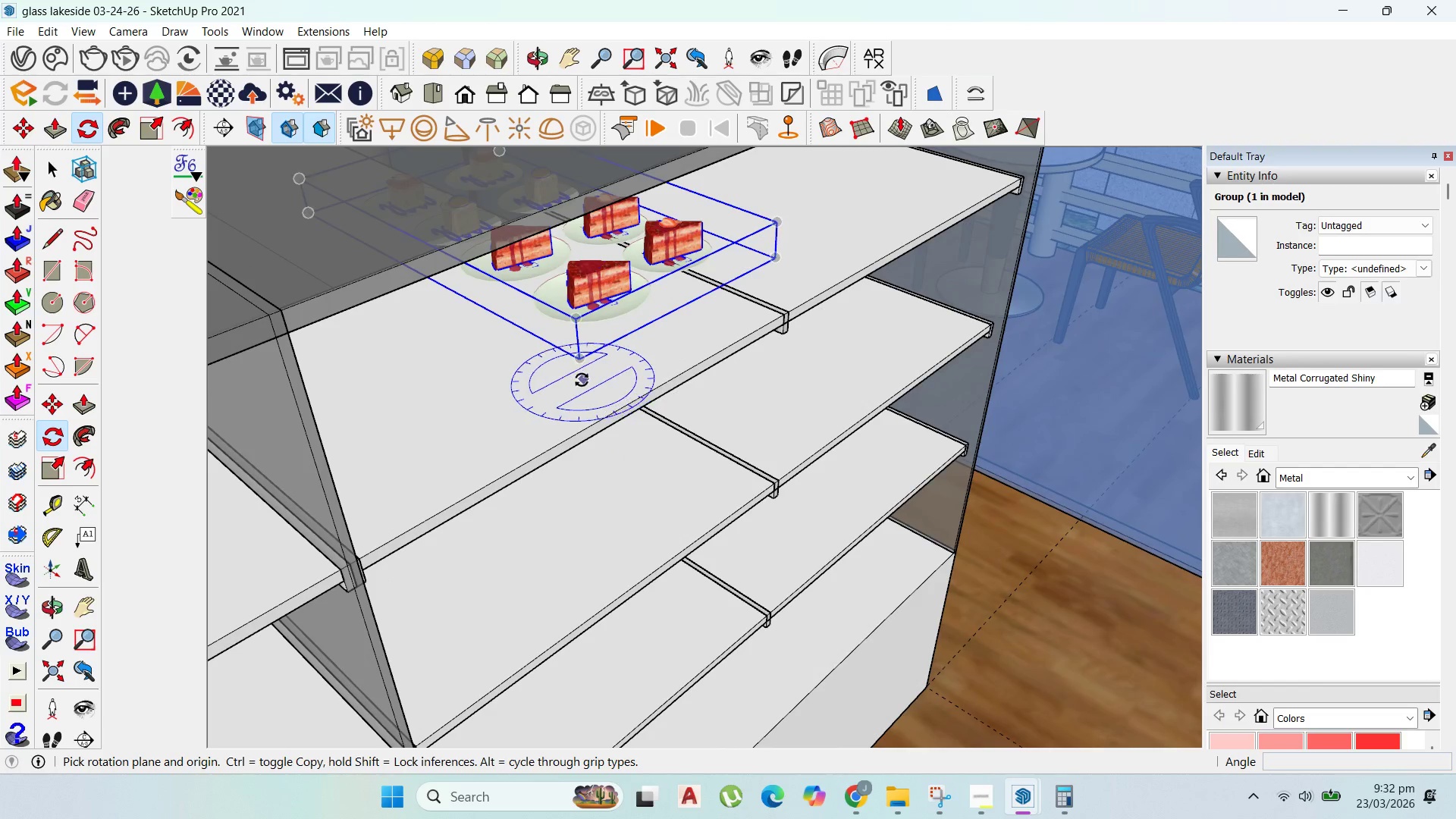 
left_click([553, 357])
 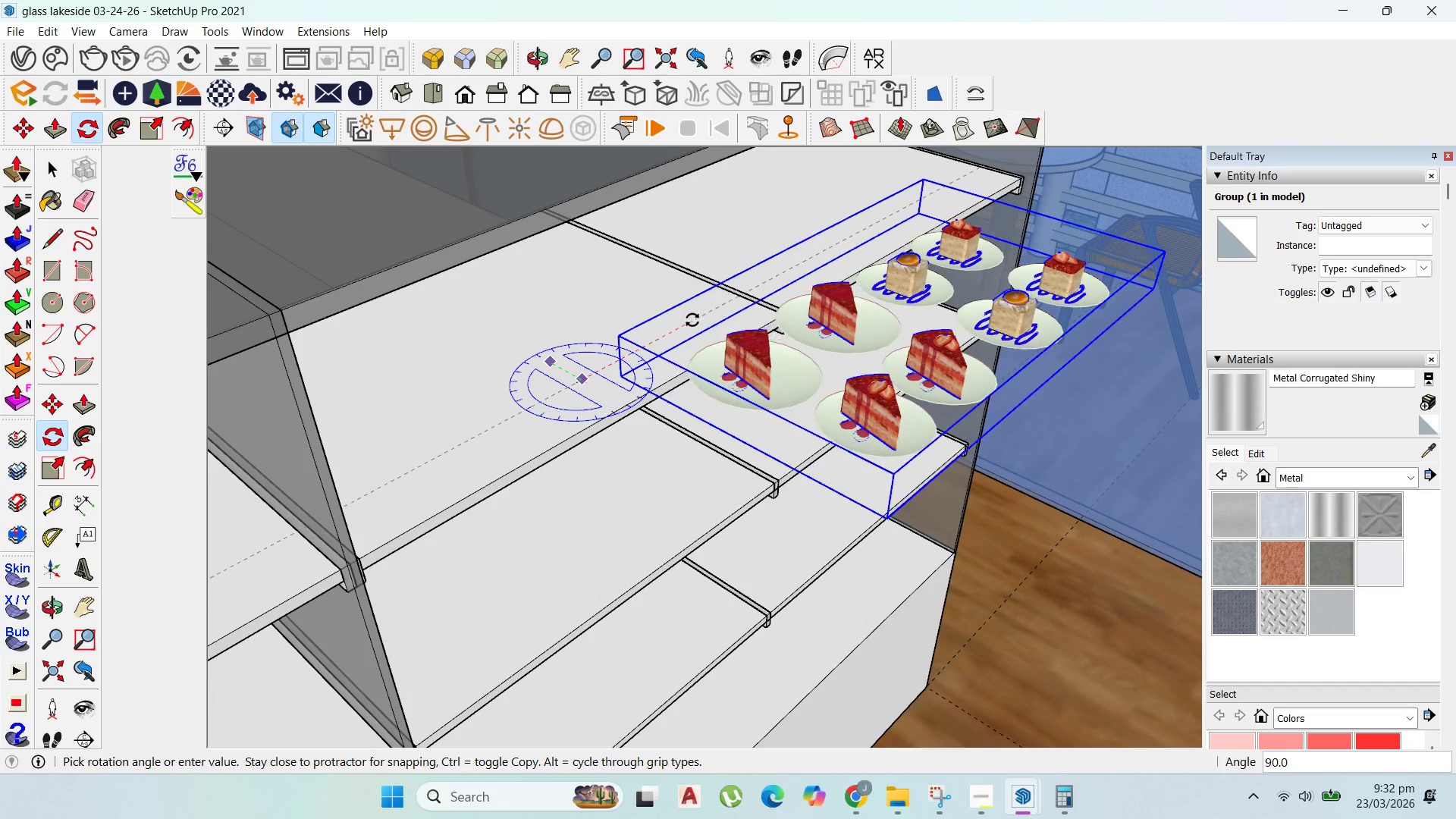 
left_click([693, 320])
 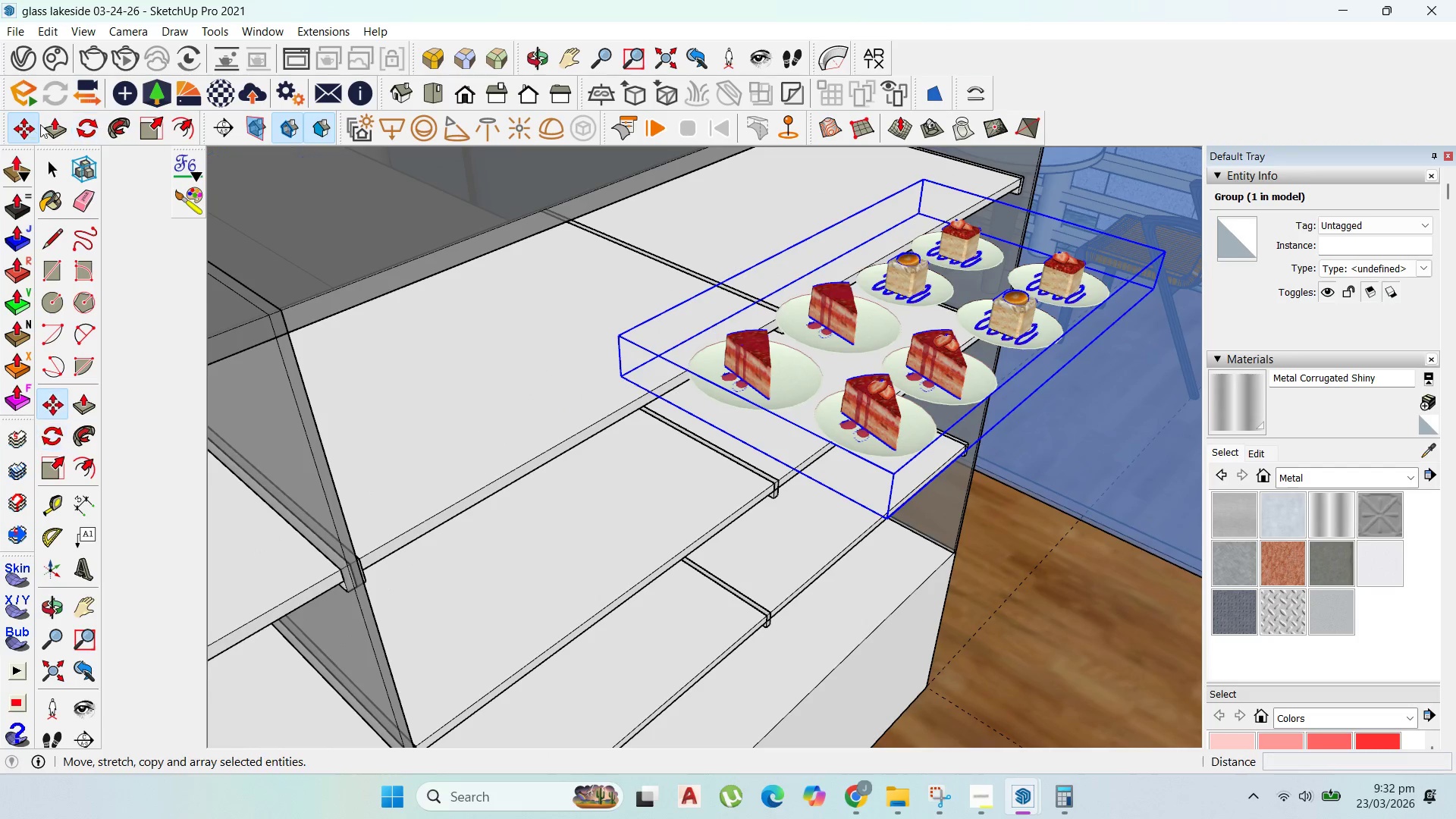 
scroll: coordinate [902, 321], scroll_direction: down, amount: 2.0
 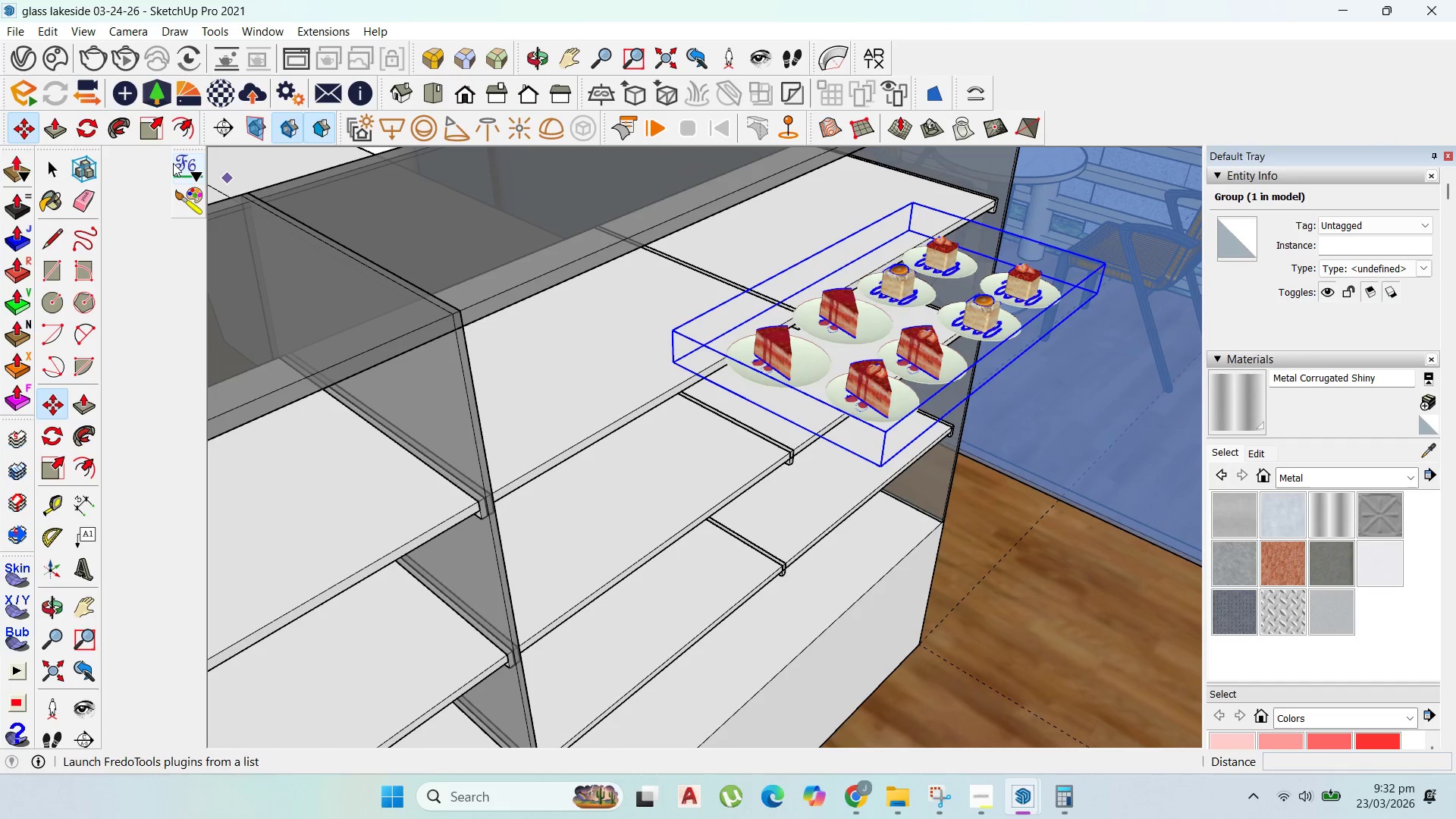 
left_click_drag(start_coordinate=[88, 124], to_coordinate=[111, 125])
 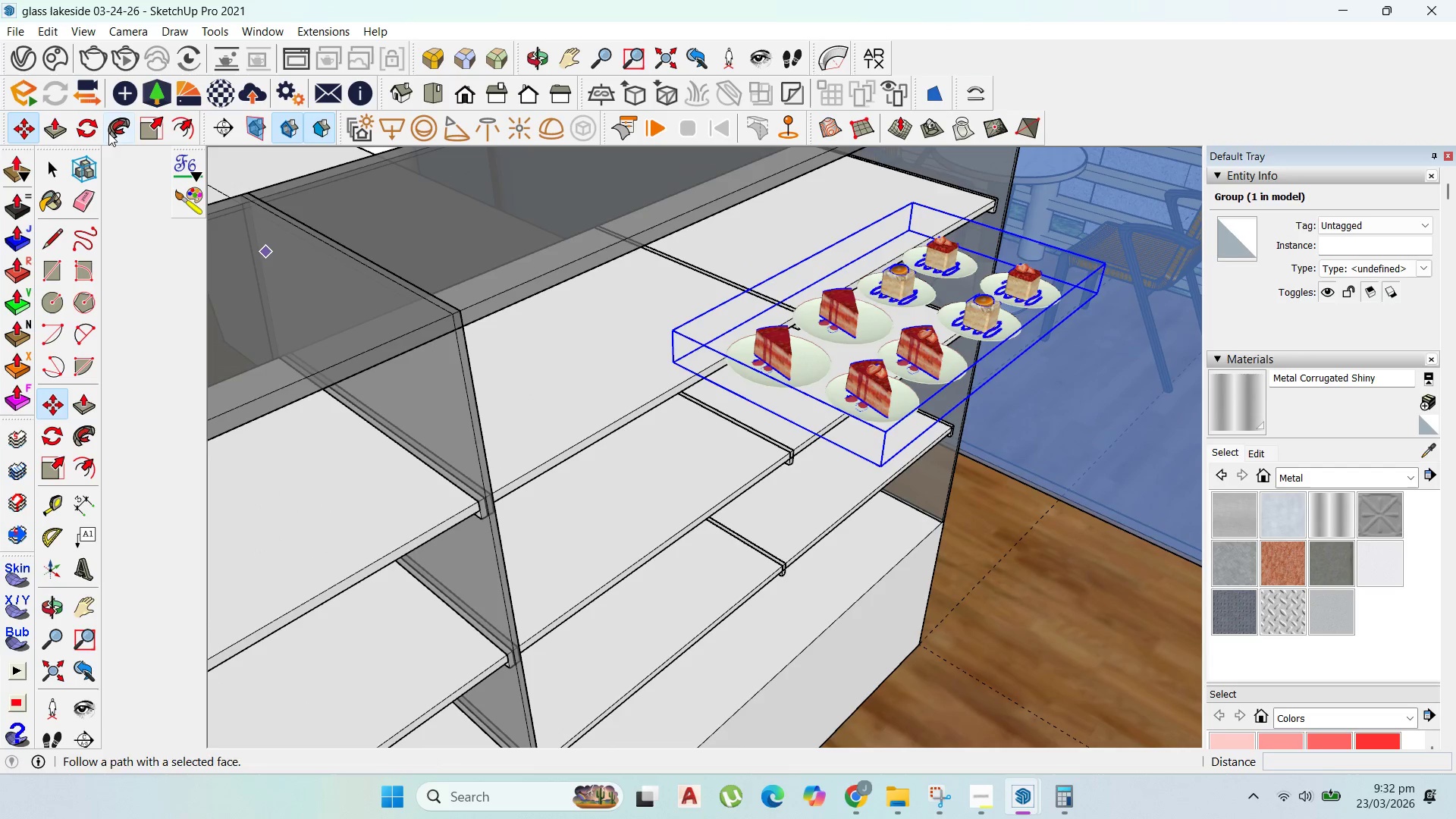 
left_click([94, 127])
 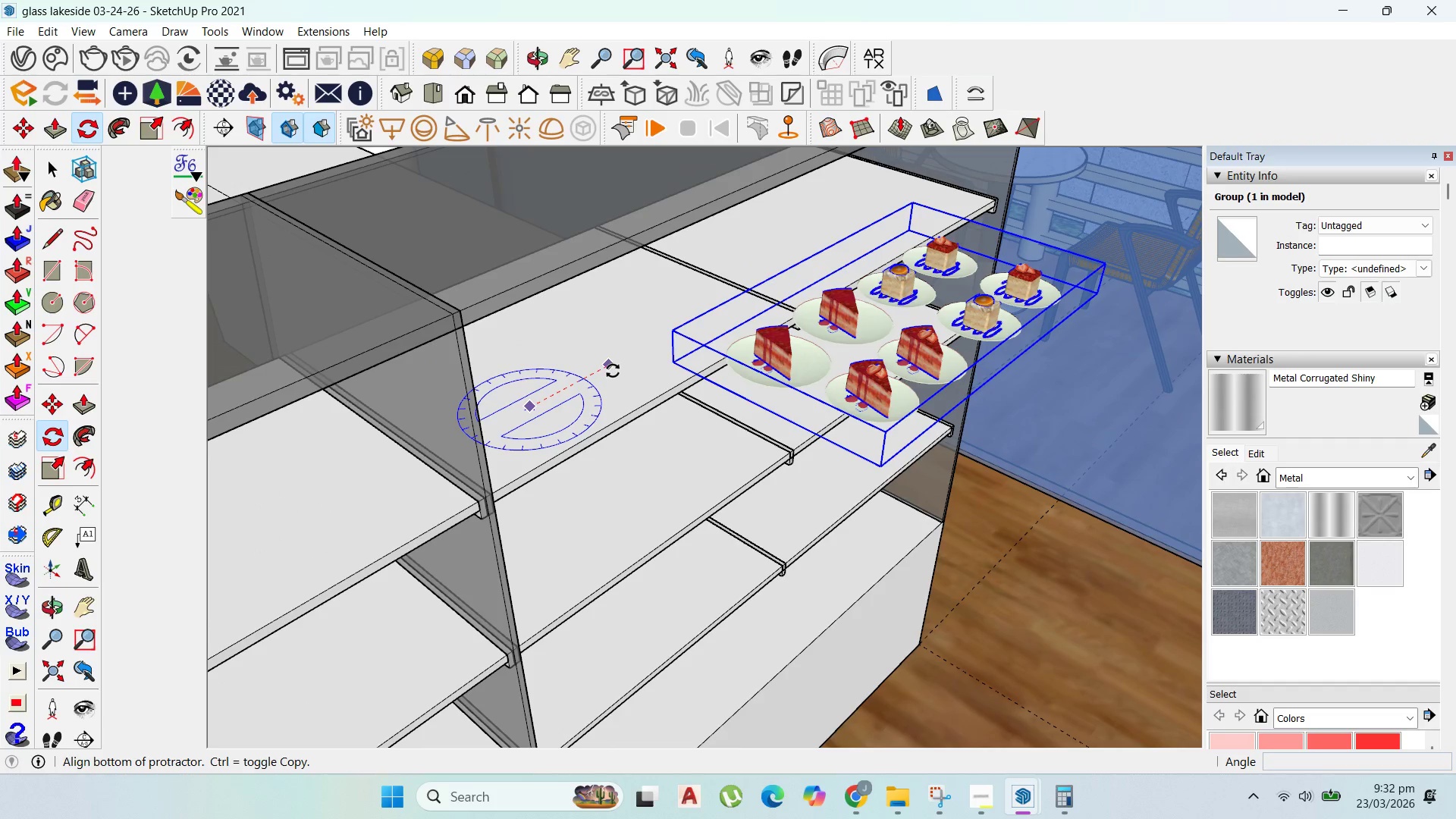 
left_click([613, 371])
 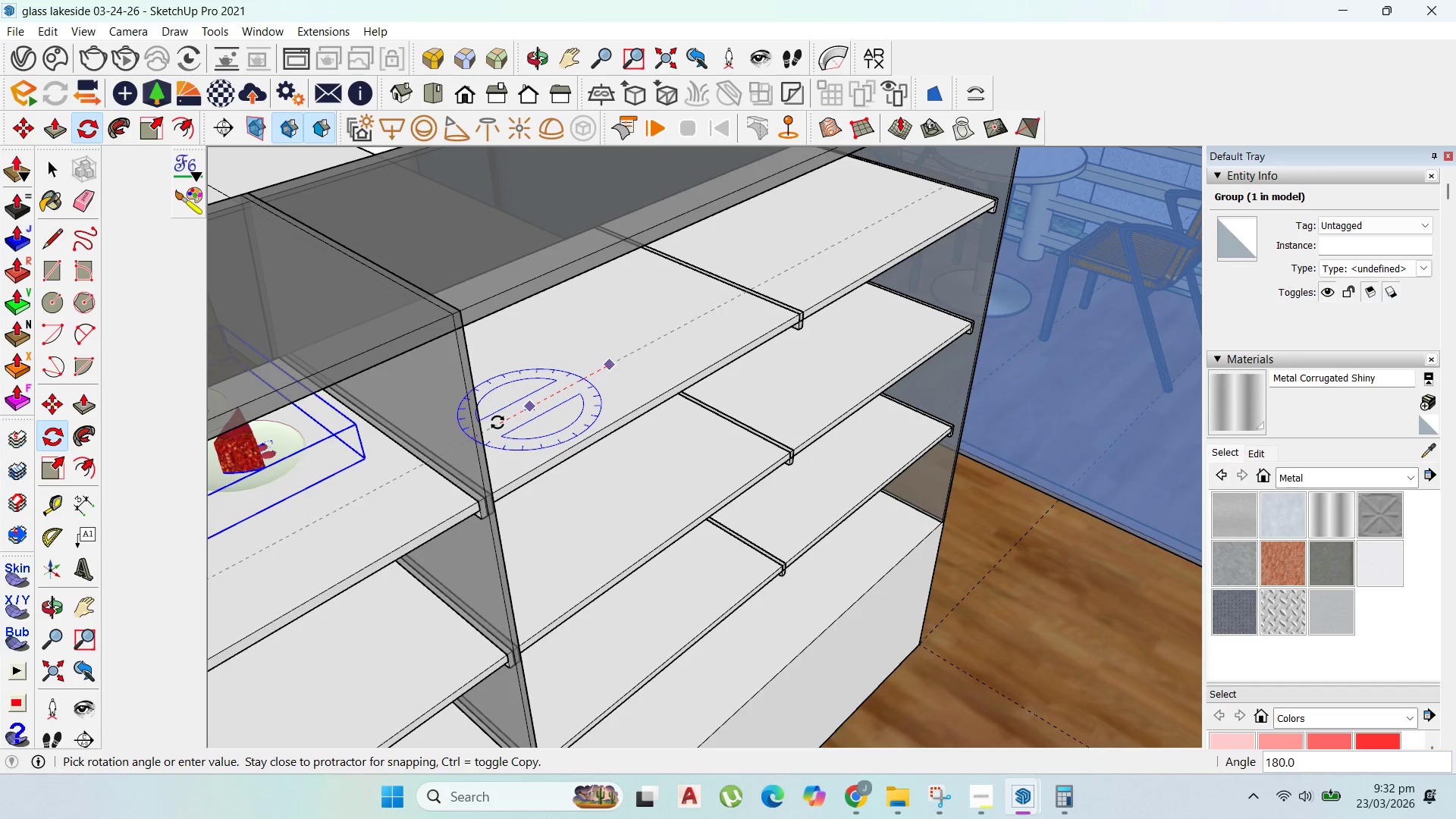 
scroll: coordinate [977, 285], scroll_direction: down, amount: 9.0
 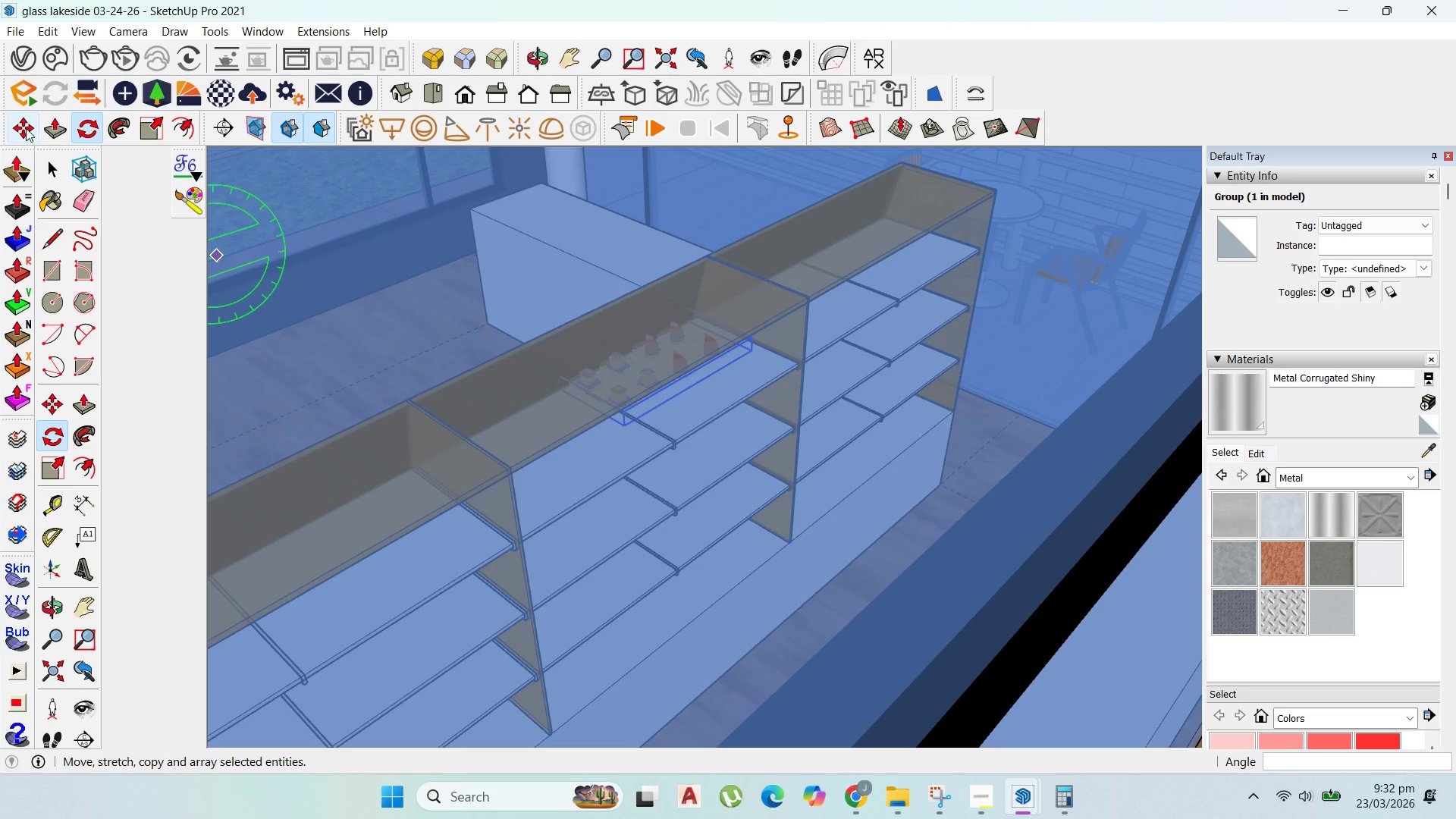 
scroll: coordinate [699, 394], scroll_direction: up, amount: 49.0
 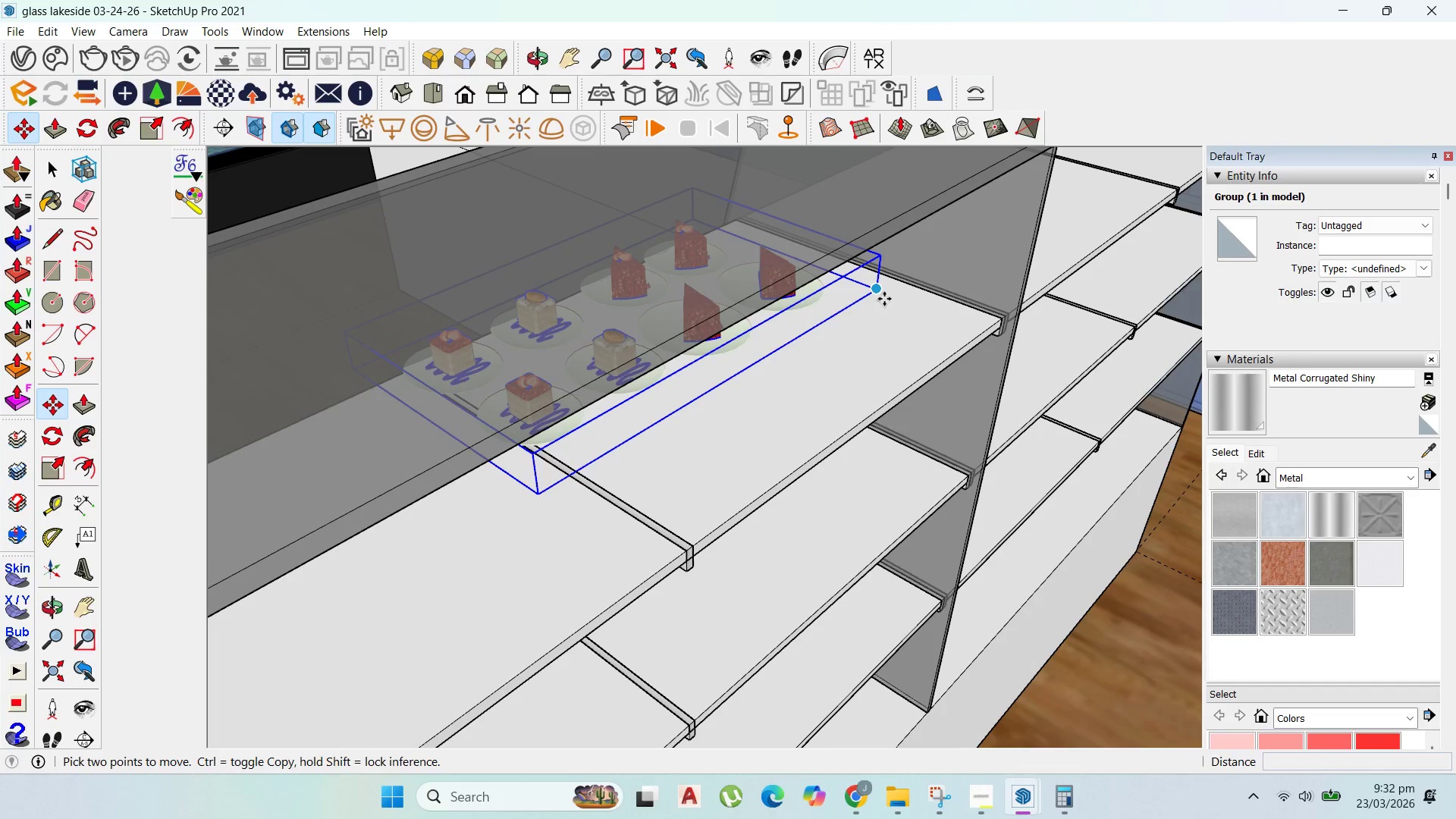 
left_click_drag(start_coordinate=[884, 299], to_coordinate=[891, 298])
 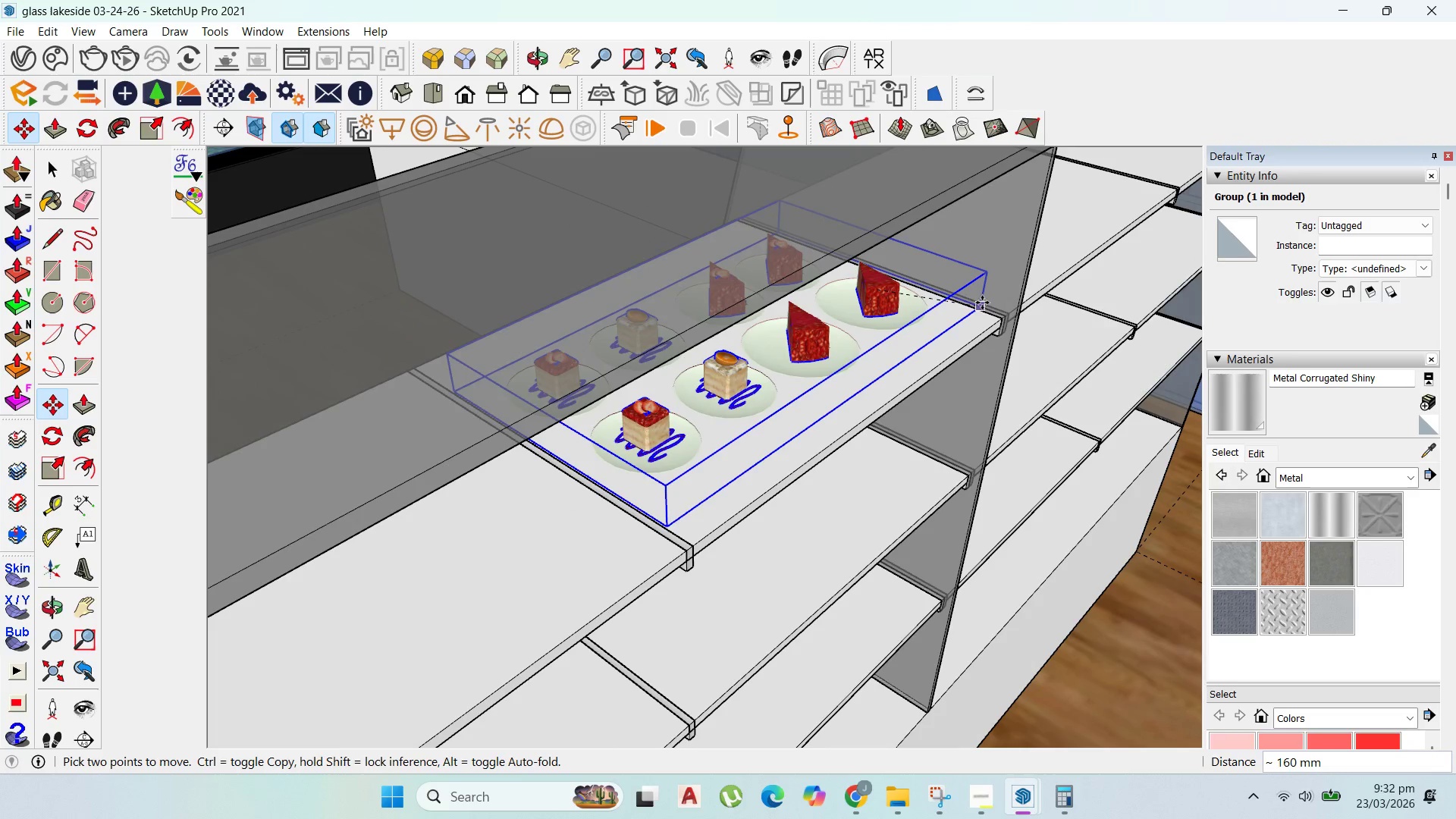 
left_click([982, 303])
 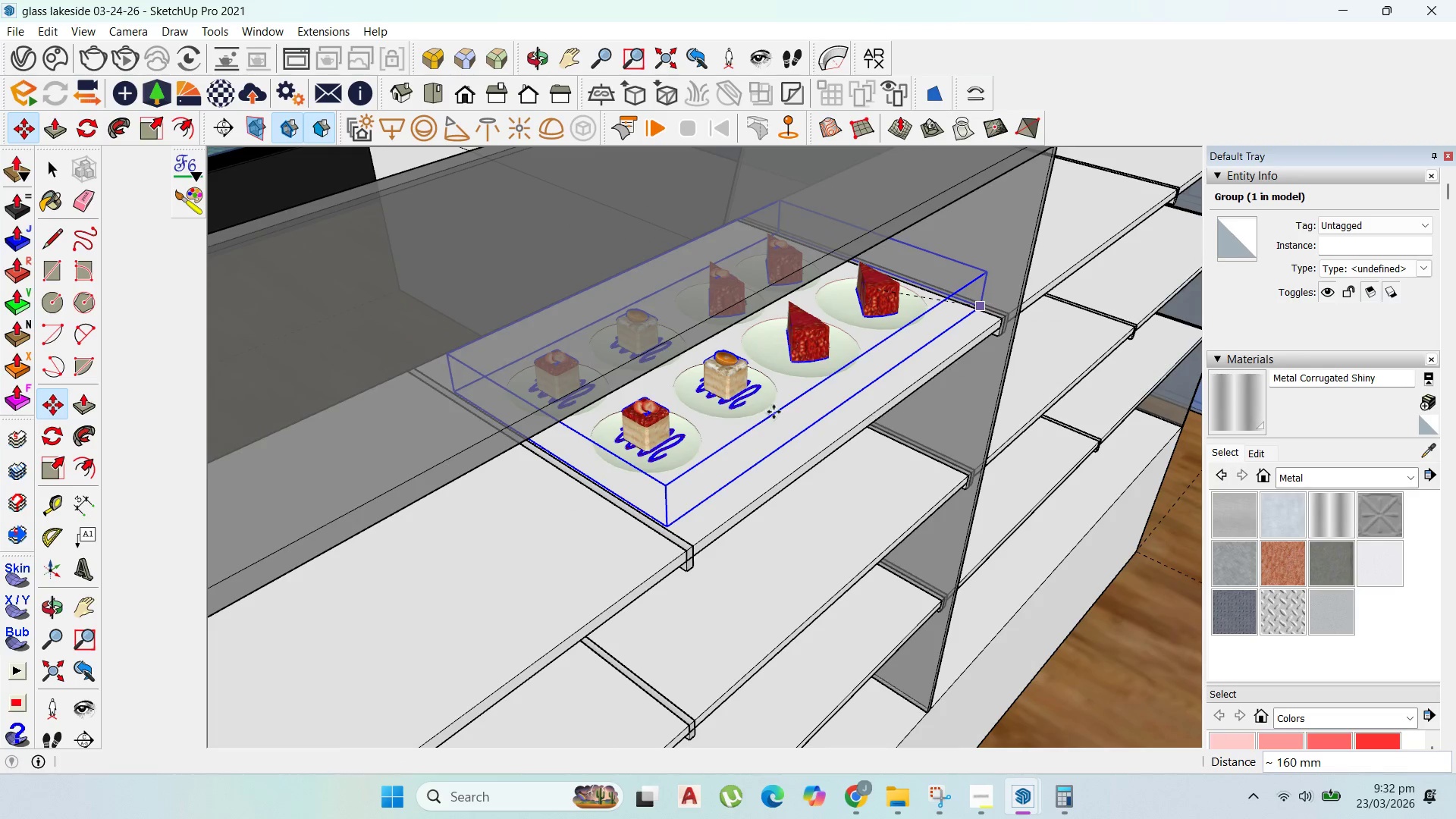 
scroll: coordinate [778, 413], scroll_direction: up, amount: 1.0
 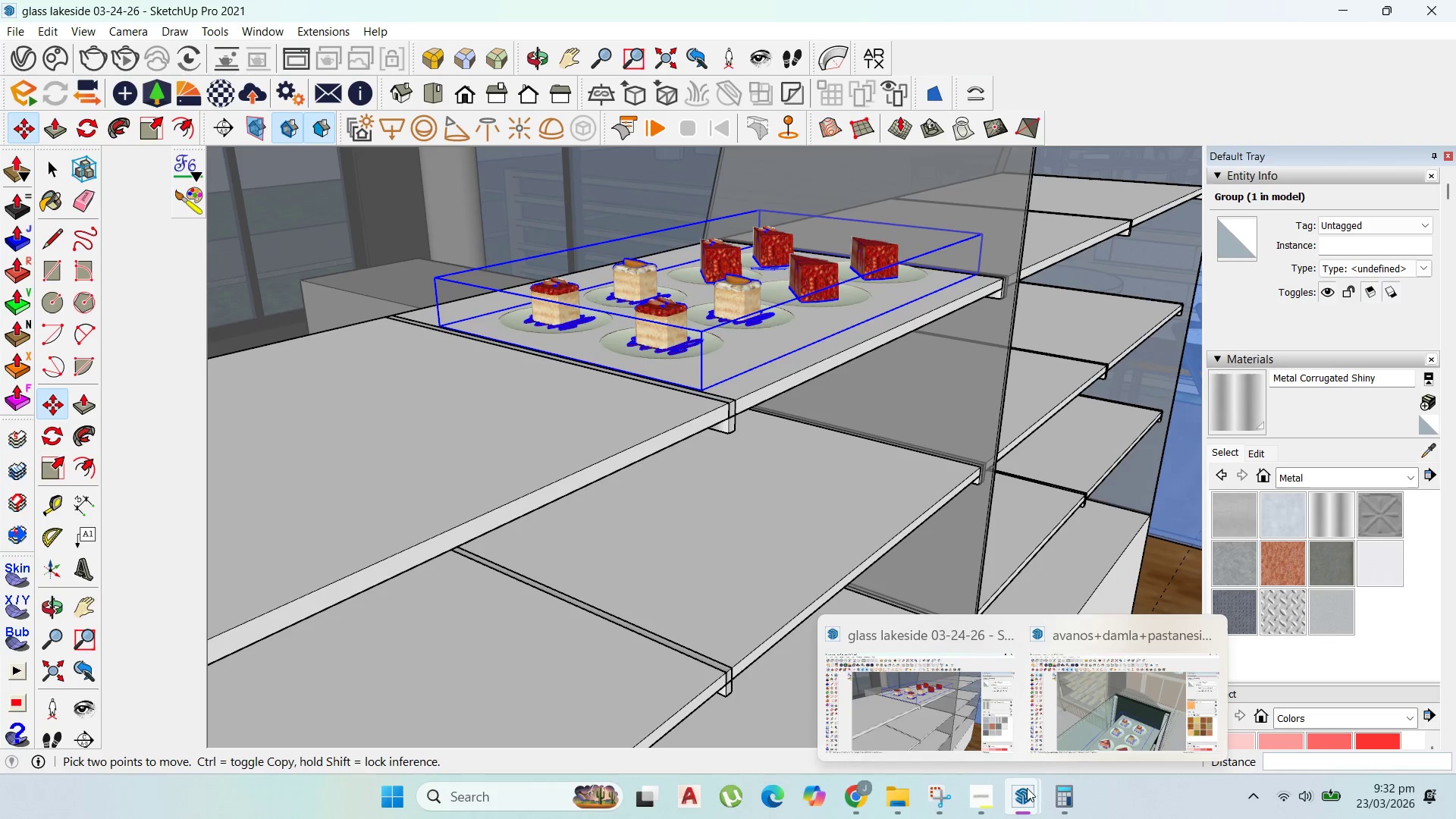 
left_click([1073, 707])
 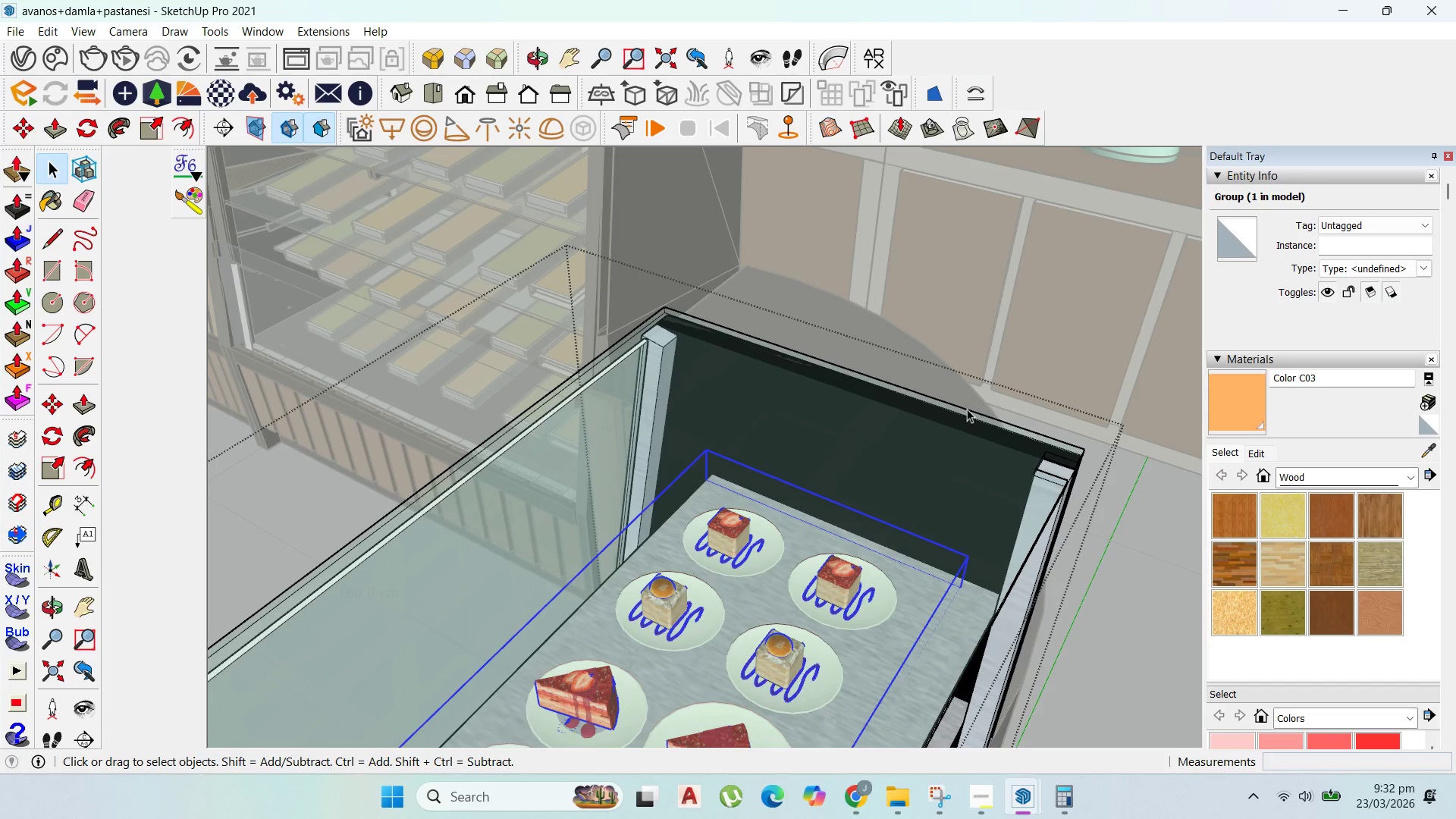 
scroll: coordinate [967, 394], scroll_direction: down, amount: 3.0
 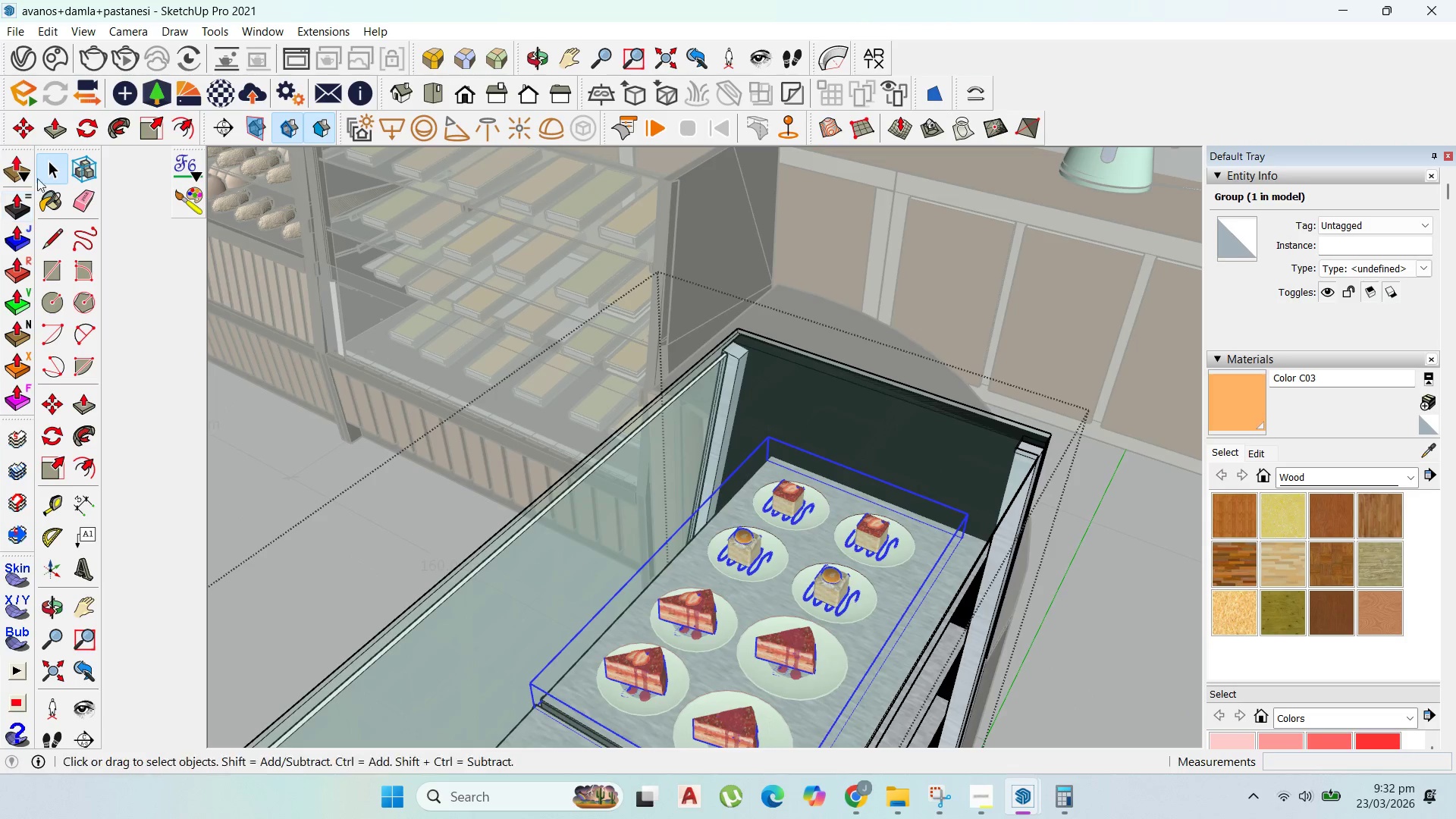 
left_click([51, 166])
 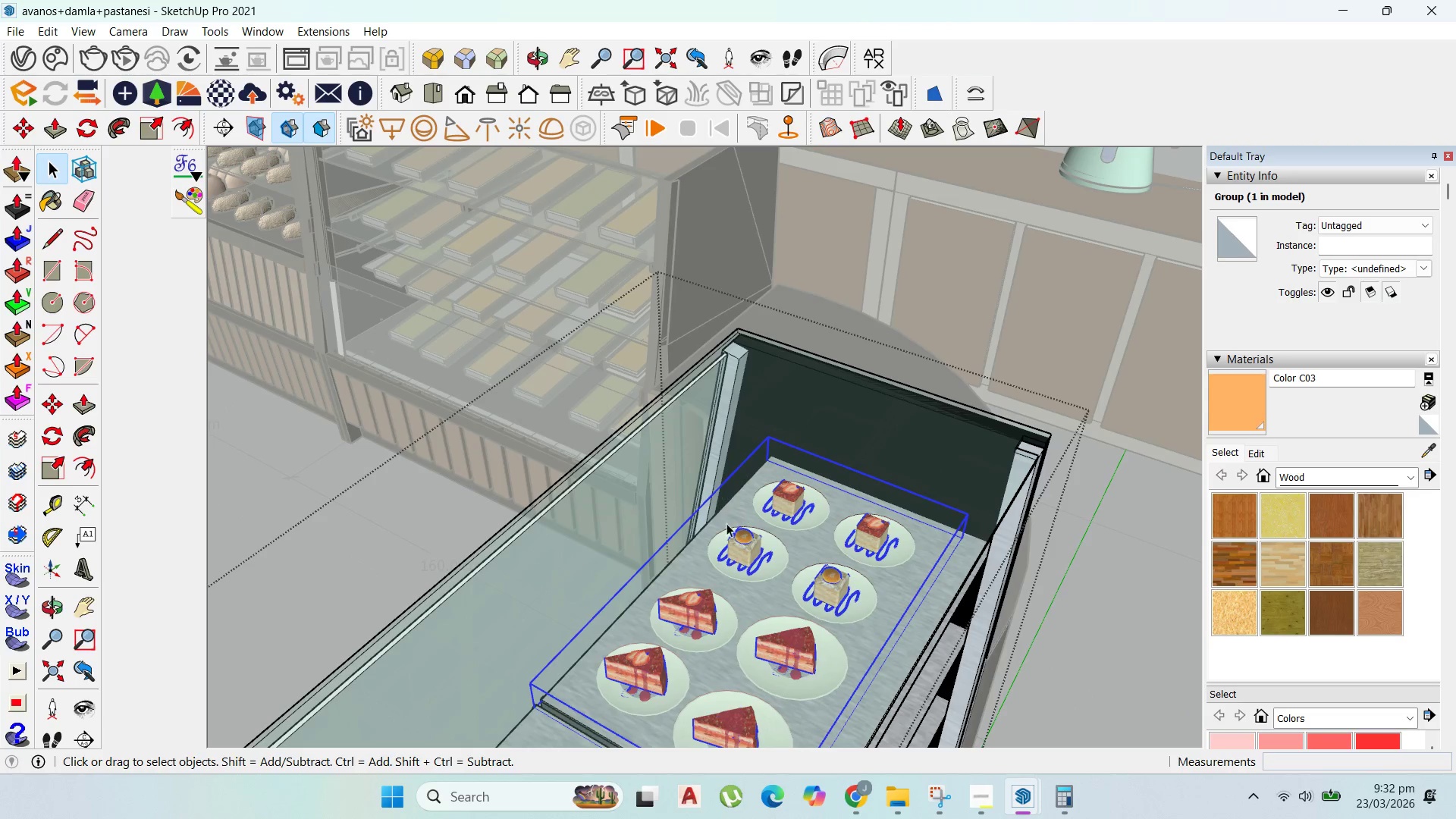 
scroll: coordinate [821, 529], scroll_direction: up, amount: 31.0
 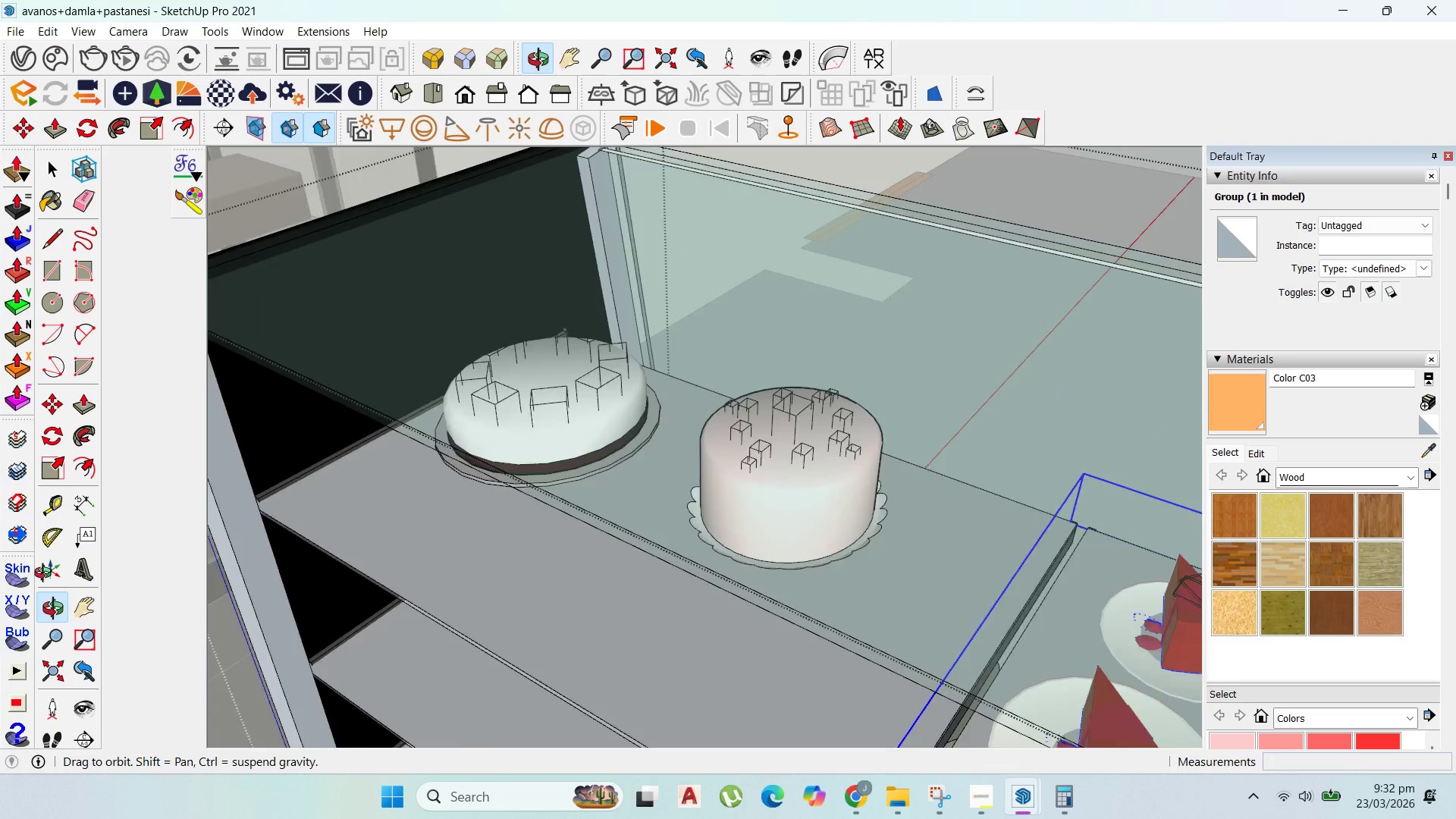 
key(Escape)
 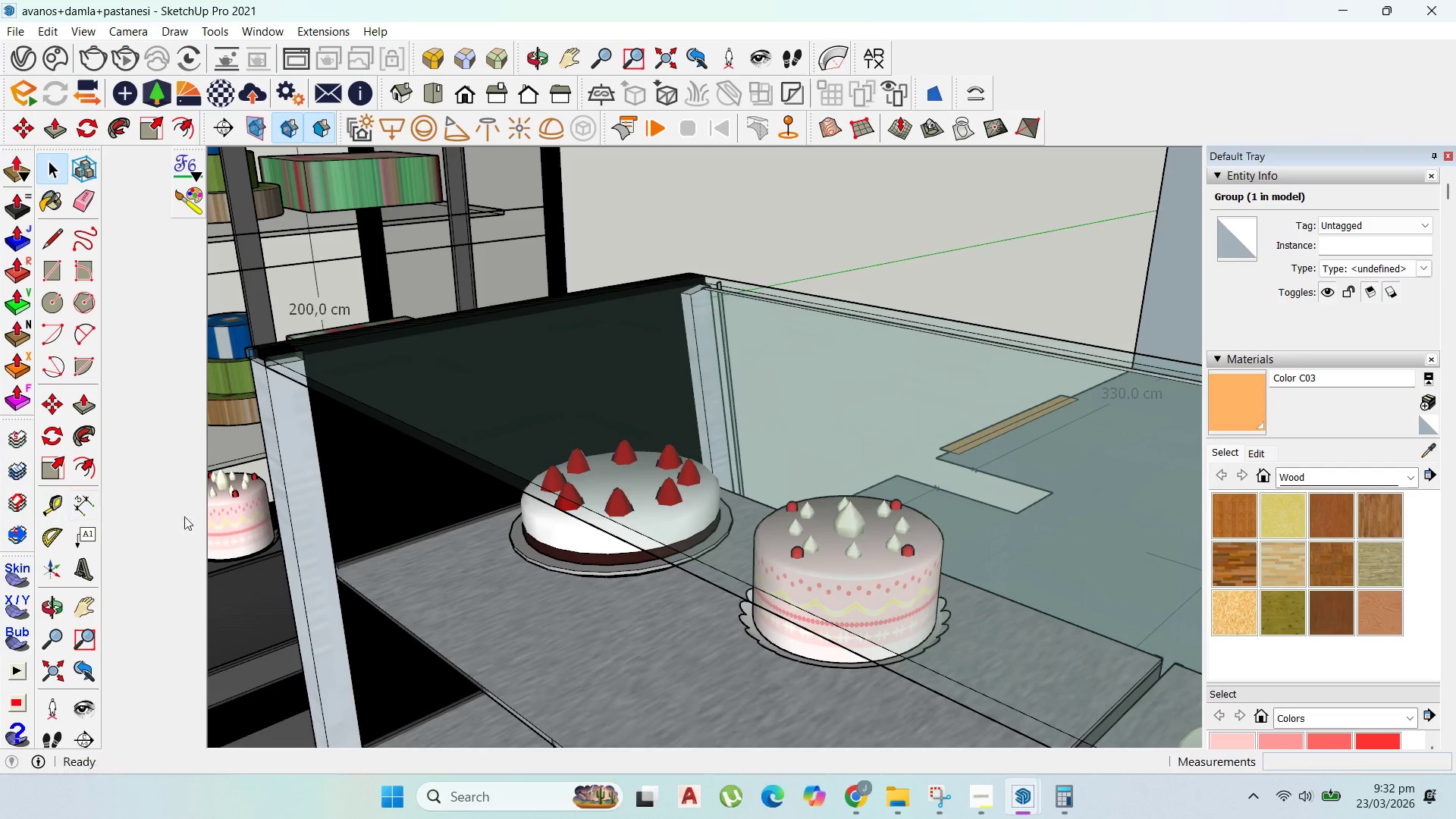 
key(Escape)
 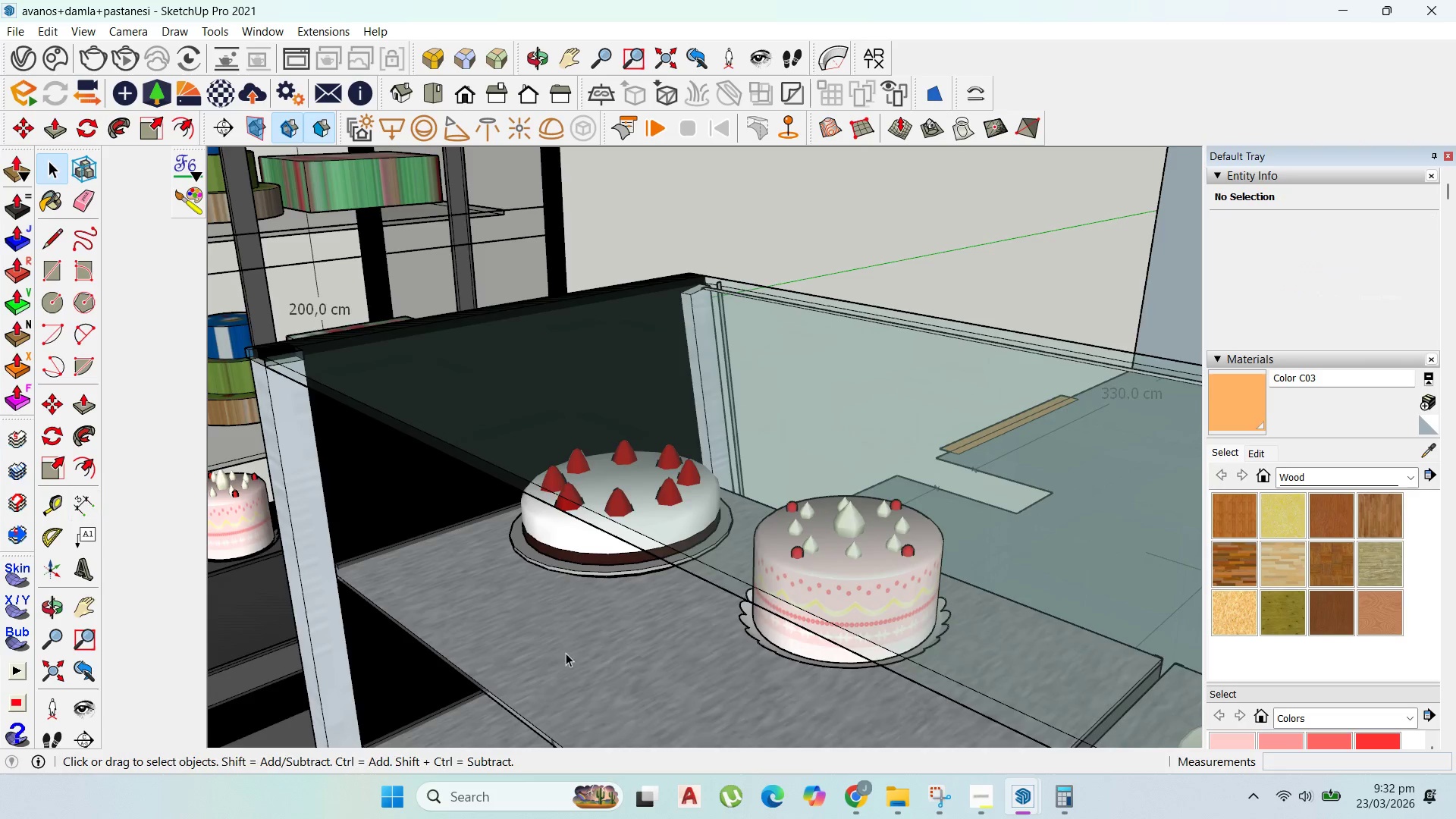 
scroll: coordinate [575, 668], scroll_direction: up, amount: 1.0
 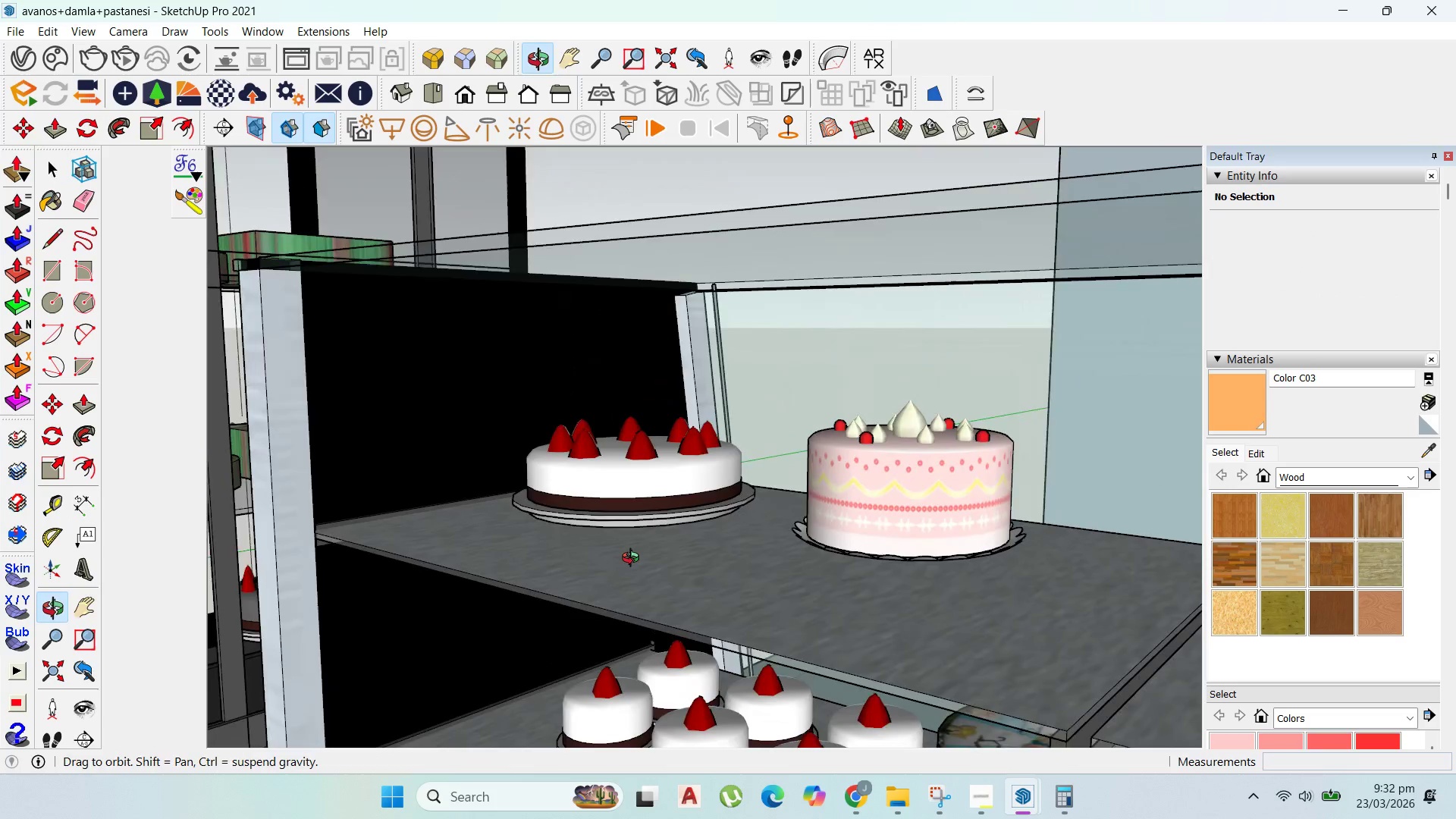 
scroll: coordinate [654, 563], scroll_direction: down, amount: 2.0
 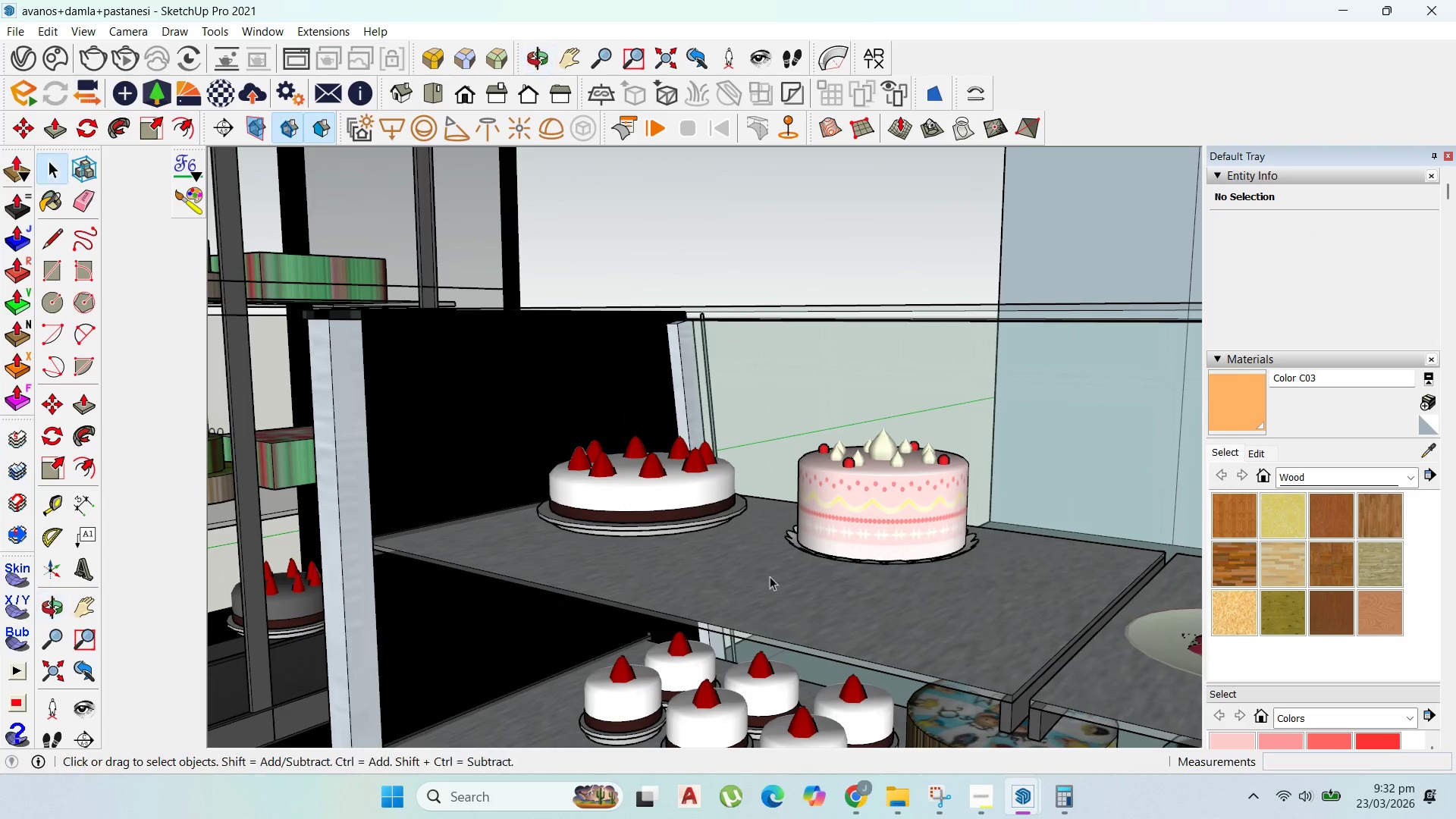 
left_click([839, 517])
 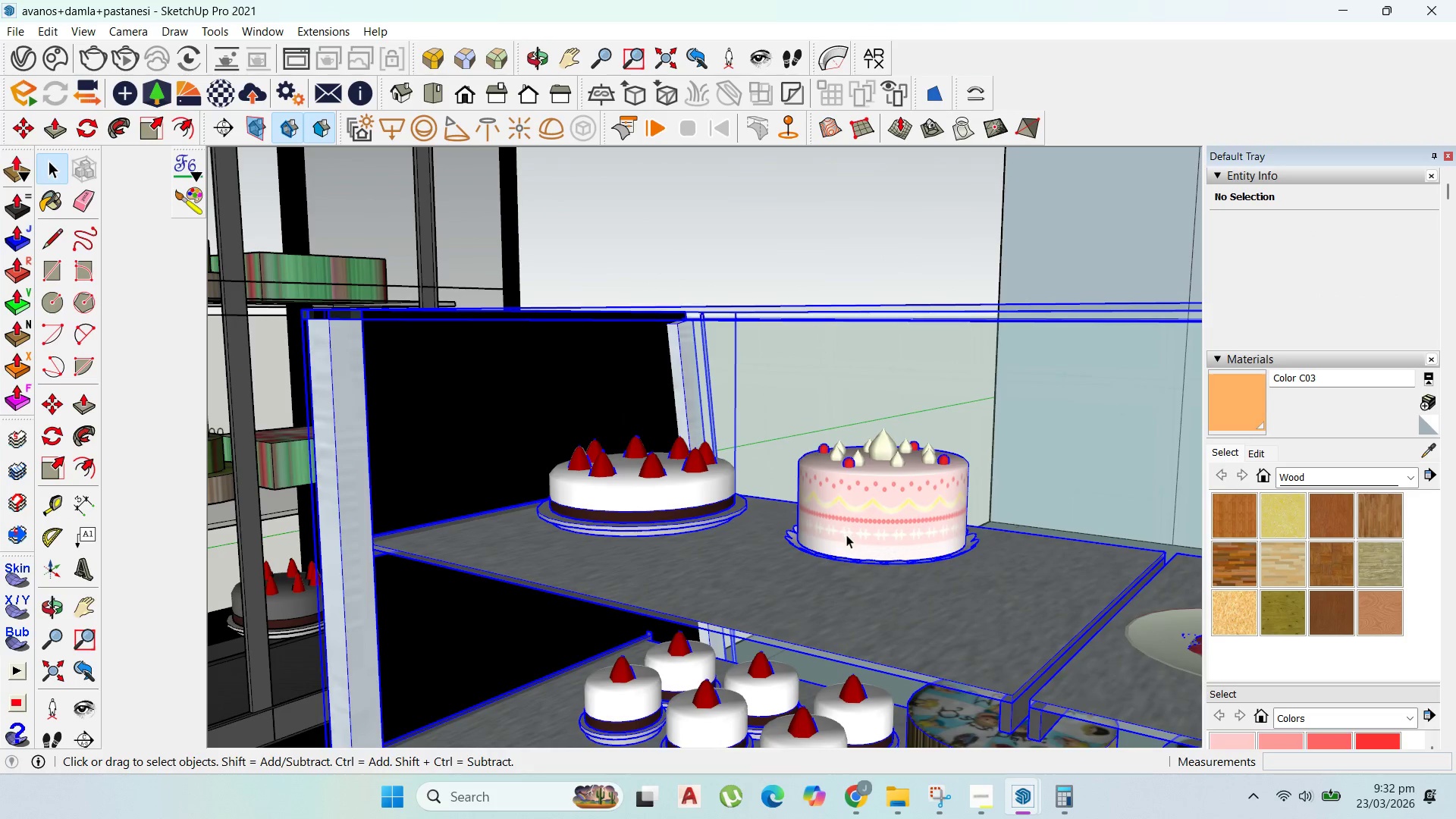 
left_click([846, 535])
 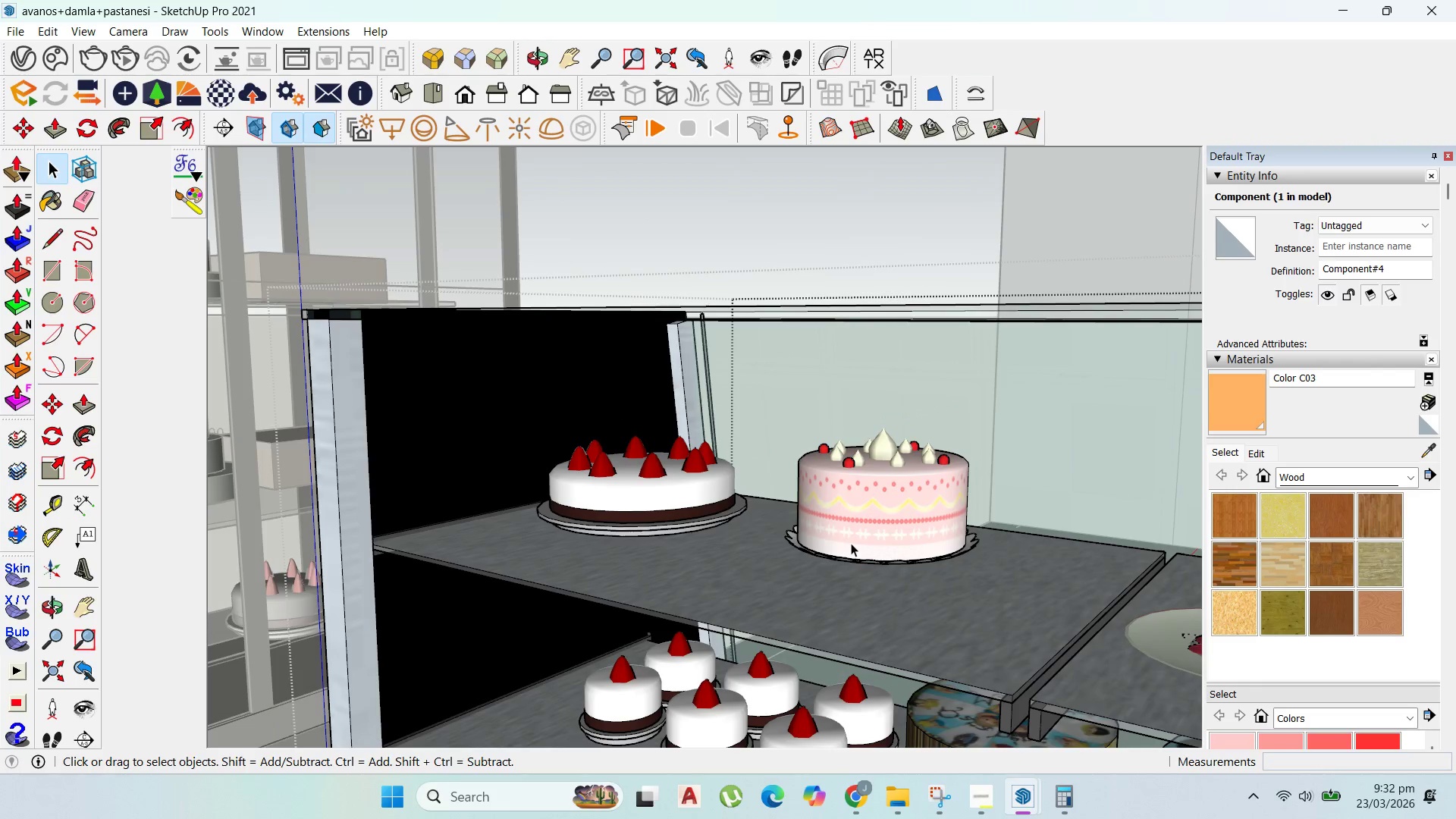 
left_click([851, 543])
 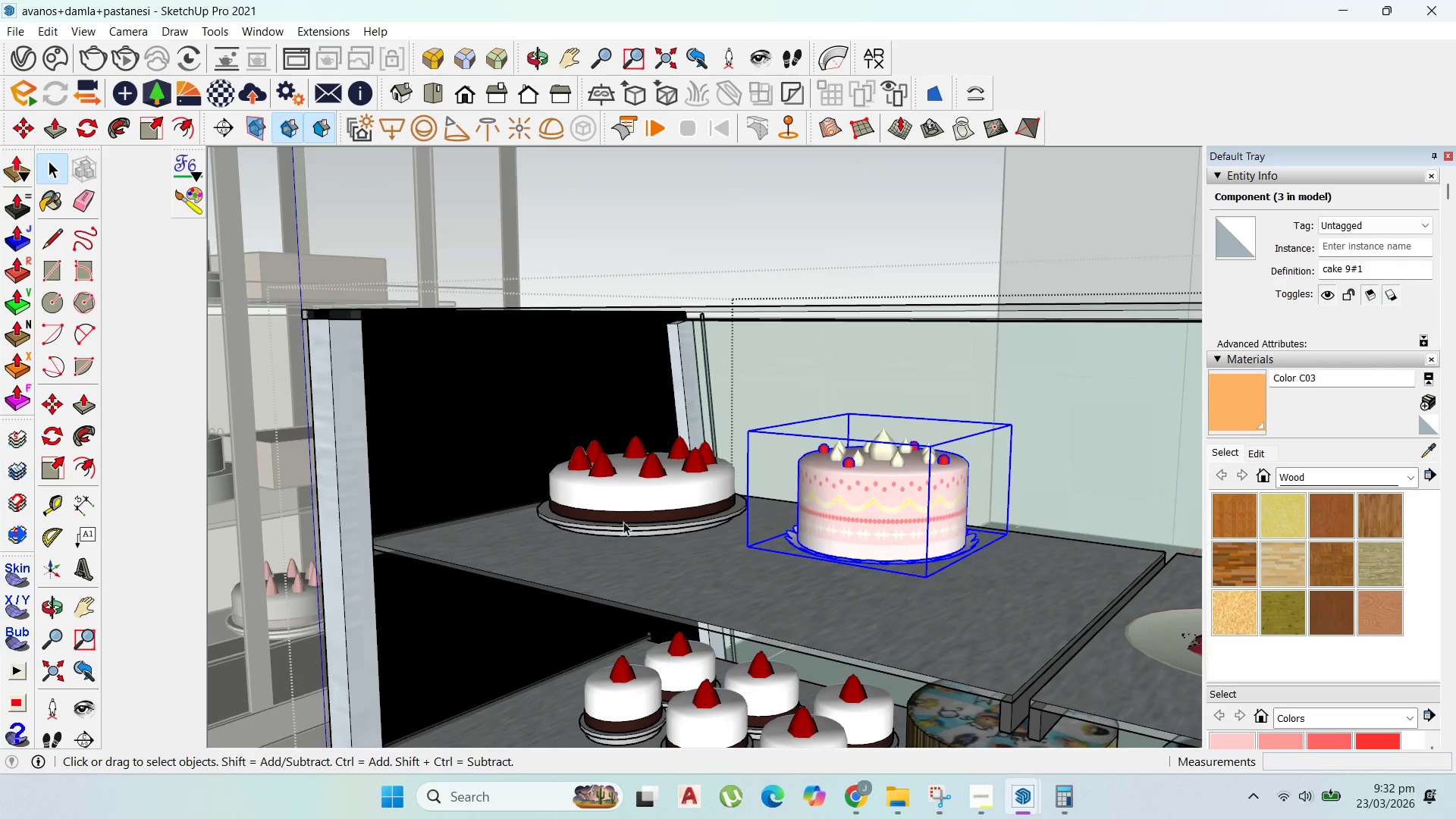 
hold_key(key=ControlLeft, duration=0.62)
left_click([627, 516])
 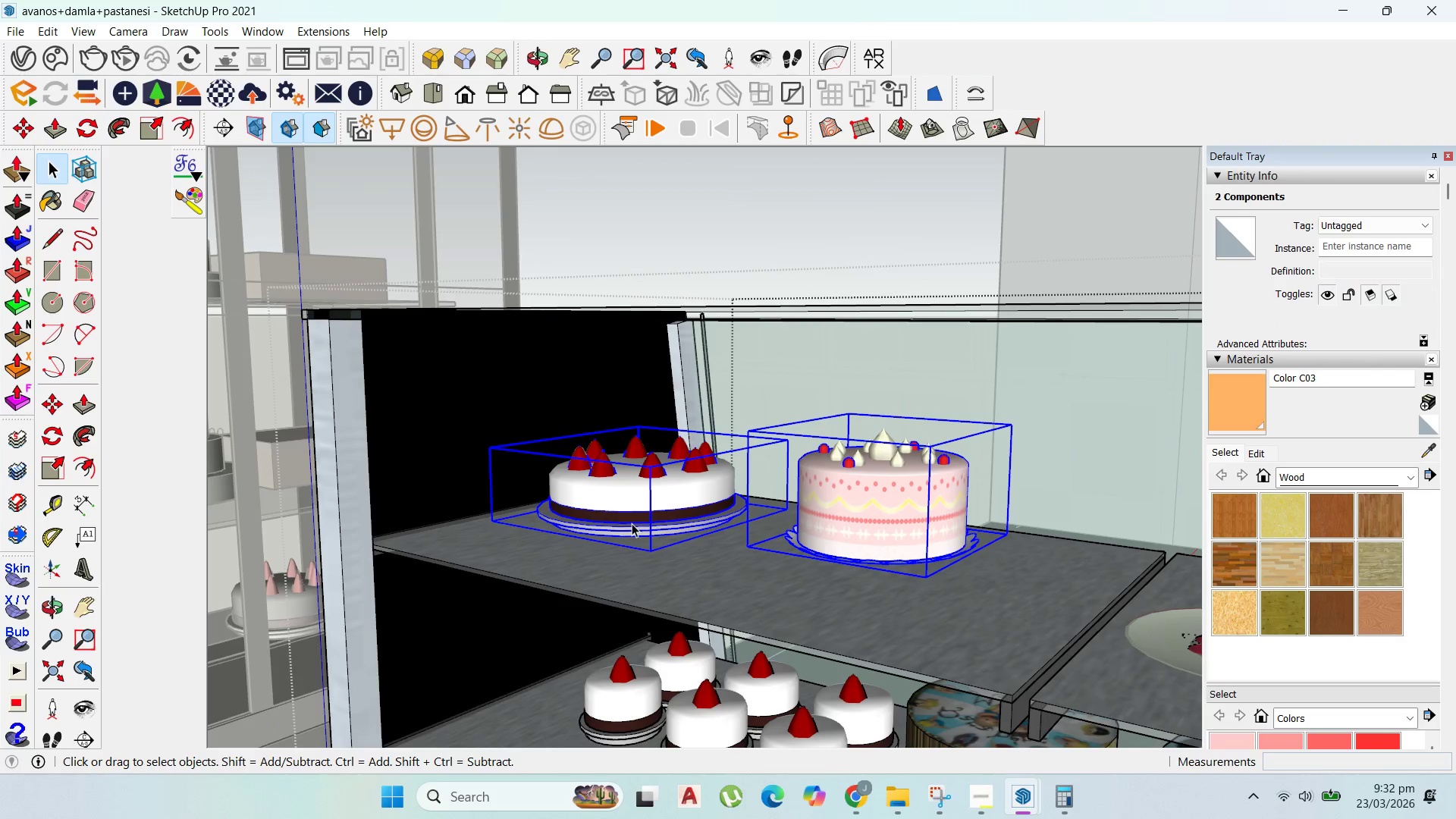 
key(Control+C)
 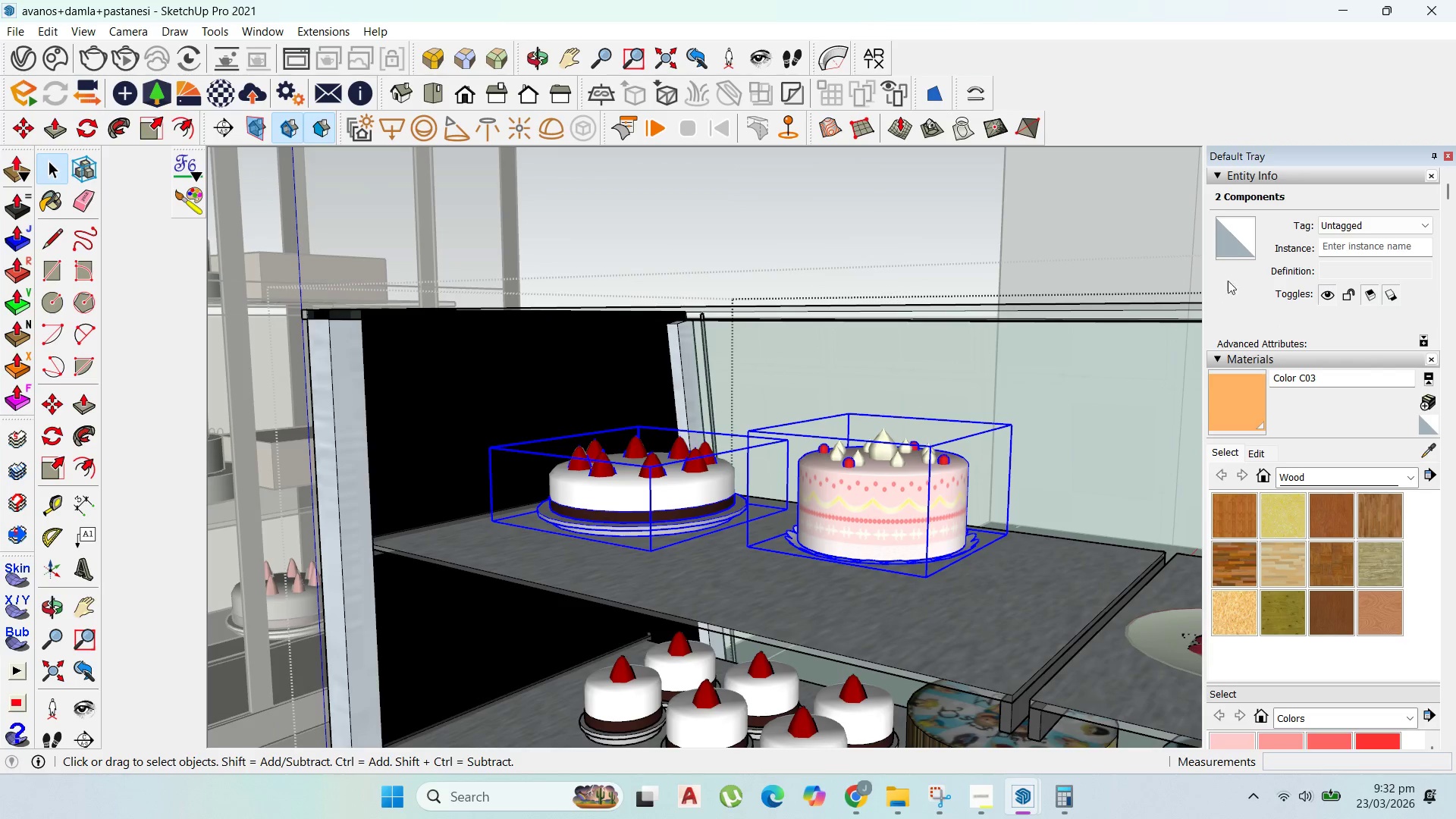 
left_click([1347, 1])
 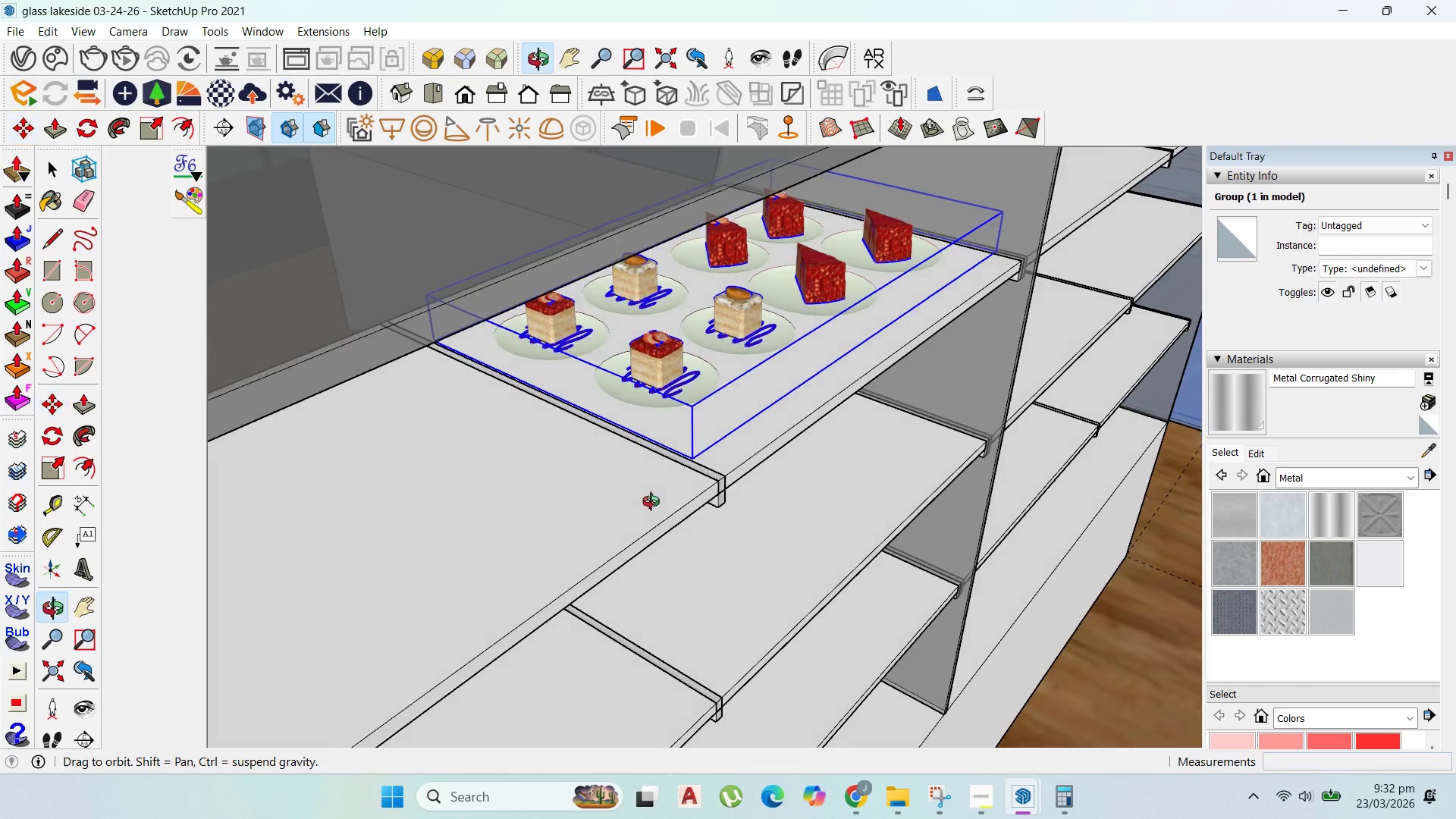 
scroll: coordinate [849, 362], scroll_direction: down, amount: 5.0
 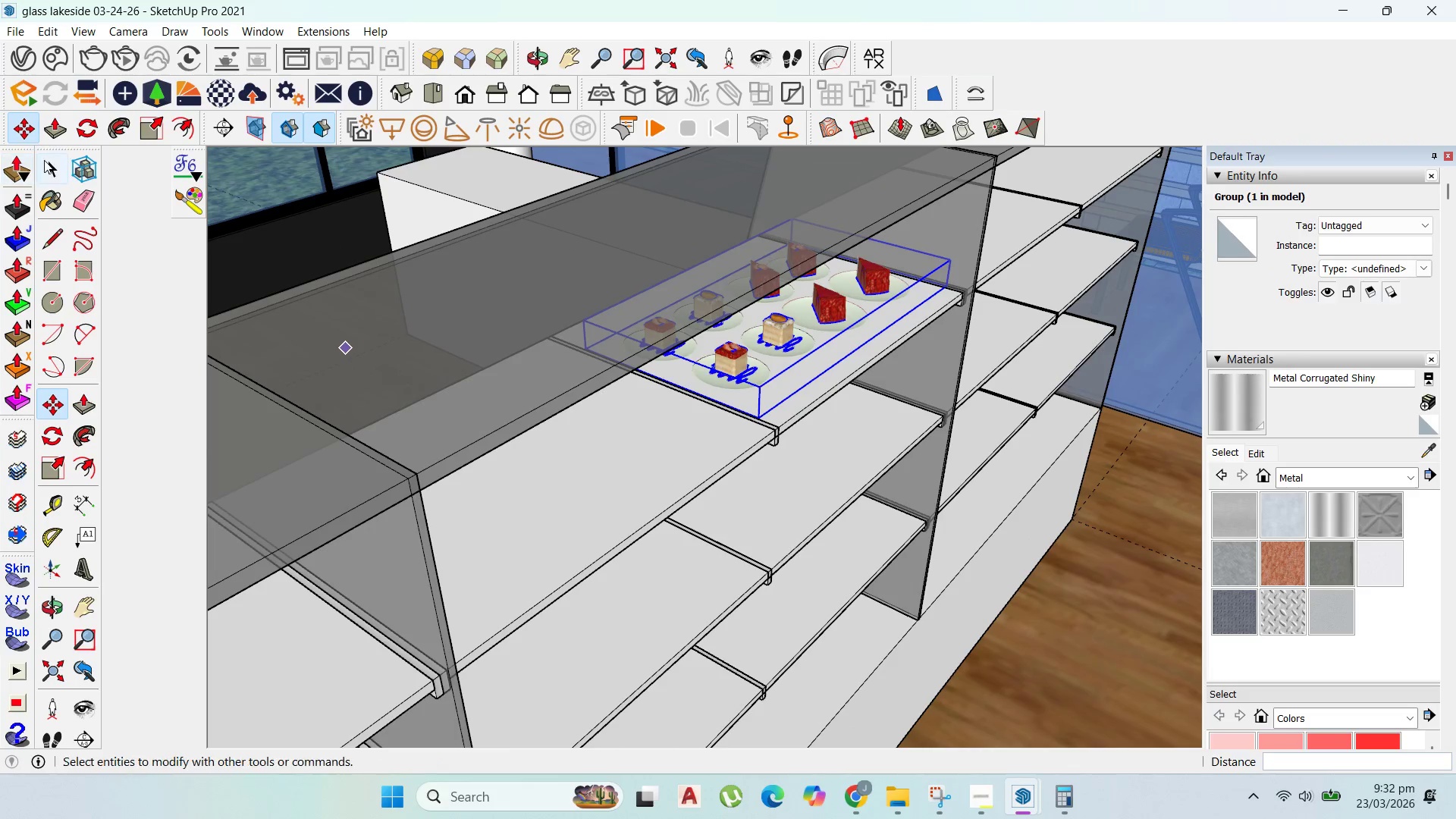 
left_click([47, 159])
 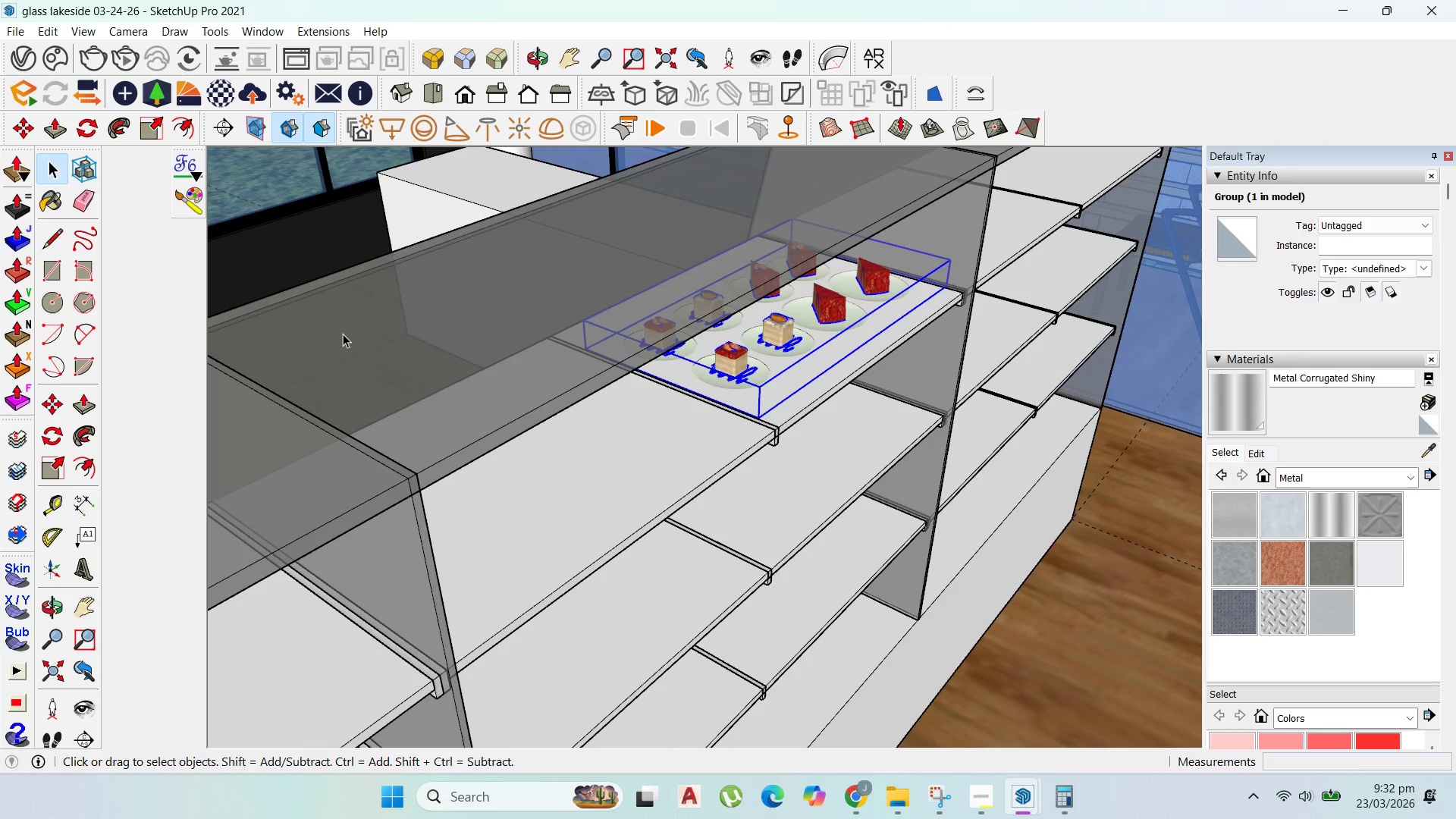 
key(Escape)
 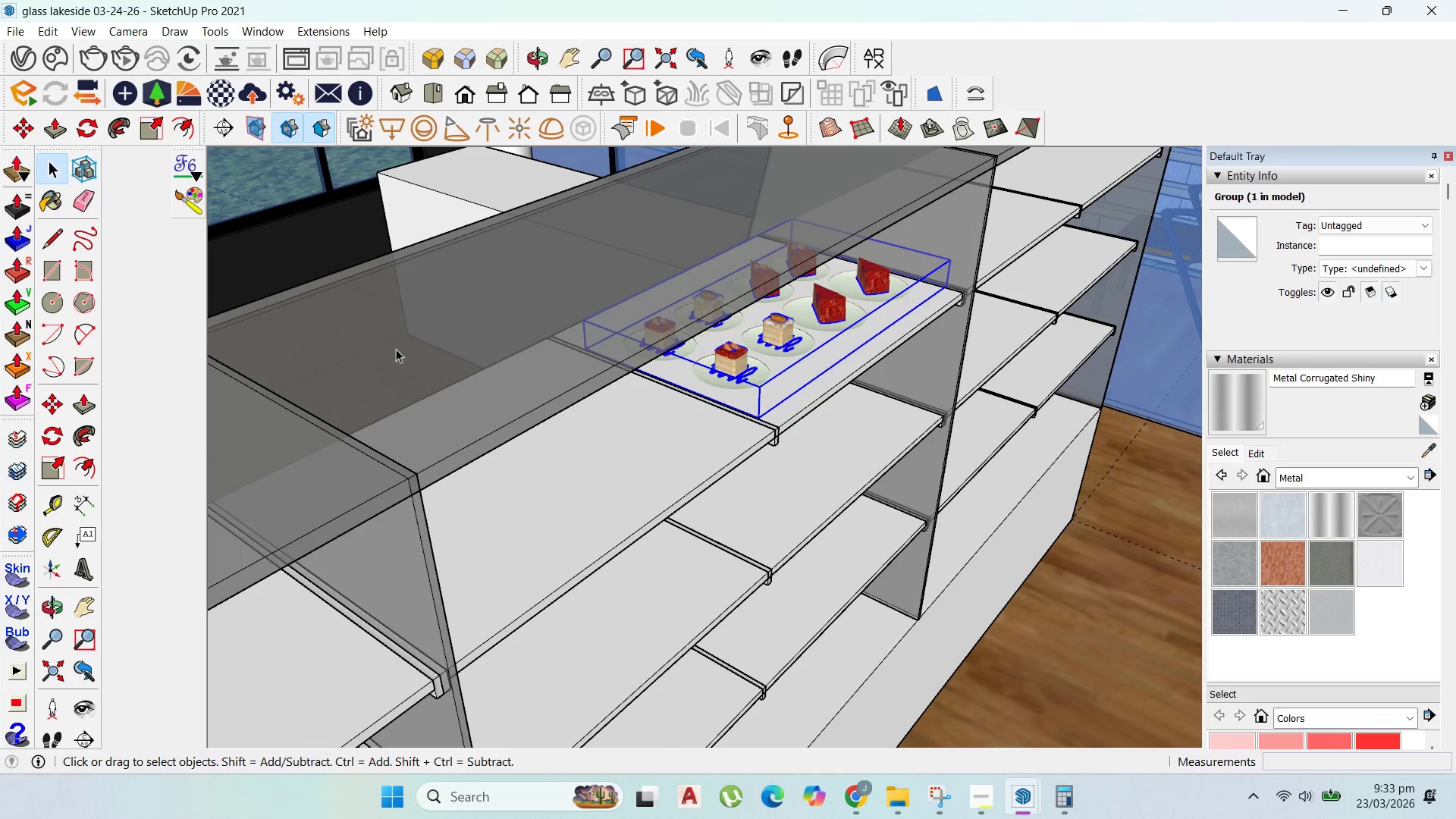 
key(Escape)
 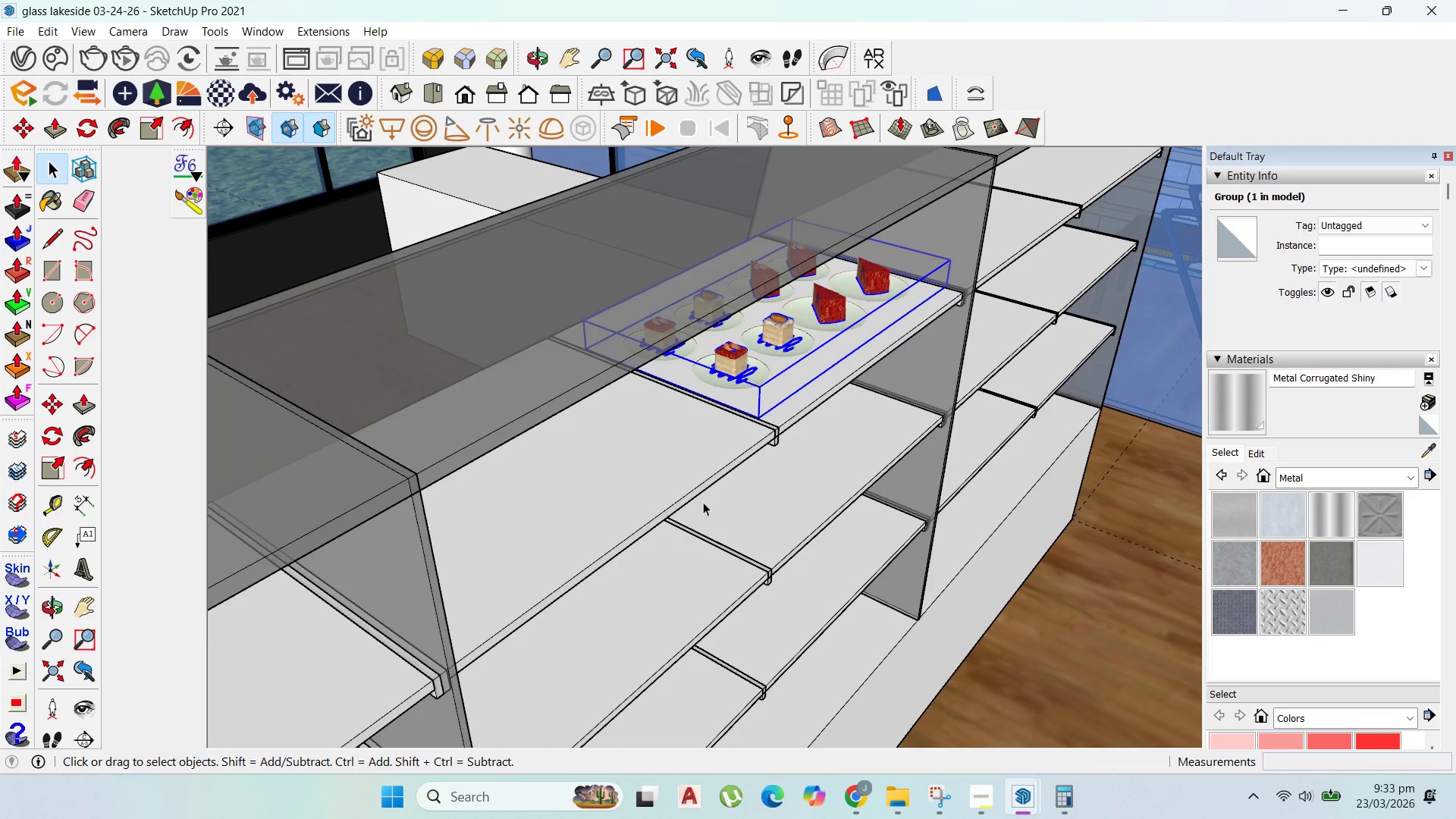 
scroll: coordinate [696, 501], scroll_direction: up, amount: 1.0
 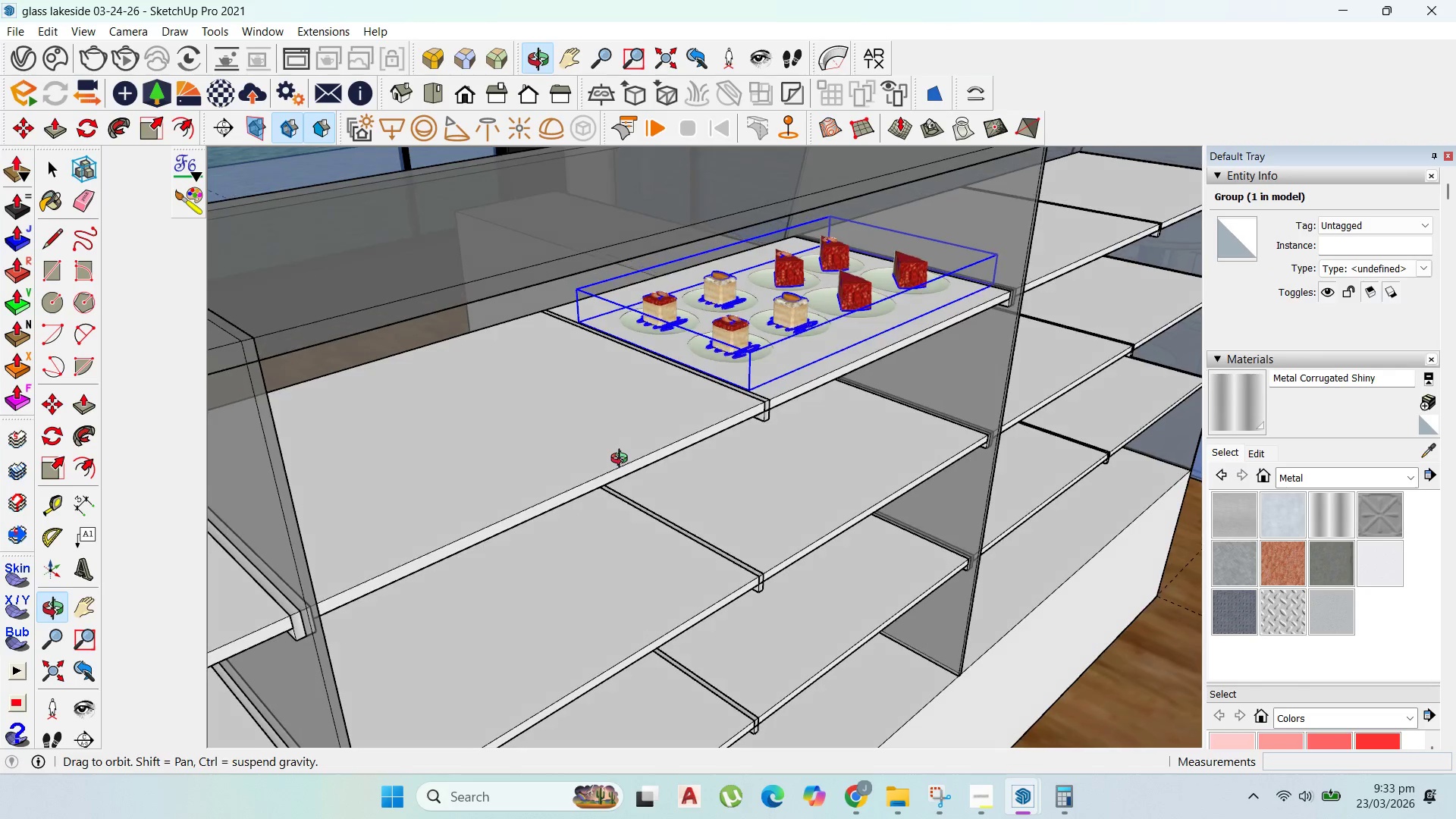 
key(Control+V)
 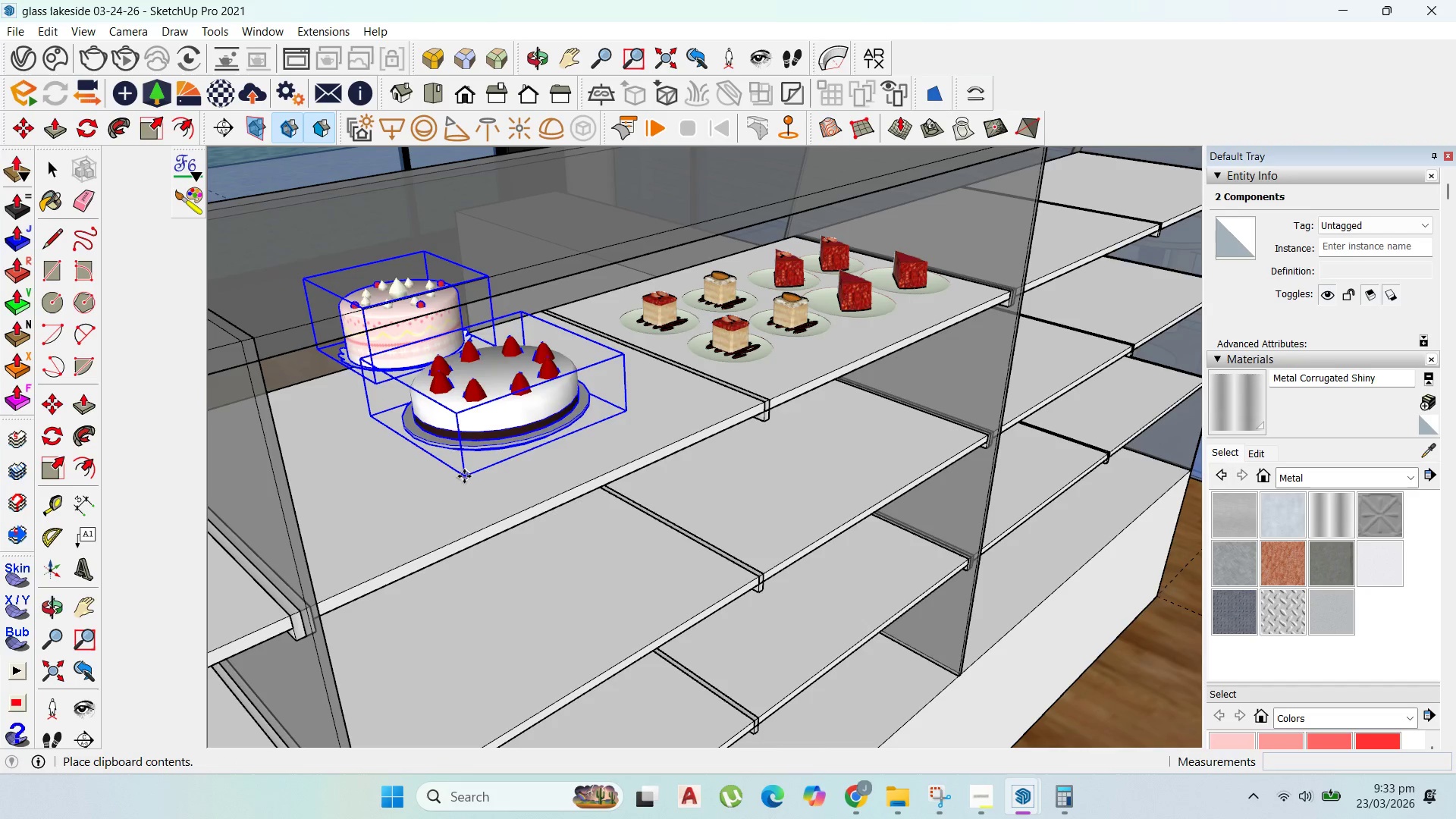 
left_click([463, 476])
 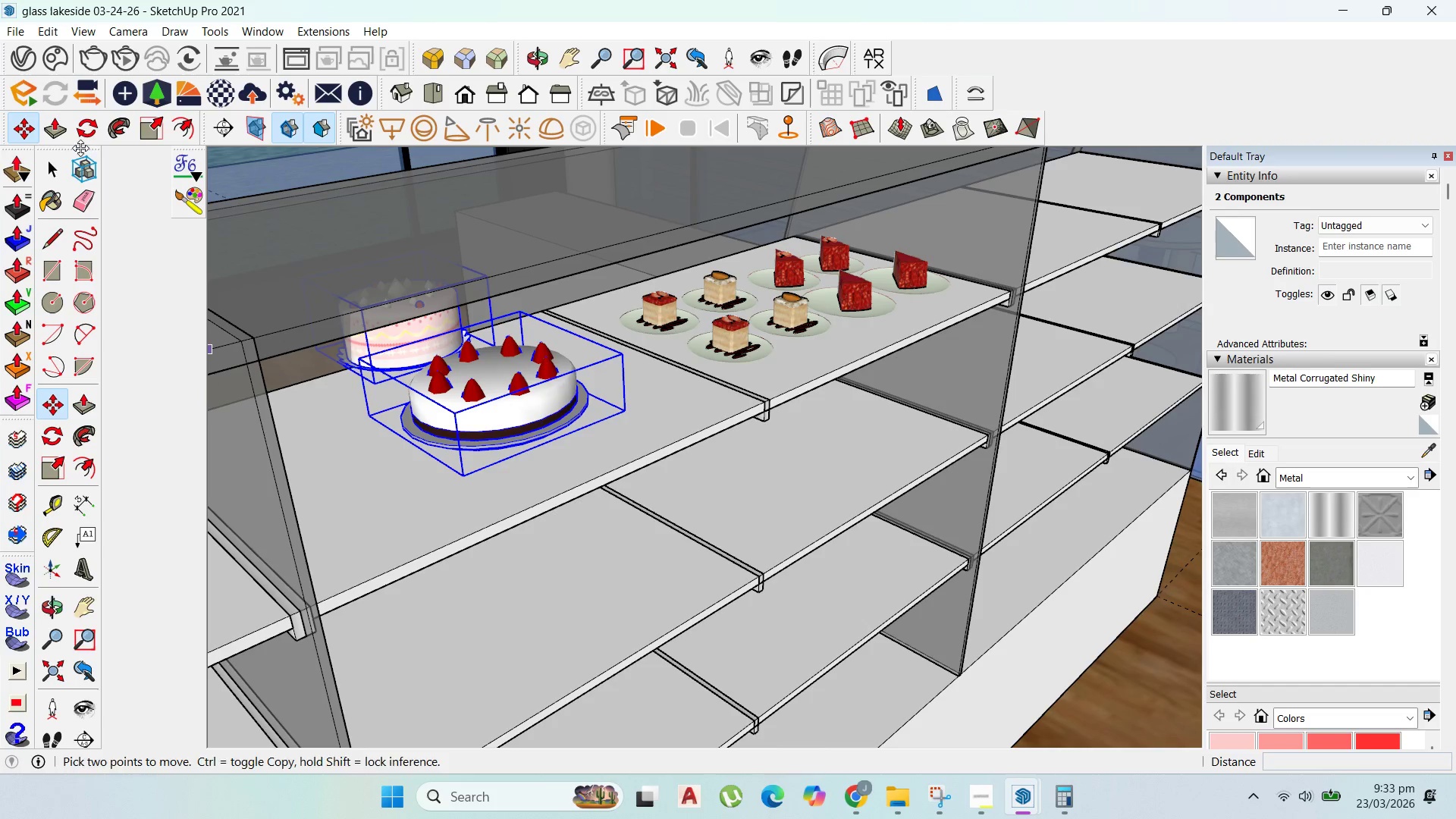 
left_click([85, 130])
 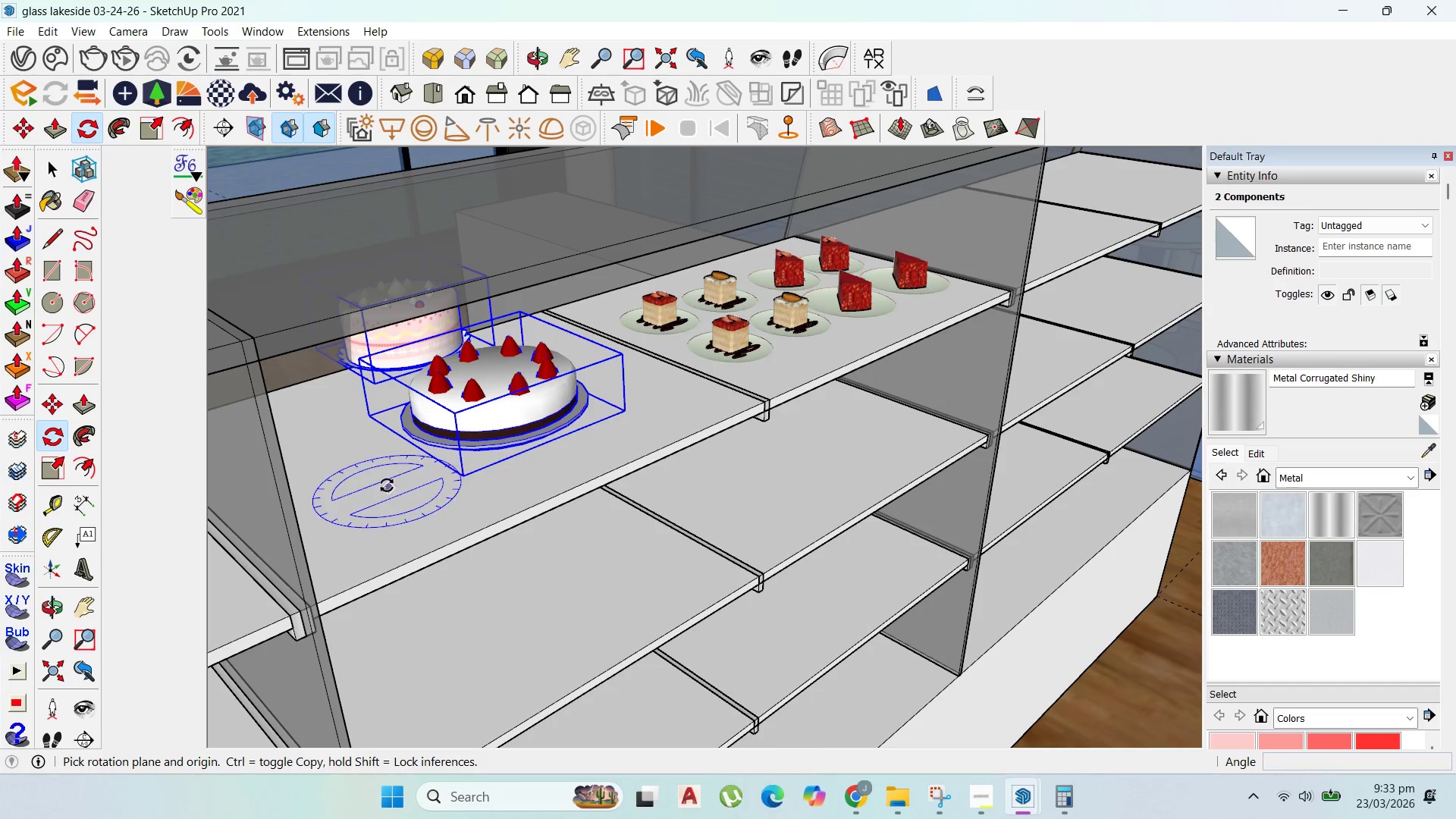 
left_click_drag(start_coordinate=[385, 485], to_coordinate=[383, 481])
 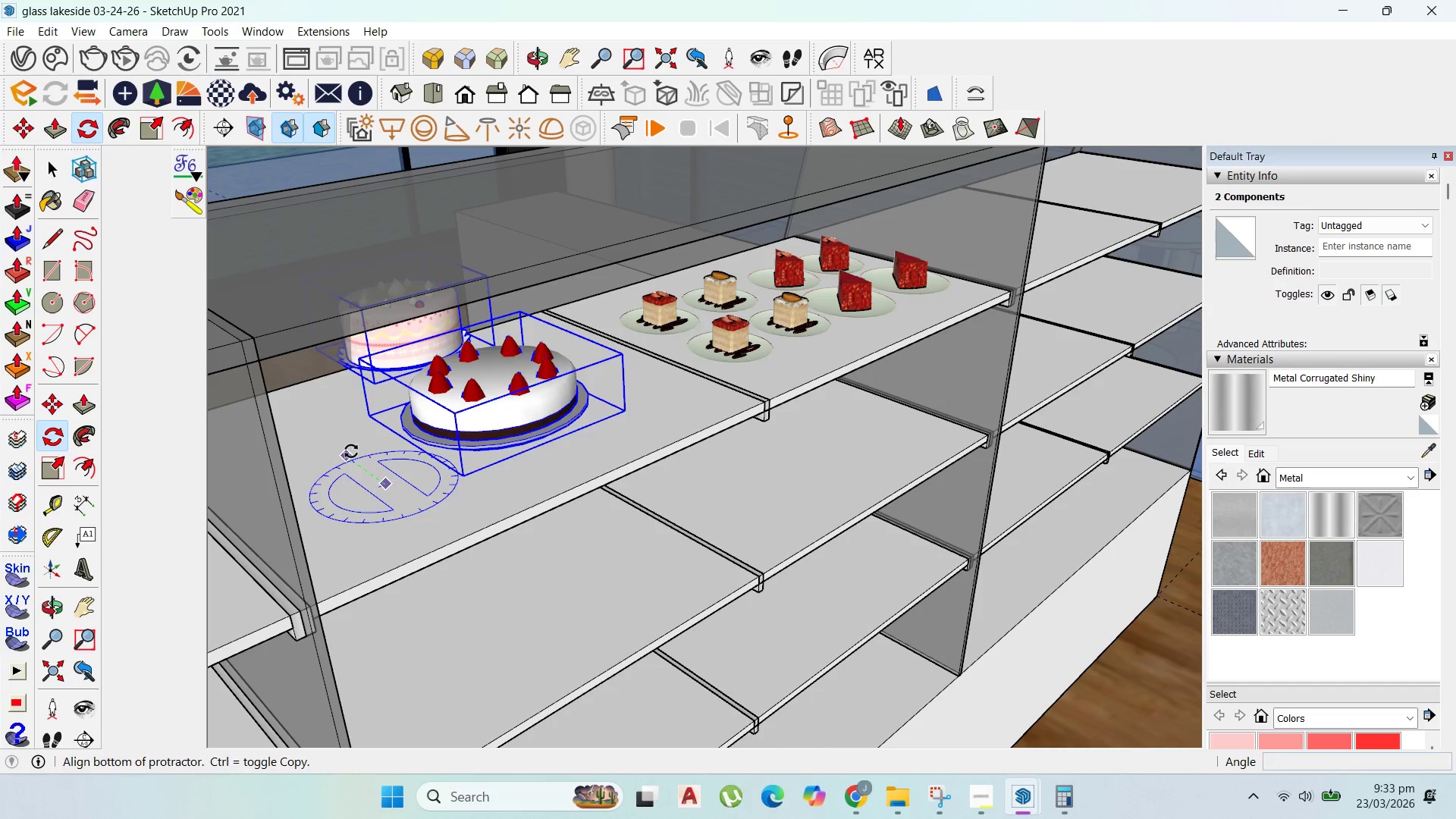 
left_click([351, 451])
 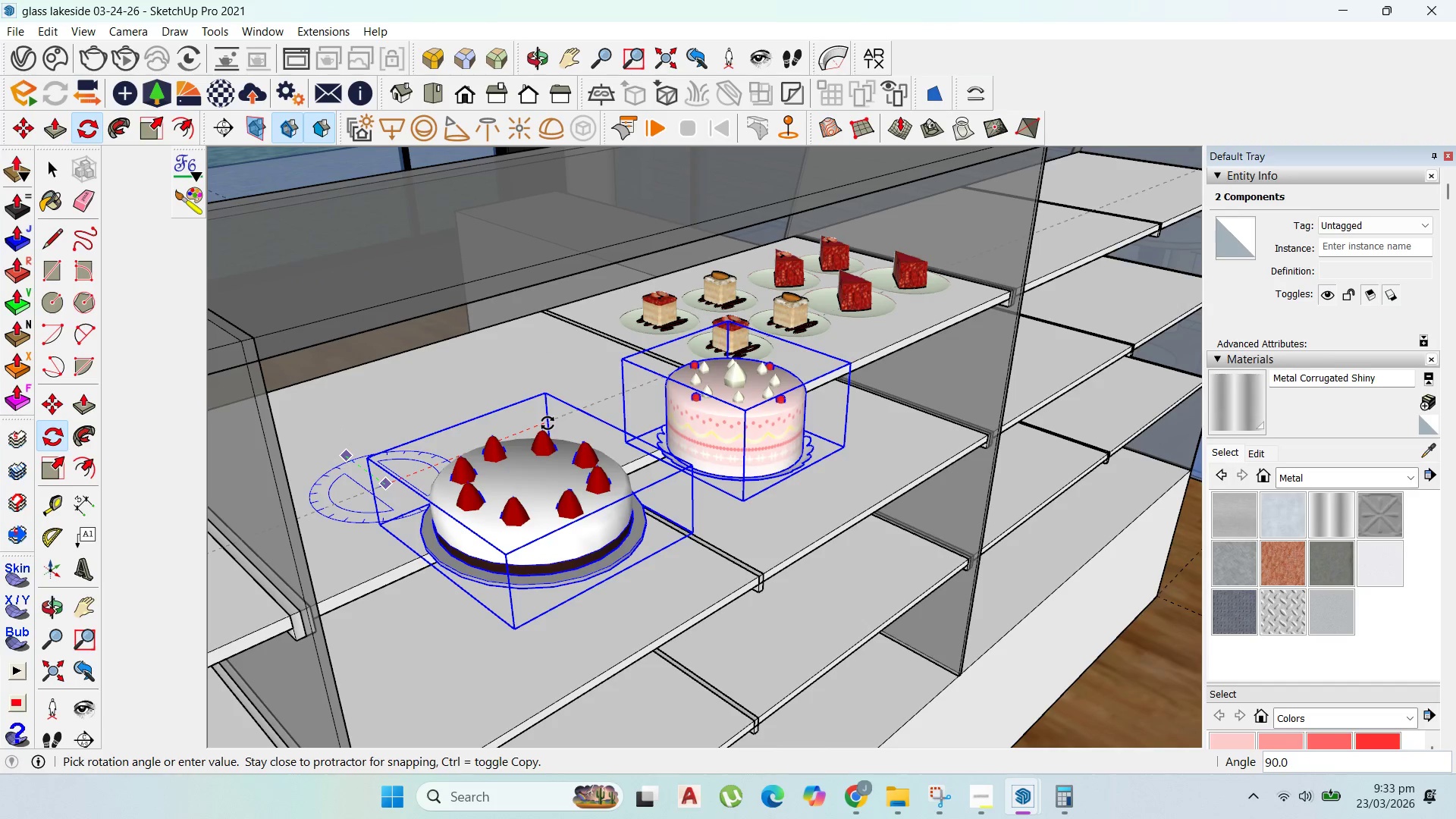 
left_click([548, 423])
 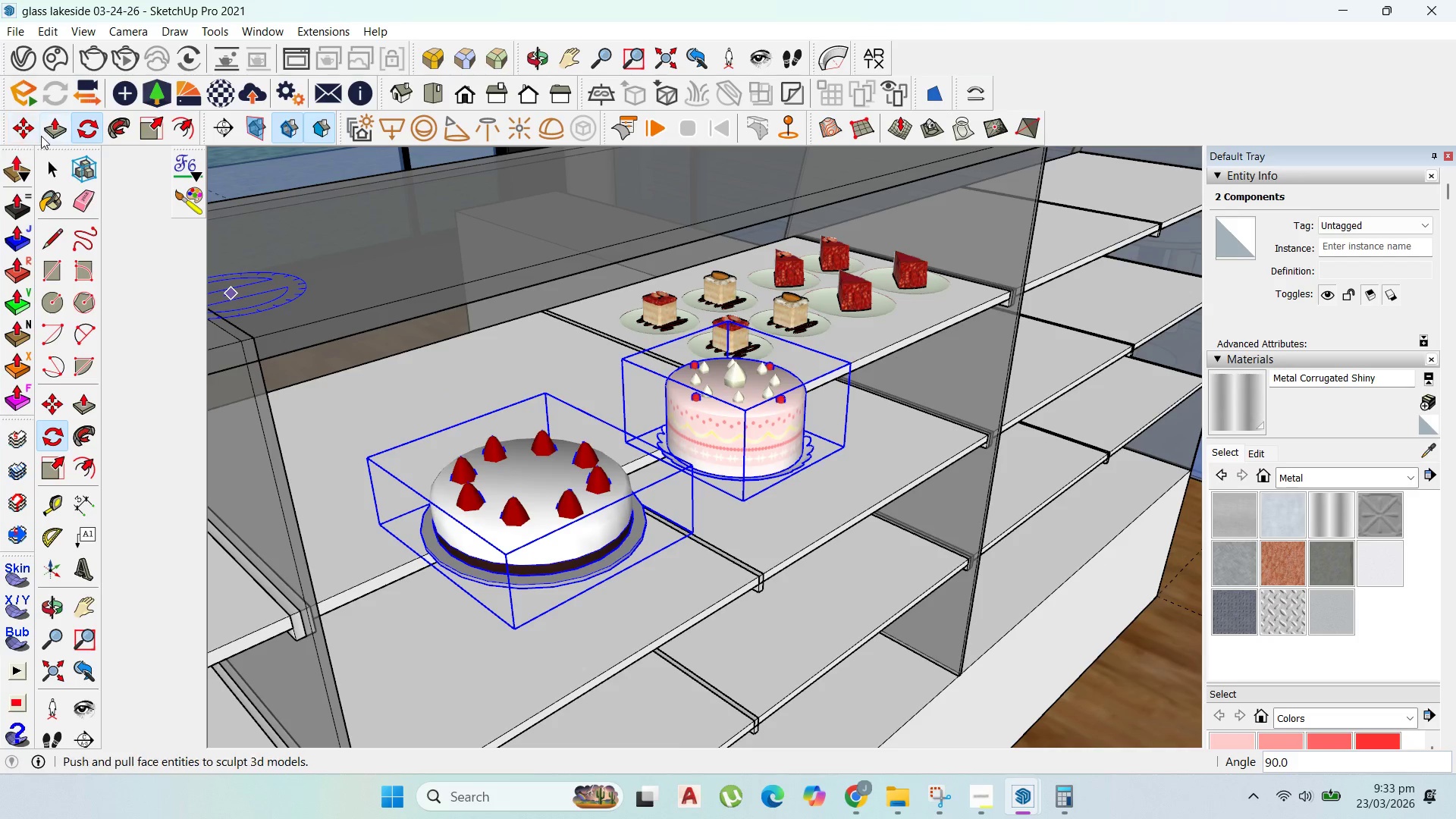 
left_click([33, 131])
 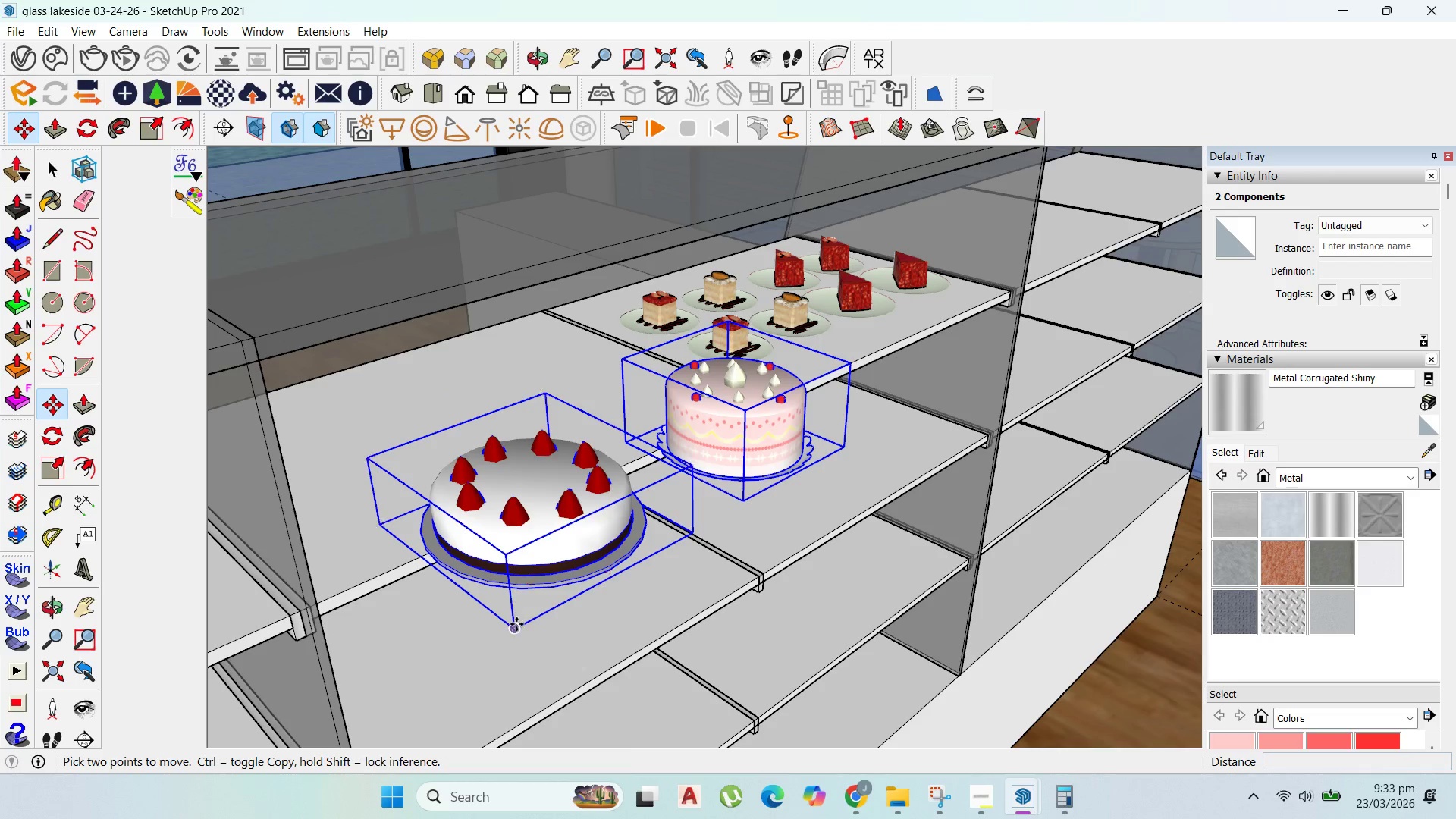 
left_click_drag(start_coordinate=[516, 630], to_coordinate=[500, 614])
 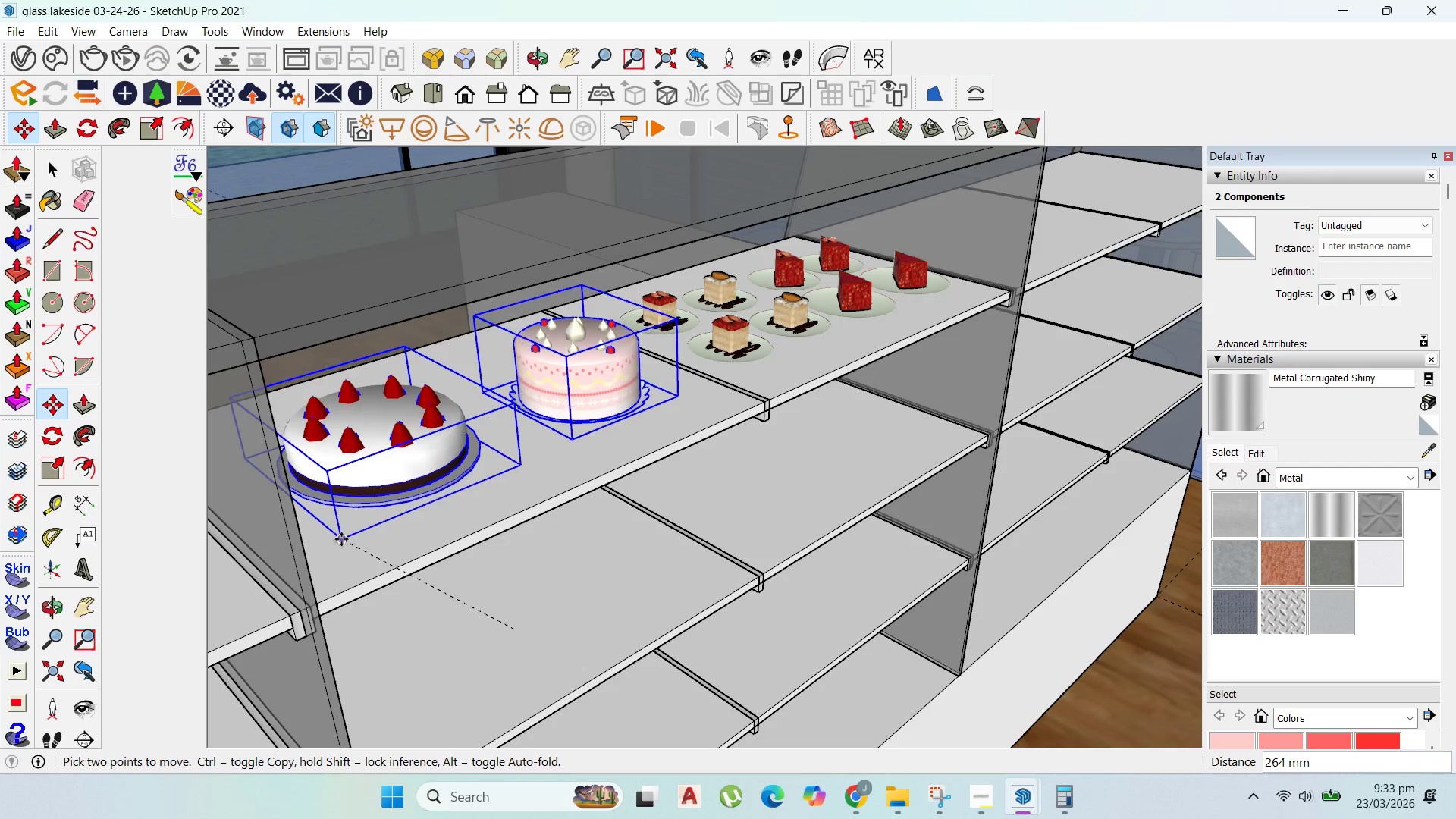 
left_click([339, 536])
 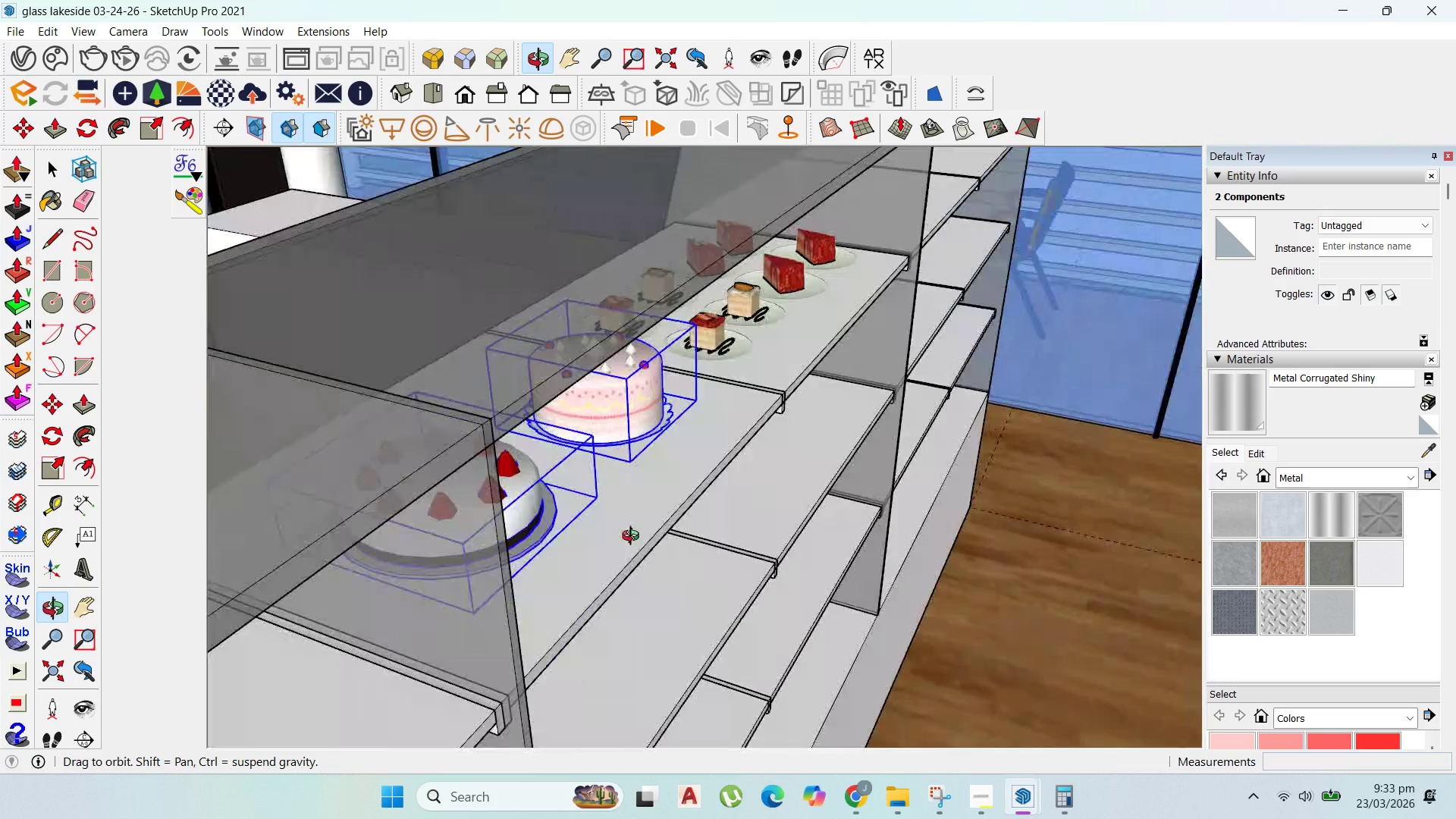 
wait(6.5)
 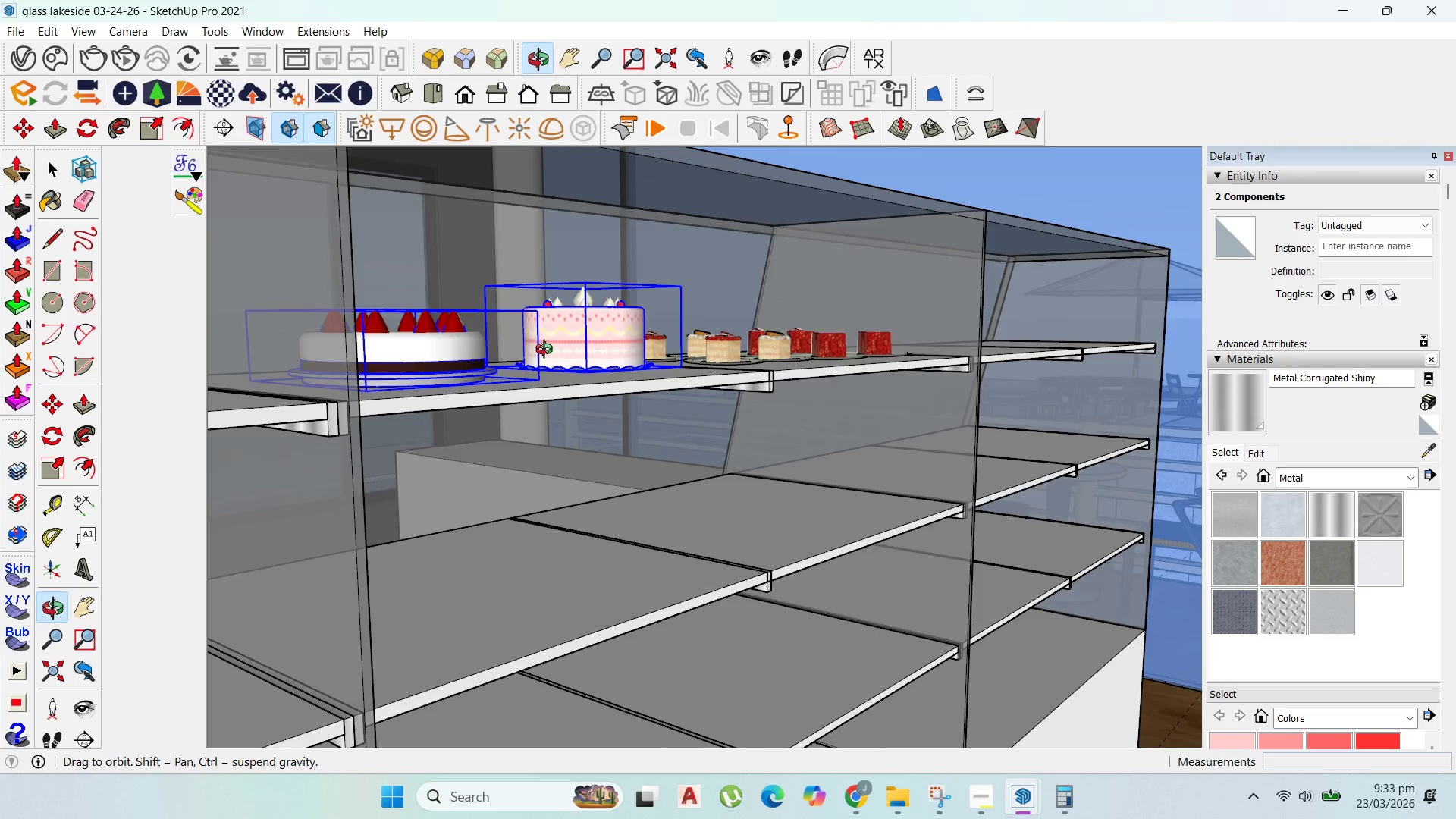 
left_click([1109, 709])
 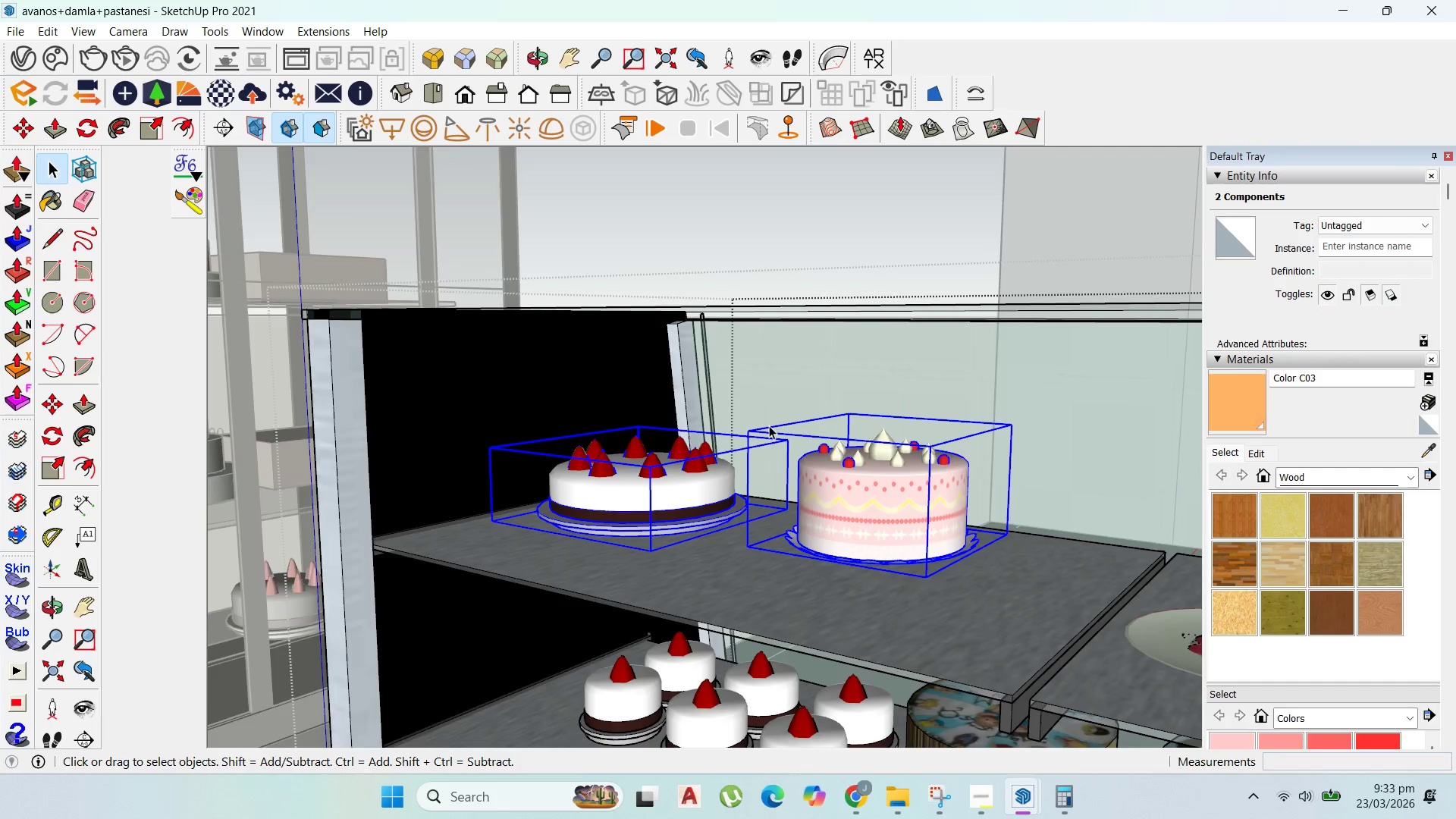 
scroll: coordinate [769, 425], scroll_direction: down, amount: 1.0
 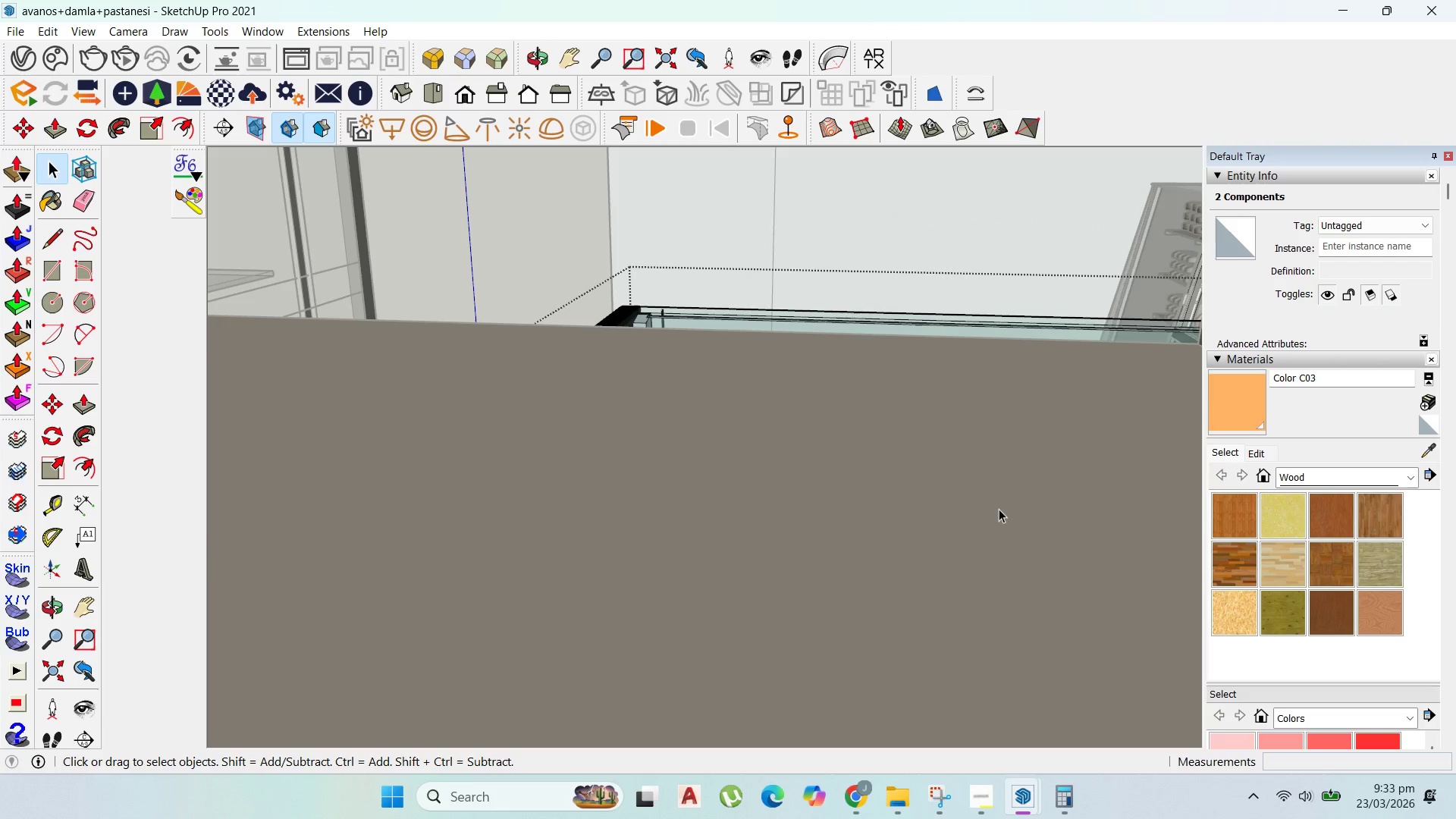 
scroll: coordinate [768, 223], scroll_direction: up, amount: 4.0
 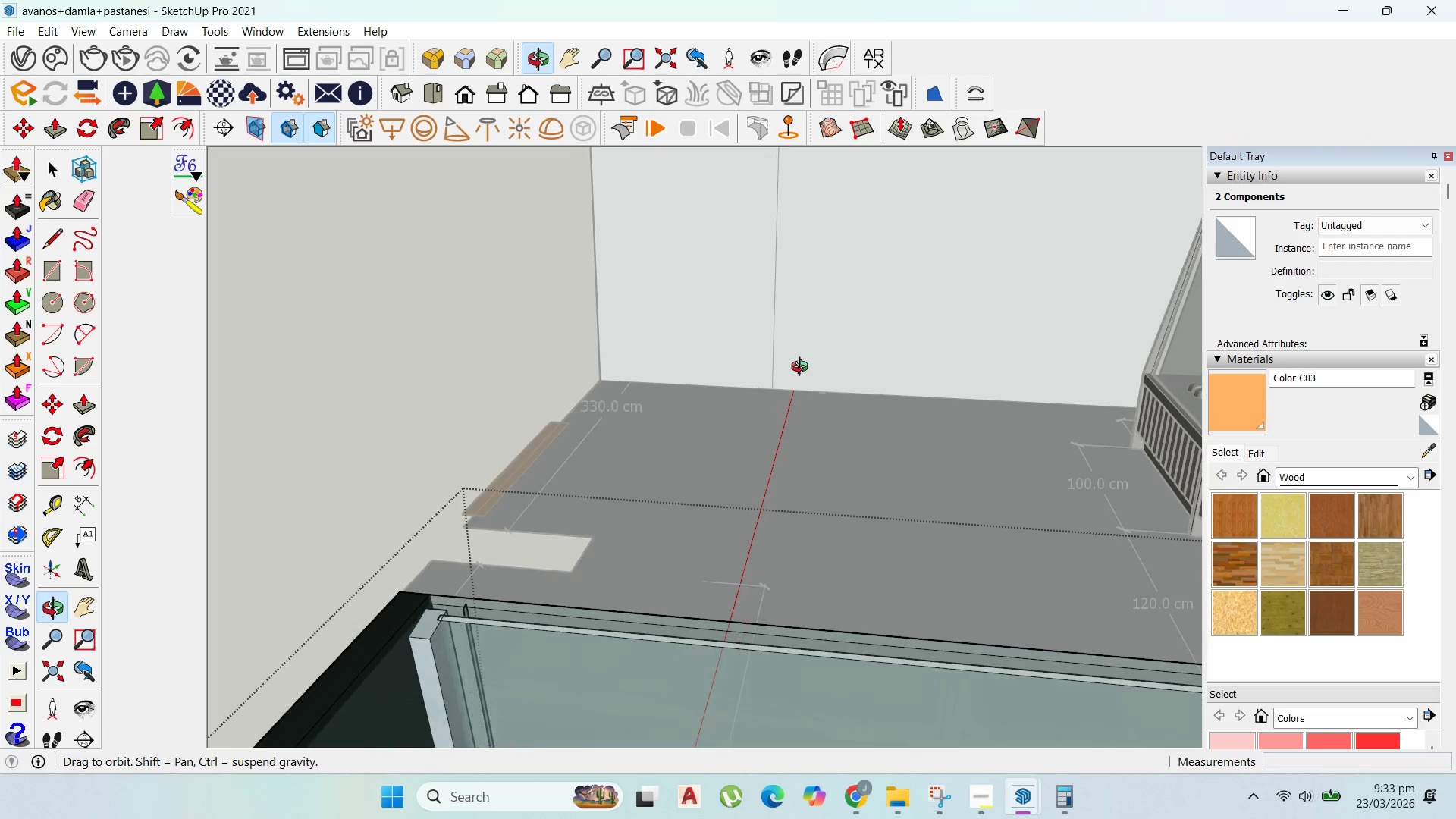 
scroll: coordinate [612, 419], scroll_direction: down, amount: 13.0
 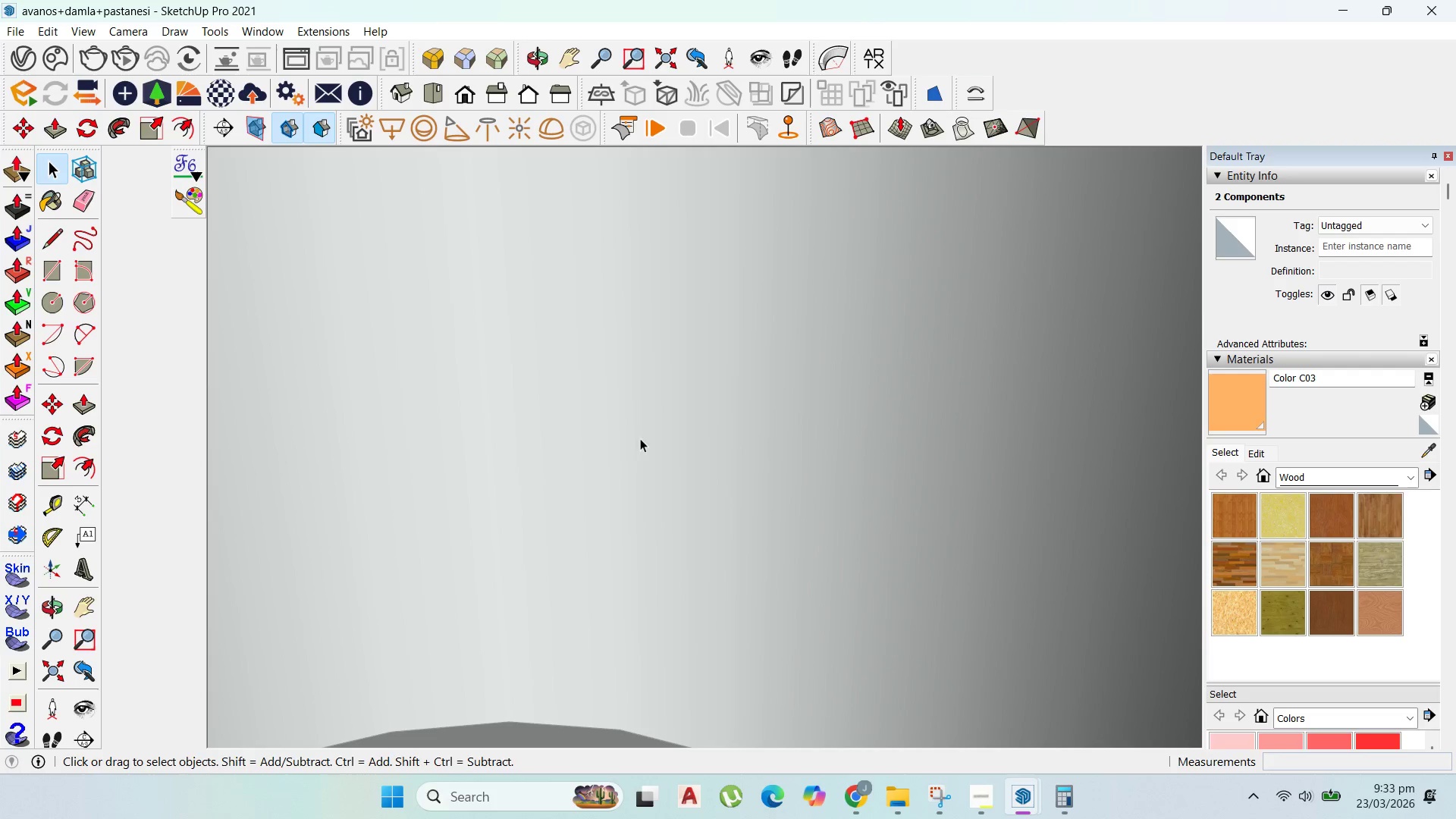 
scroll: coordinate [669, 463], scroll_direction: up, amount: 48.0
 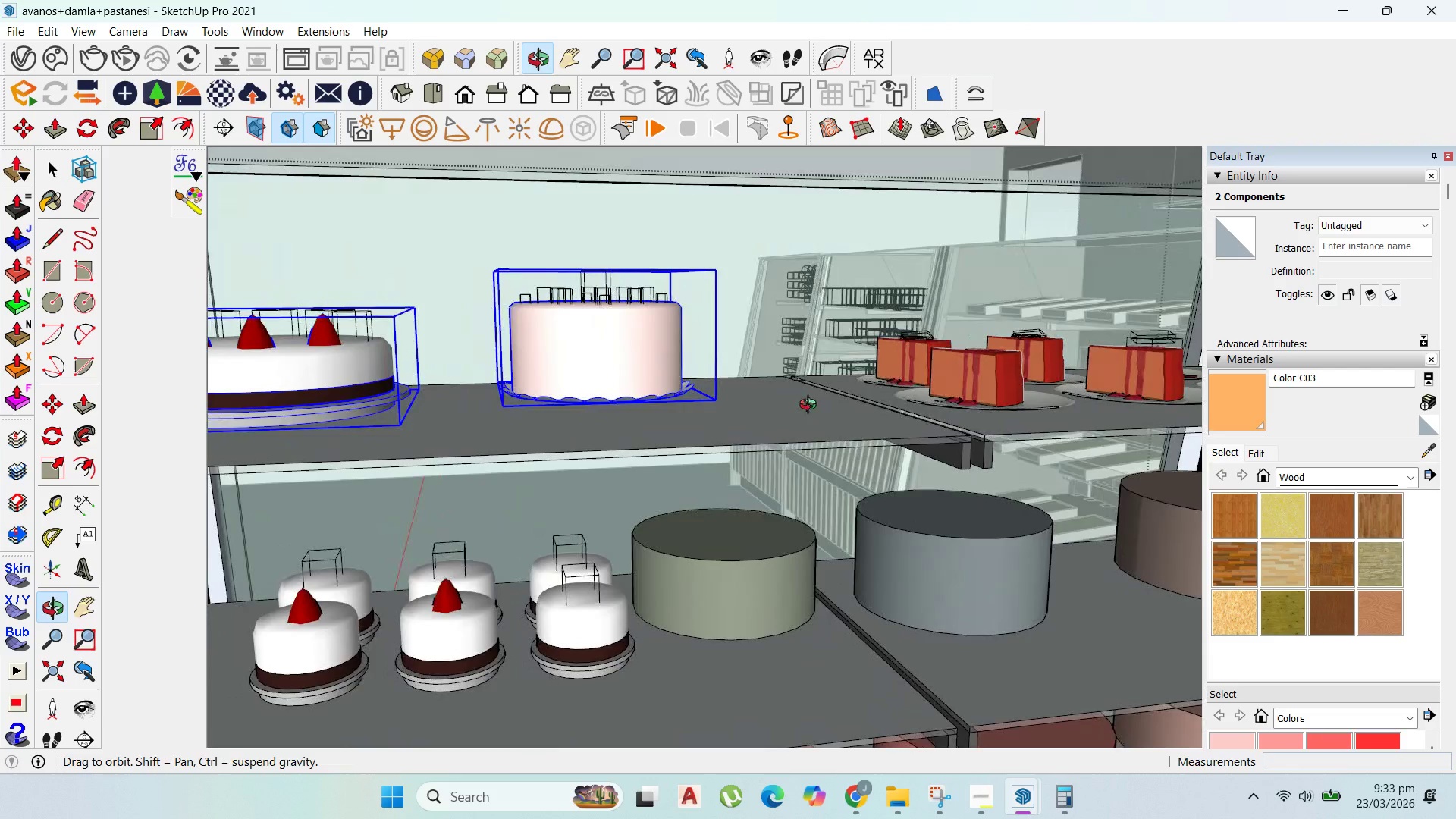 
left_click([597, 631])
 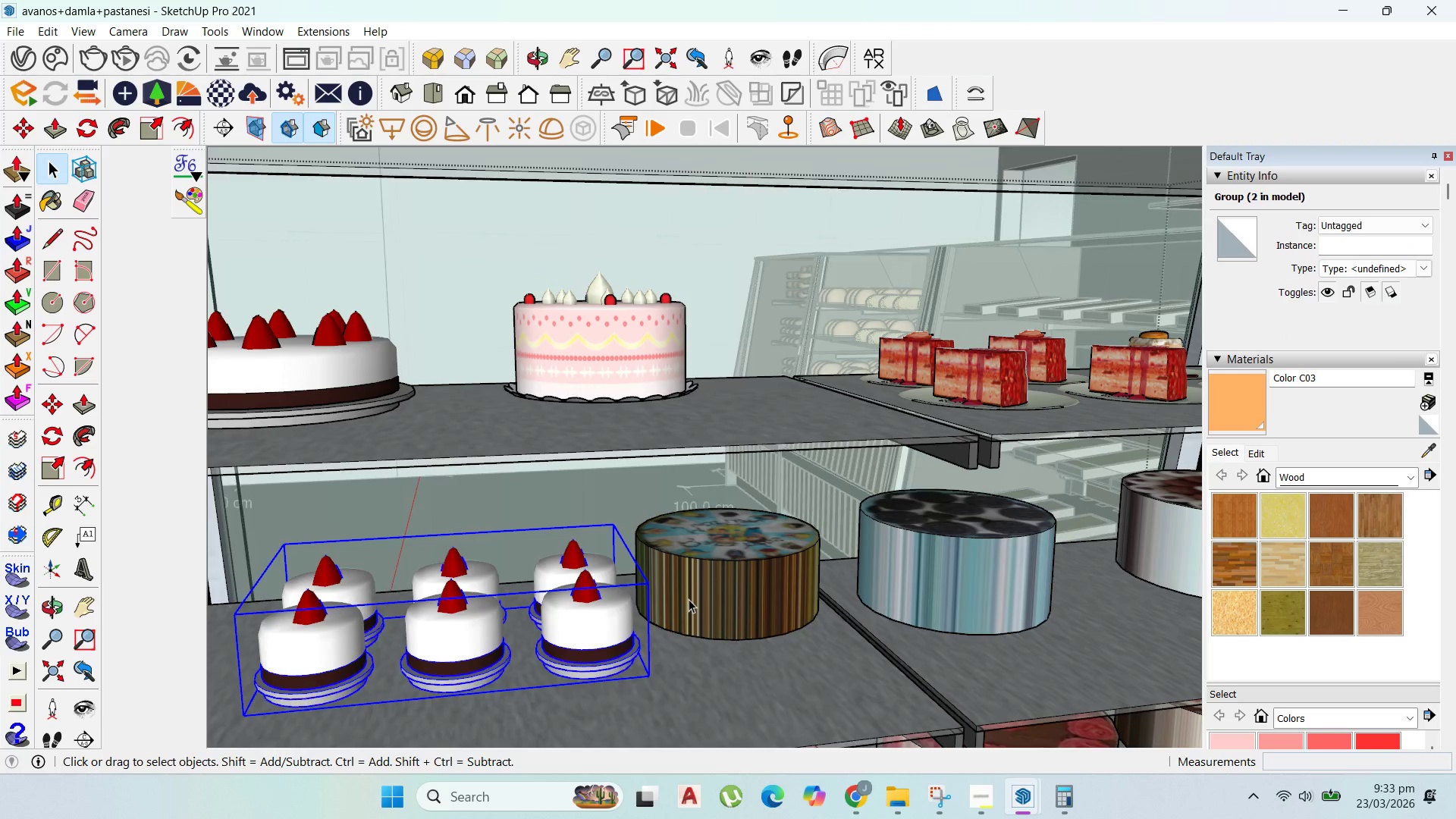 
scroll: coordinate [528, 556], scroll_direction: down, amount: 1.0
 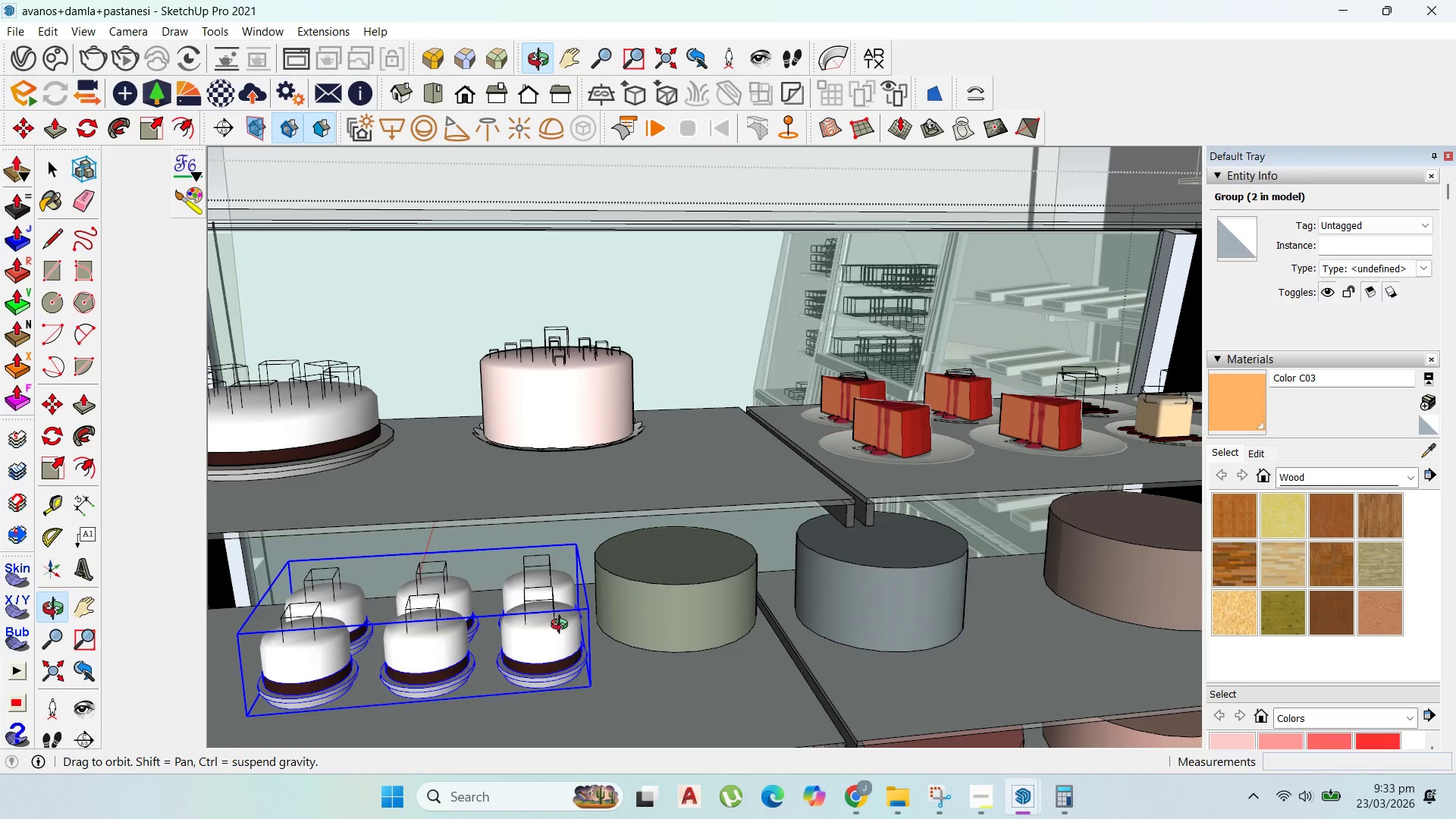 
scroll: coordinate [824, 616], scroll_direction: up, amount: 13.0
 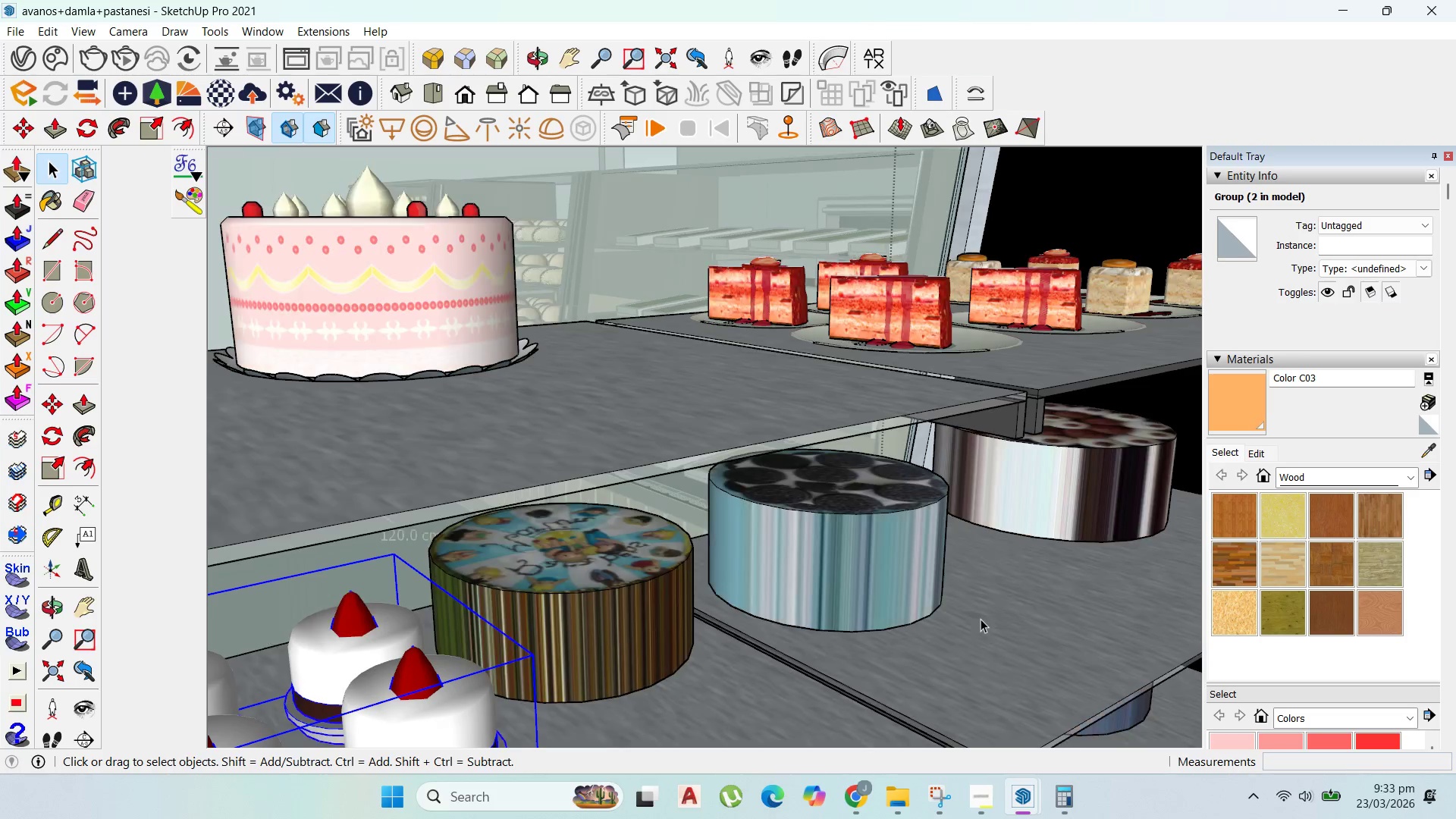 
hold_key(key=ShiftLeft, duration=1.53)
left_click([604, 614])
 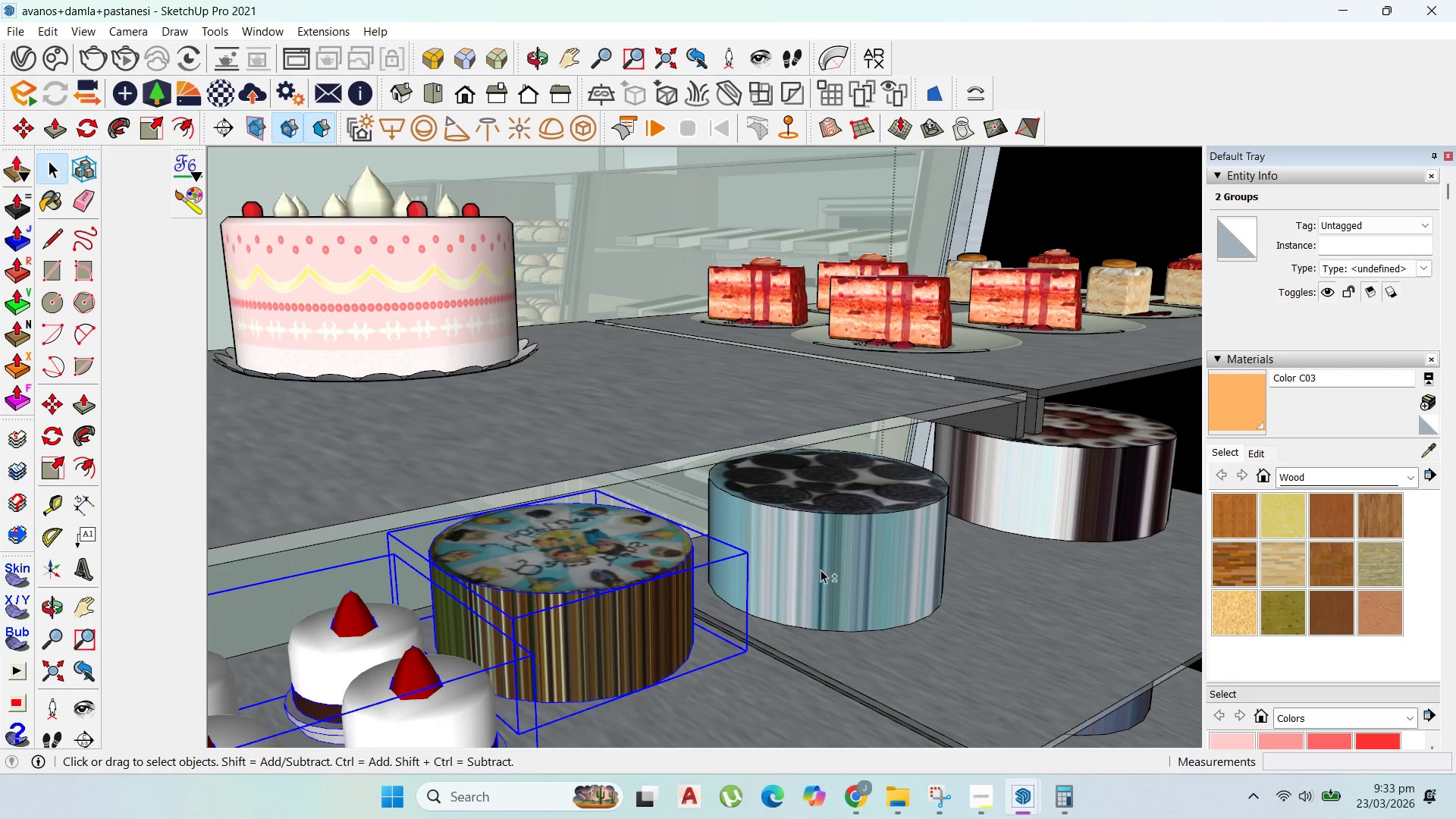 
left_click([857, 561])
 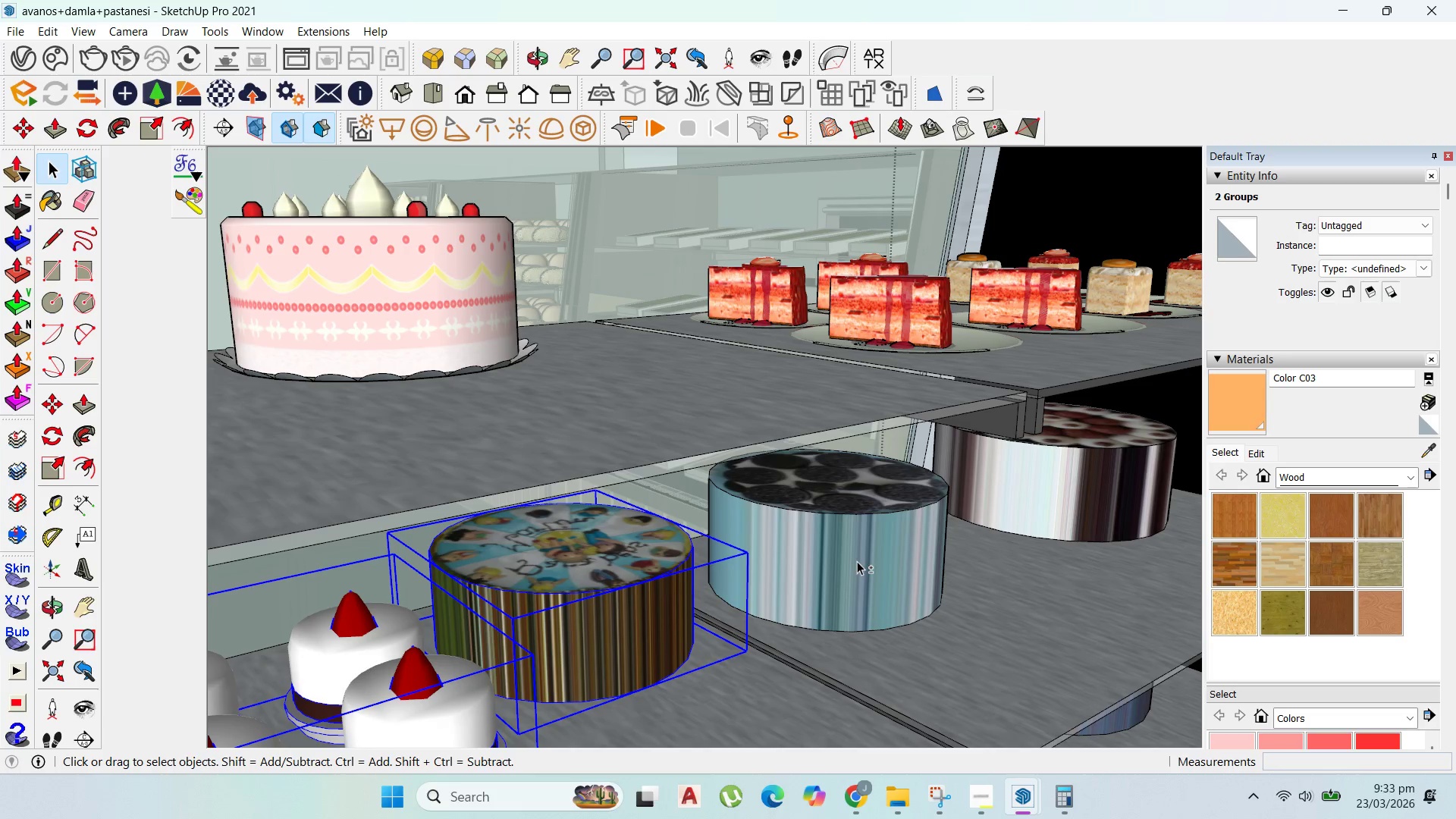 
hold_key(key=ShiftLeft, duration=1.5)
left_click([1068, 486])
 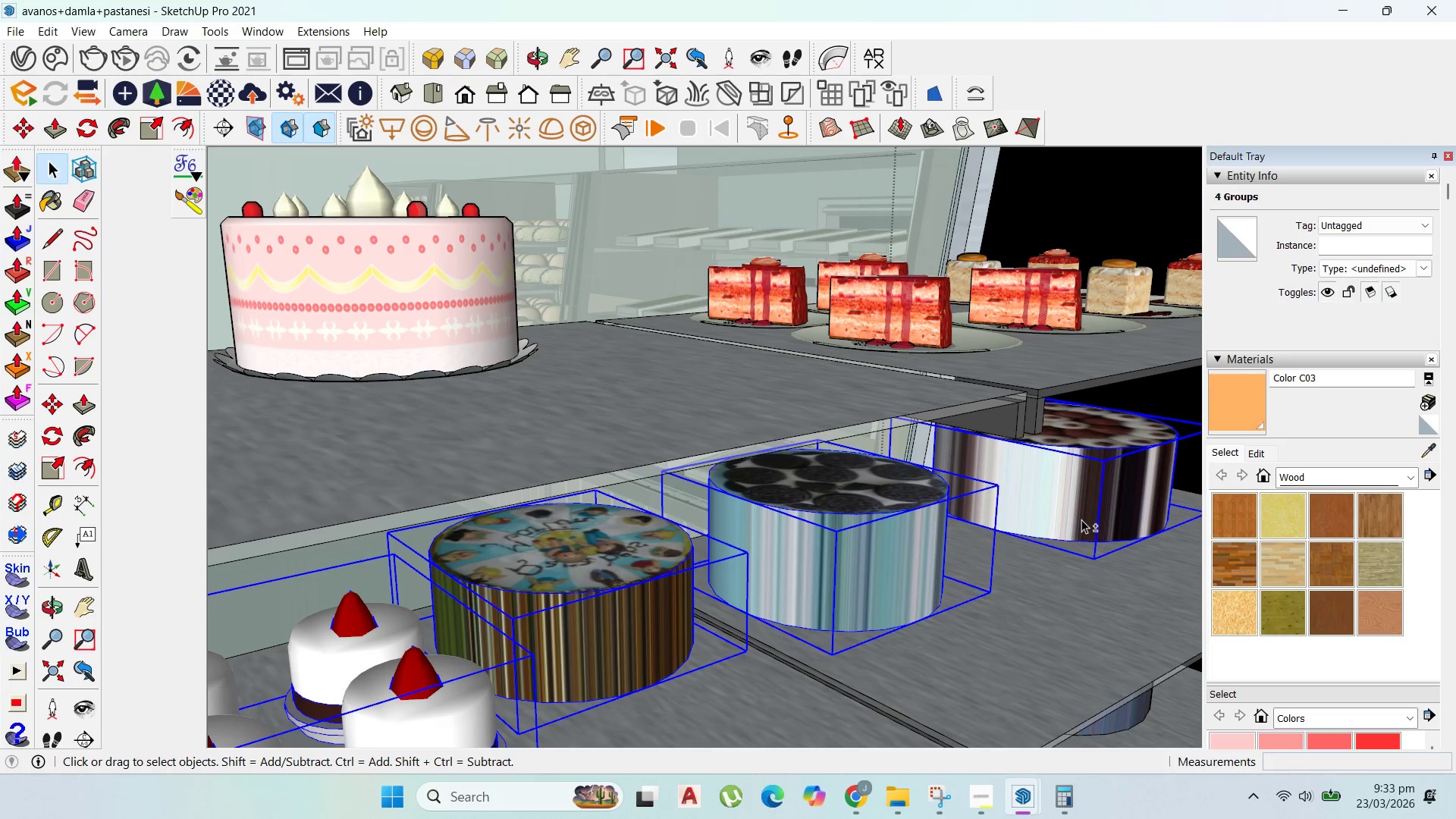 
key(Shift+ShiftLeft)
 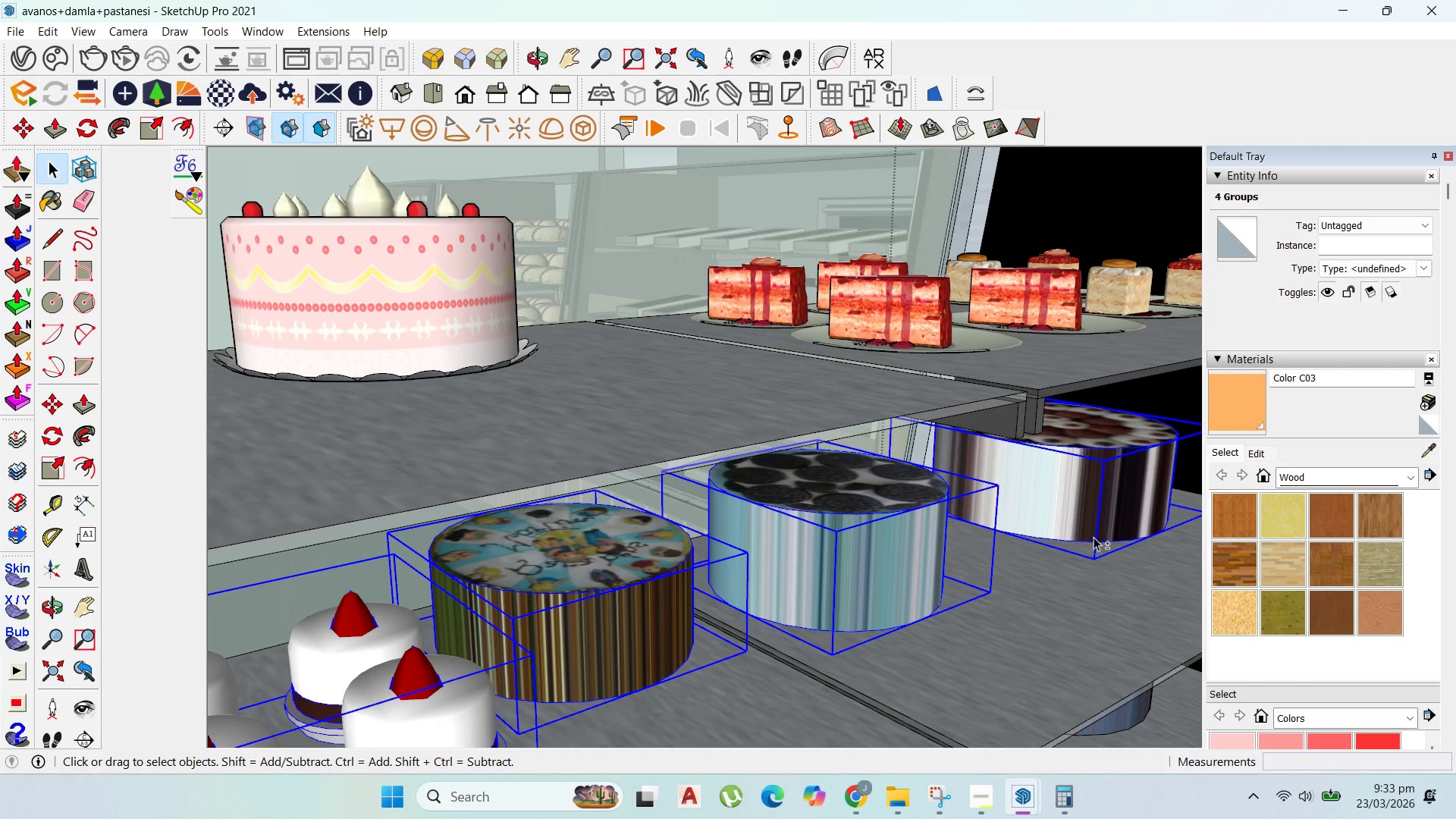 
key(Shift+ShiftLeft)
 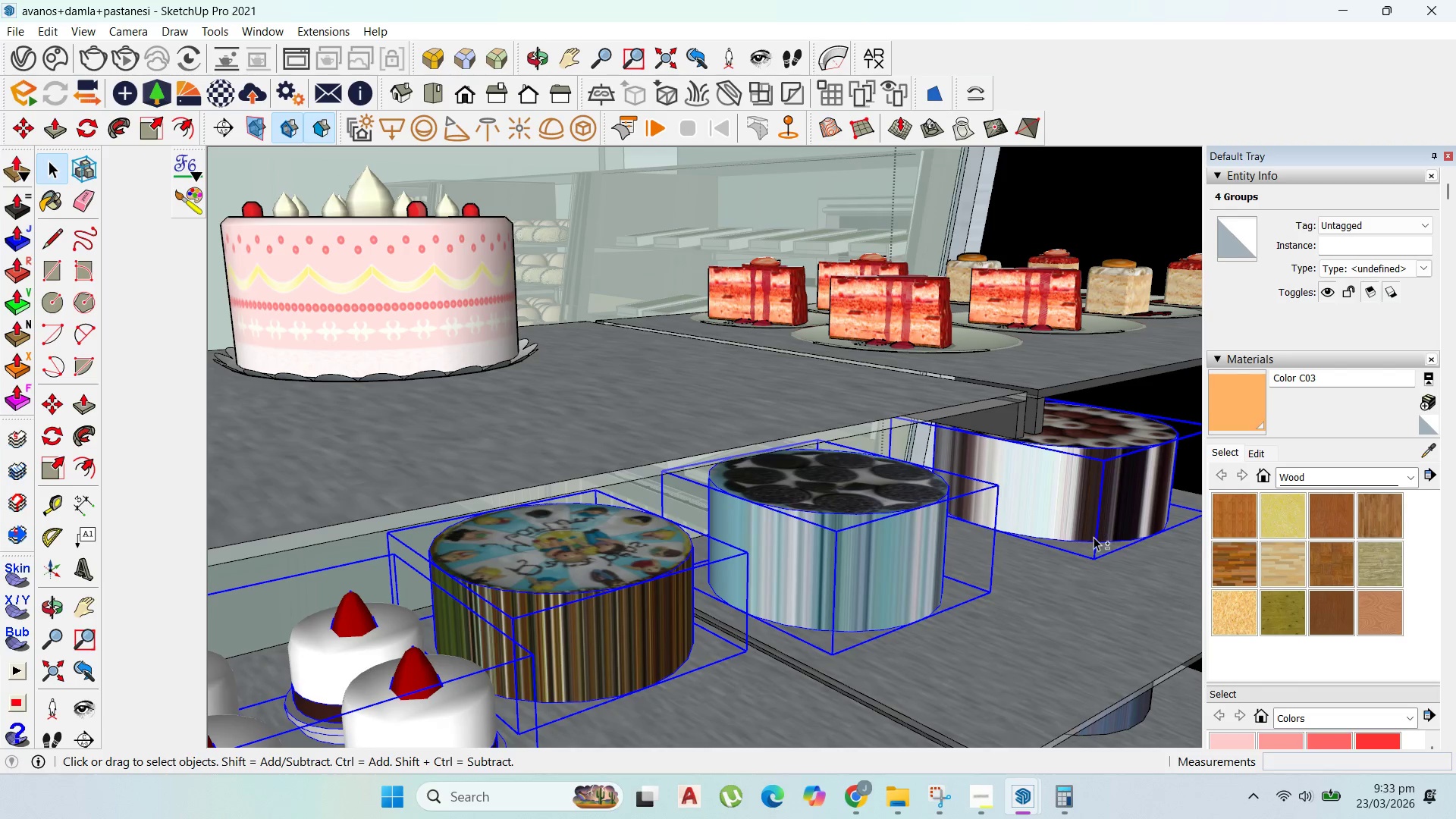 
key(Shift+ShiftLeft)
 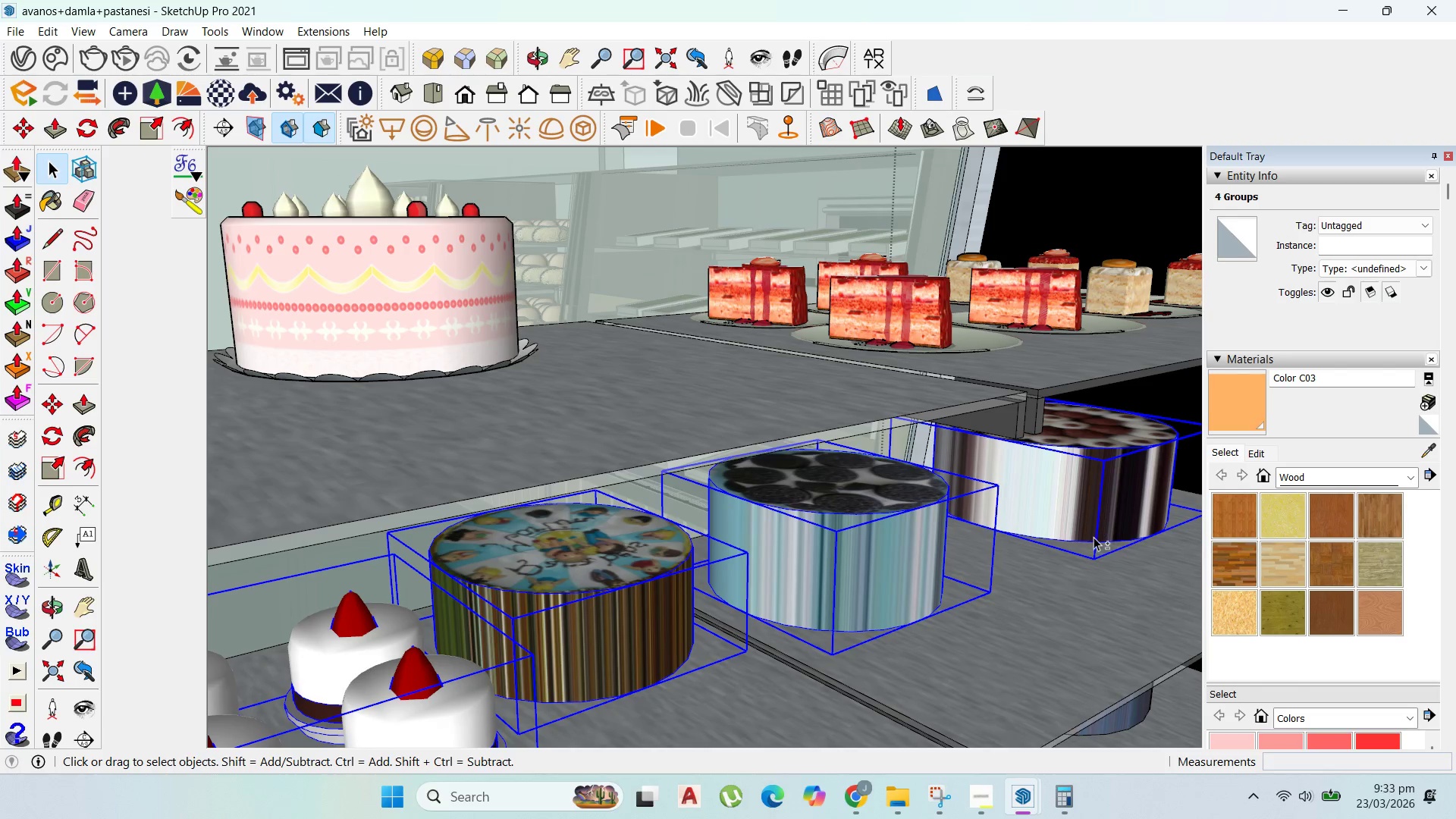 
key(Shift+ShiftLeft)
 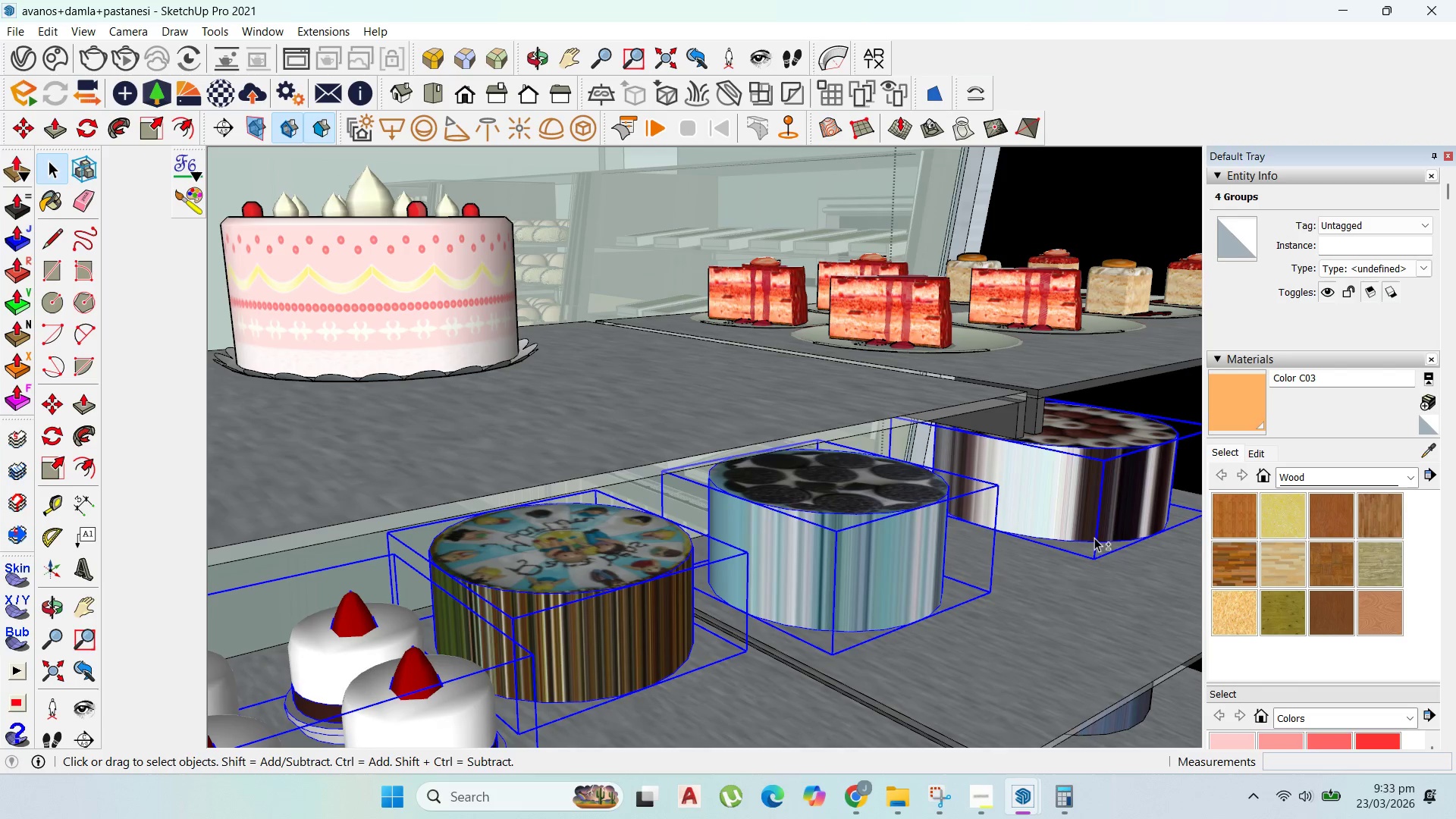 
key(Shift+ShiftLeft)
 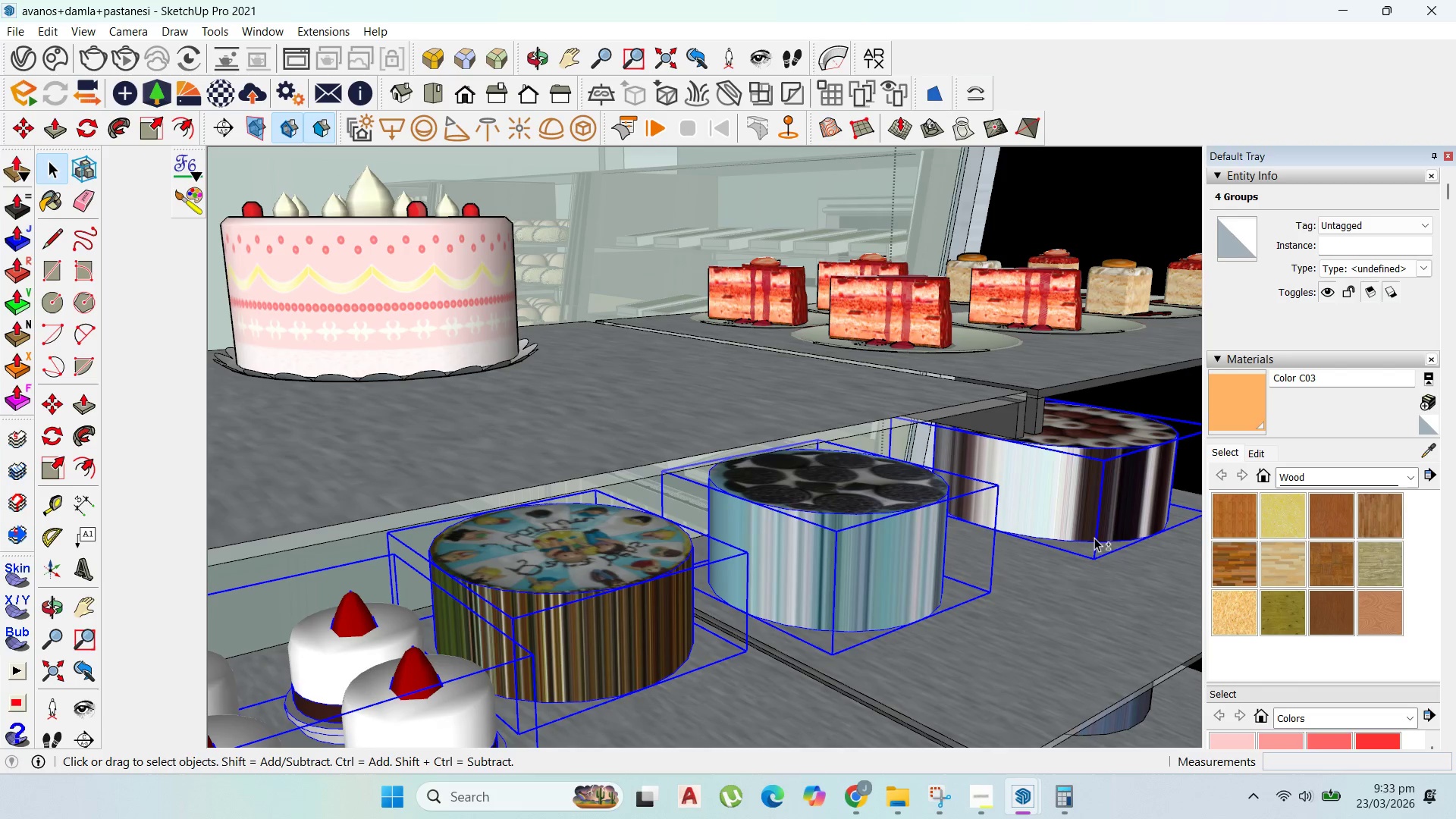 
key(Shift+ShiftLeft)
 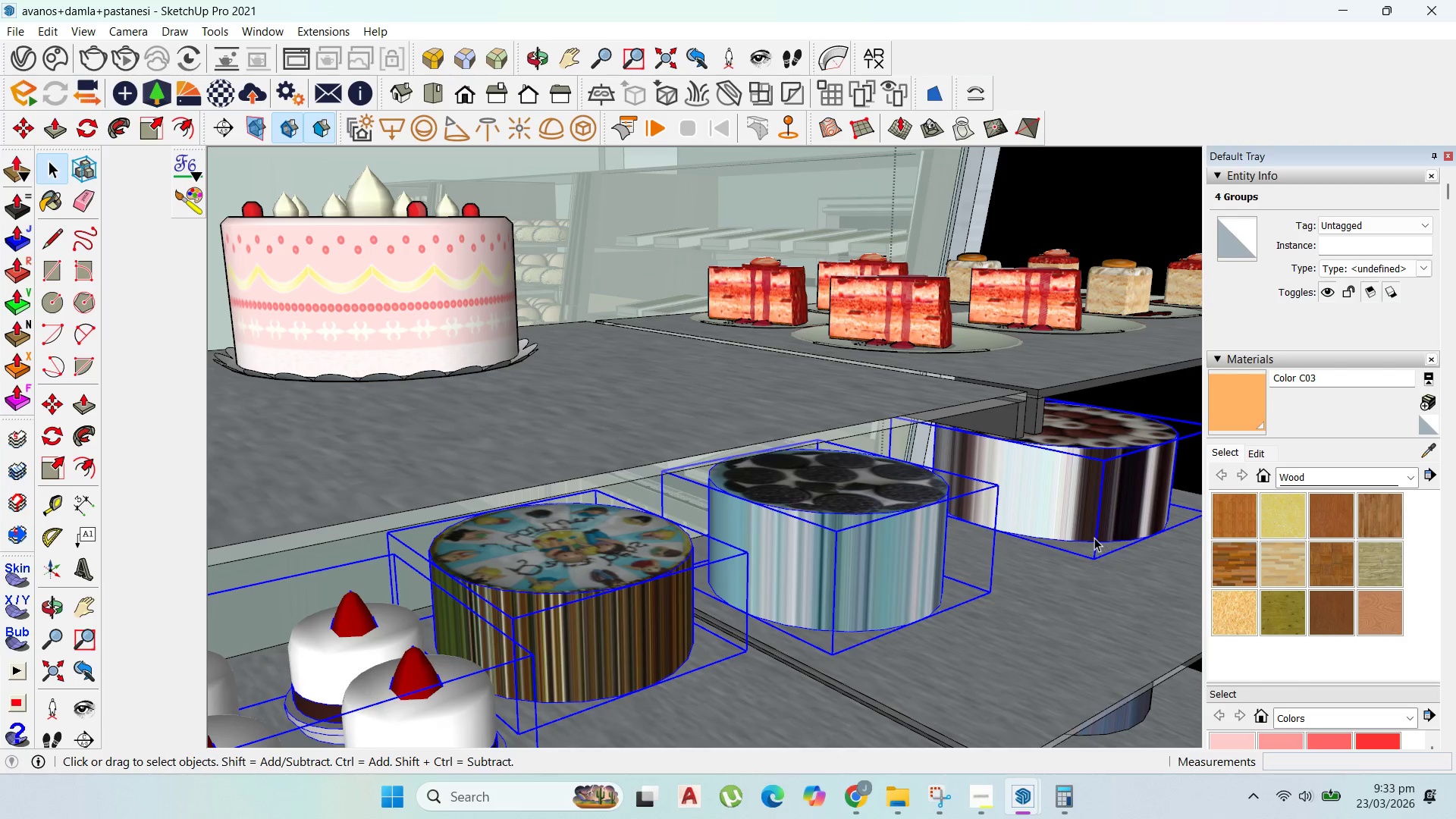 
key(Shift+ShiftLeft)
 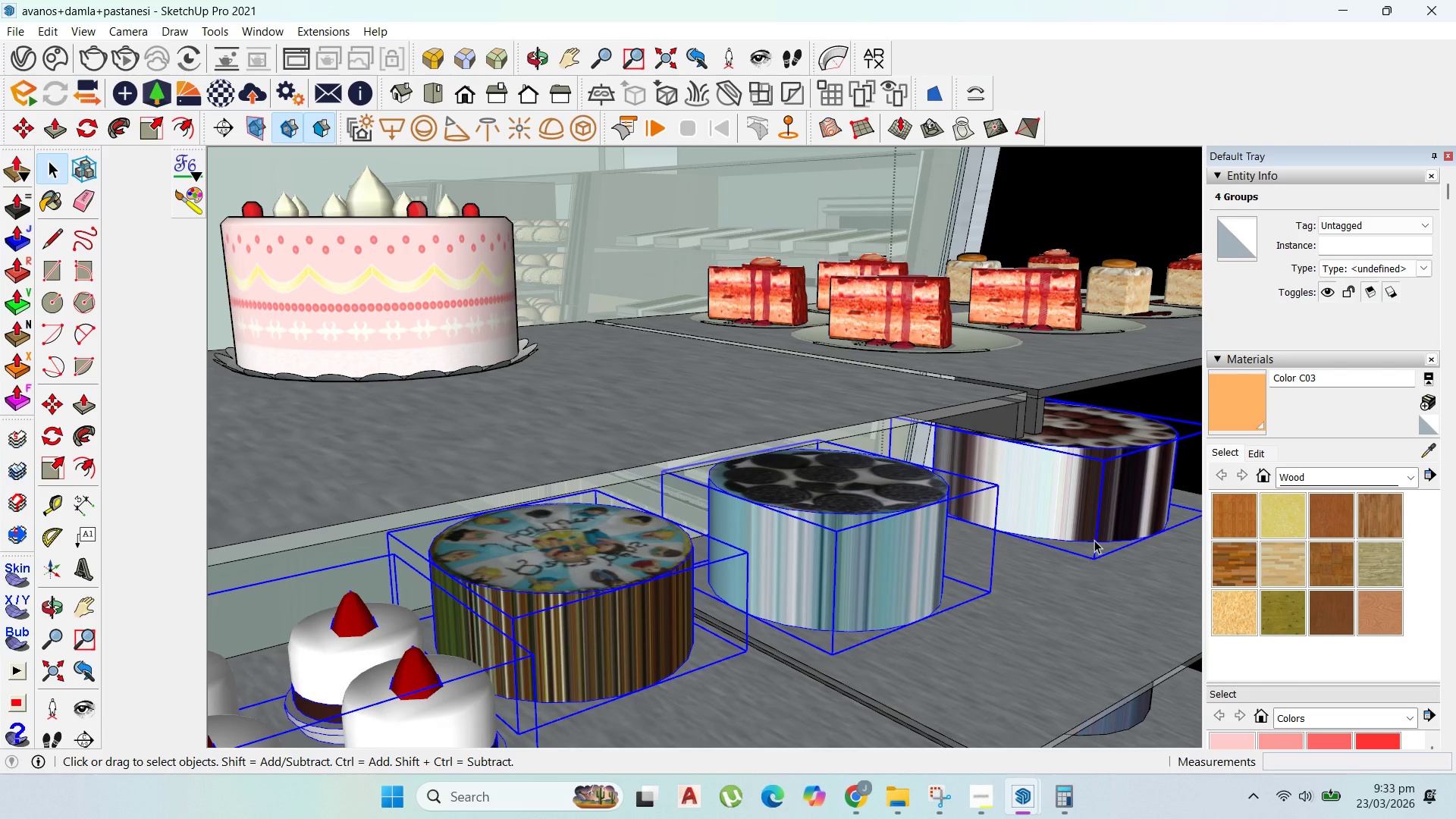 
hold_key(key=ControlLeft, duration=0.41)
 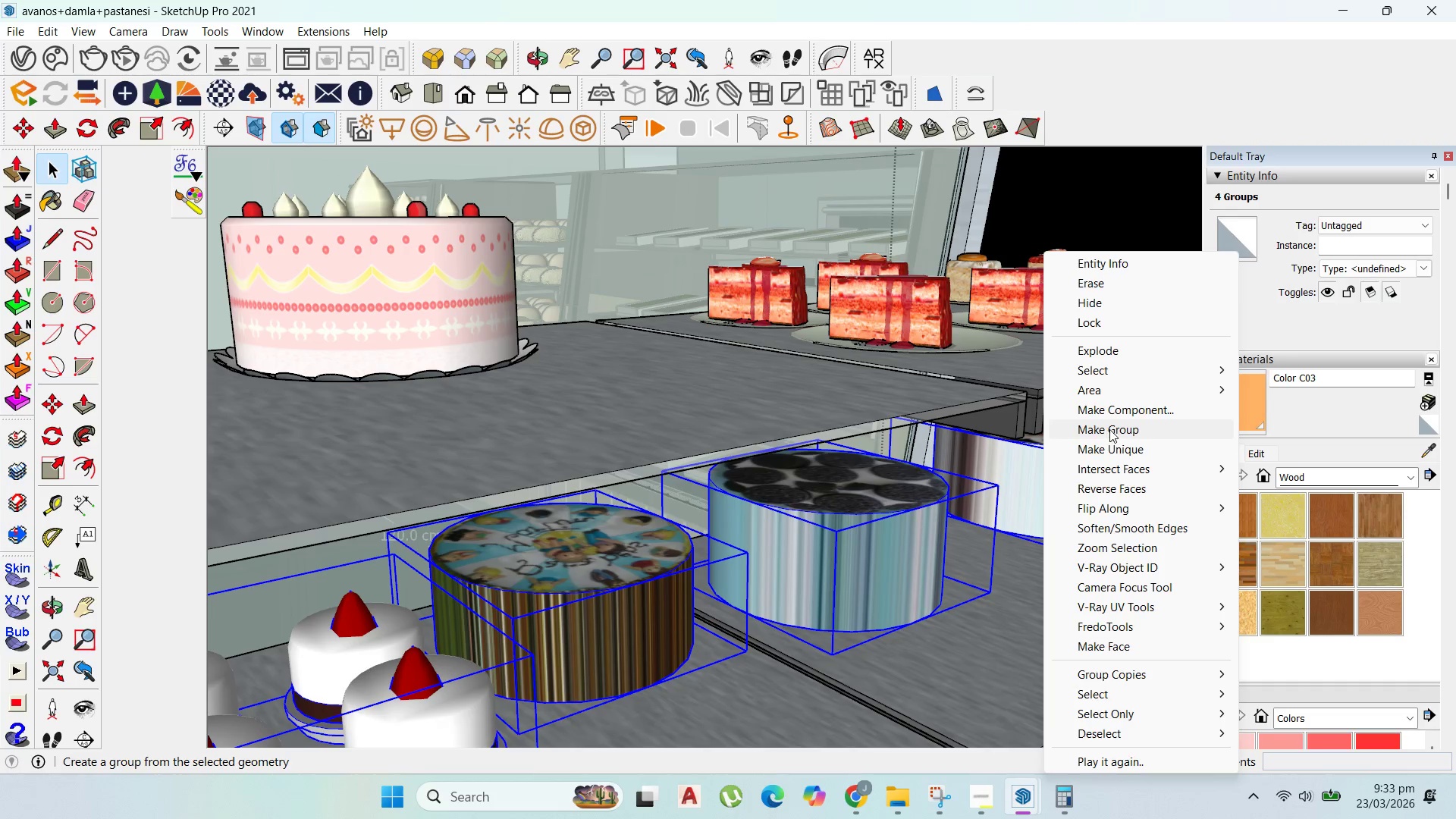 
left_click([1109, 429])
 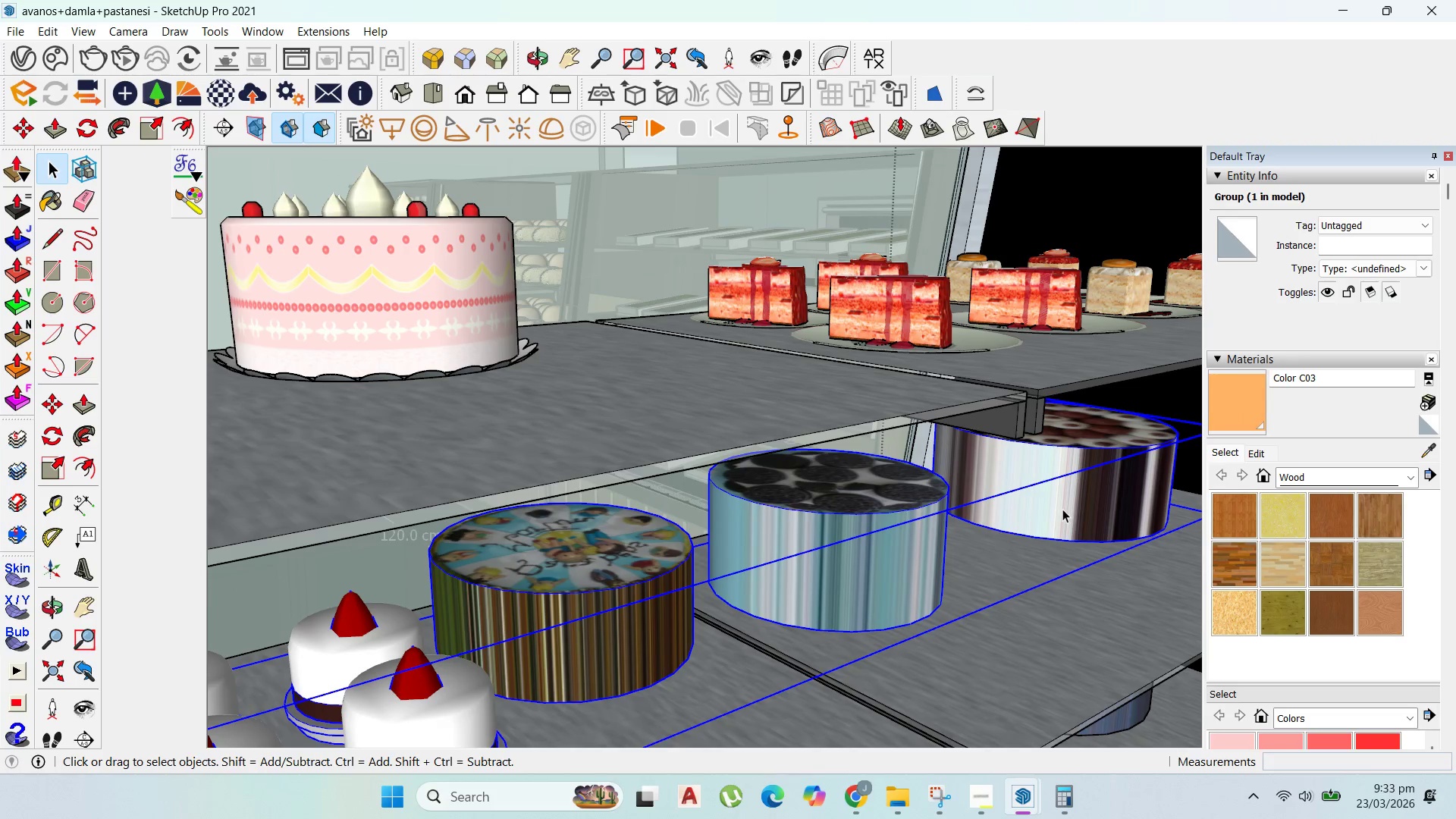 
key(Control+C)
 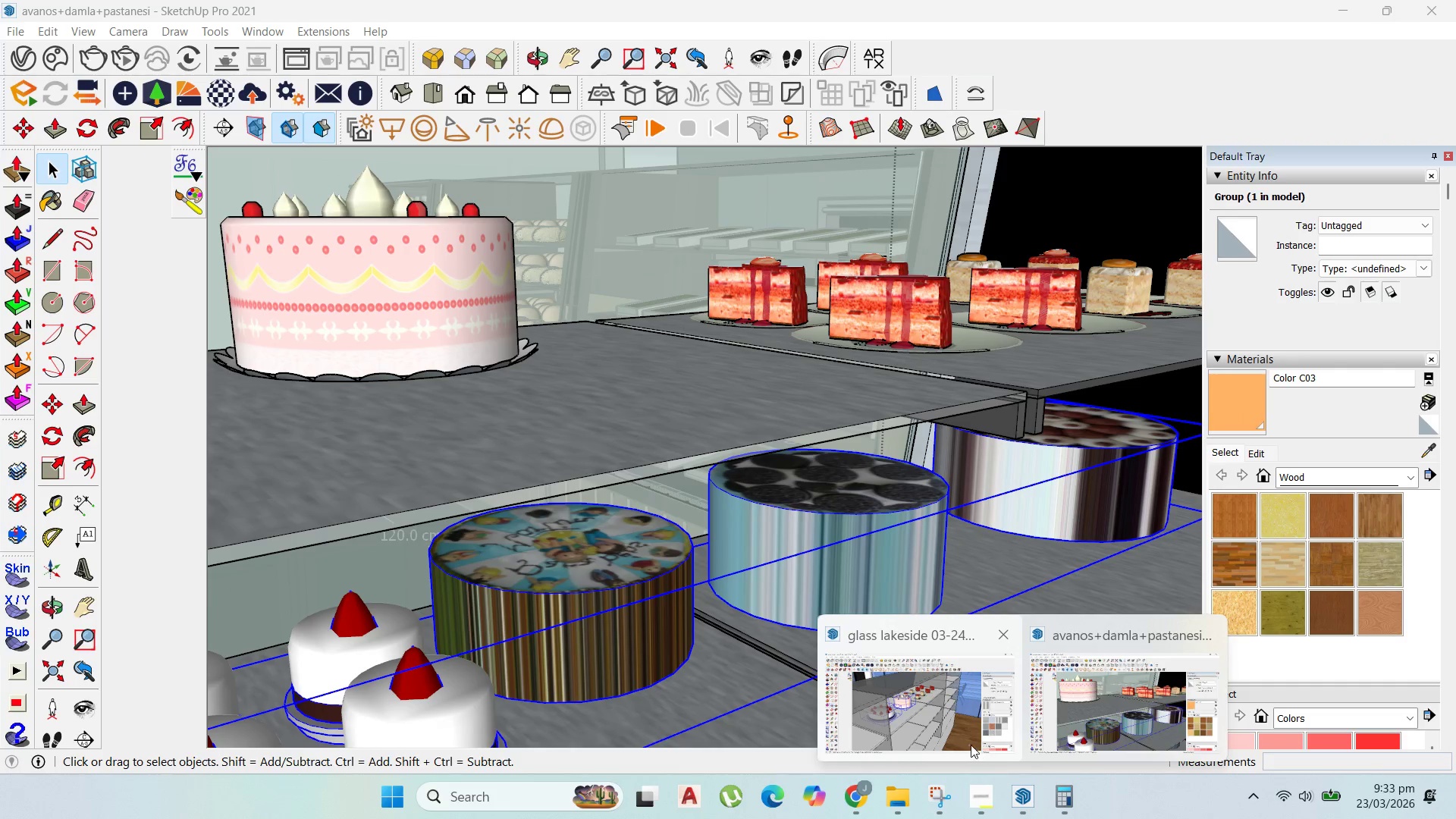 
left_click([968, 739])
 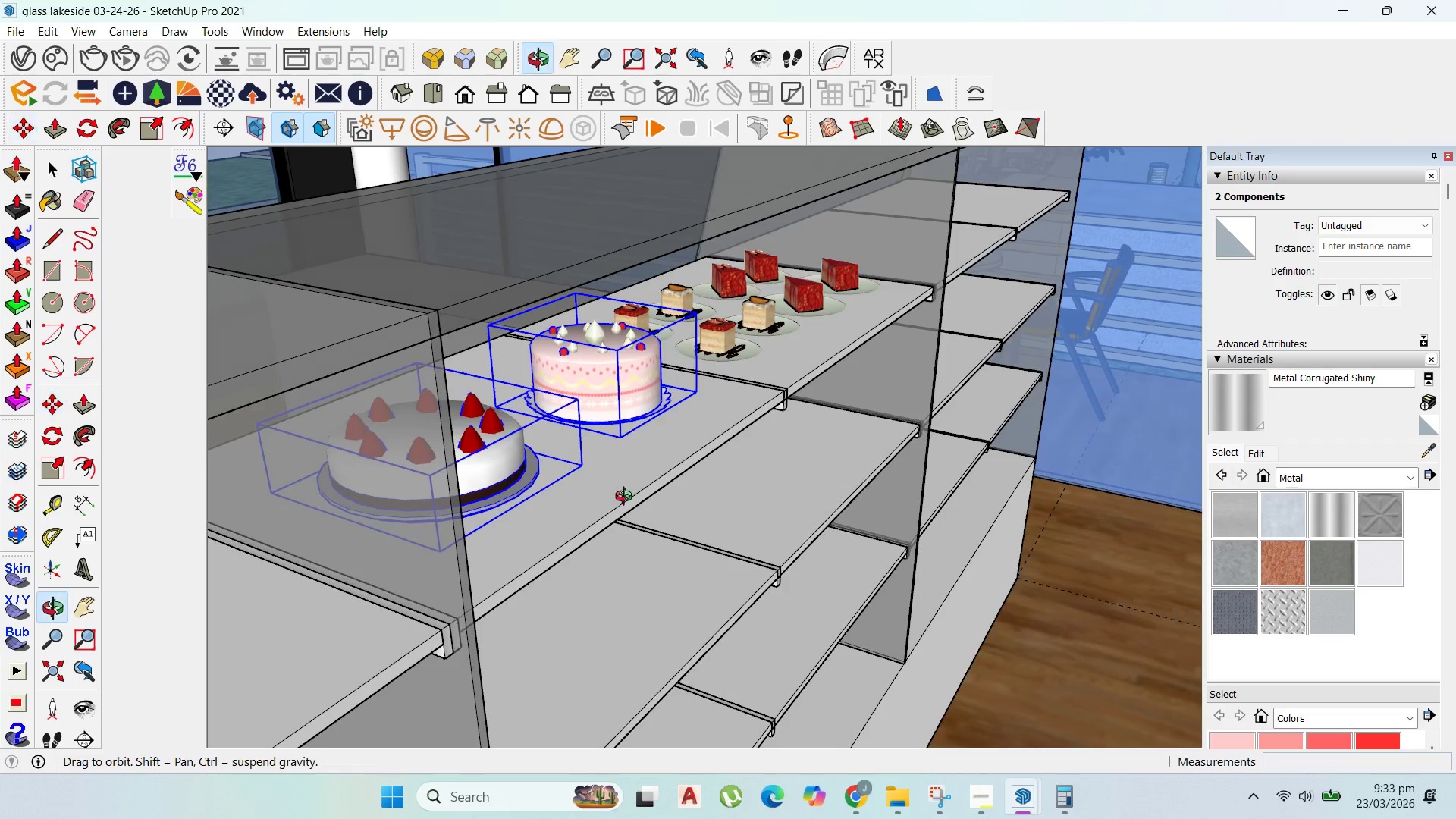 
scroll: coordinate [648, 406], scroll_direction: up, amount: 22.0
 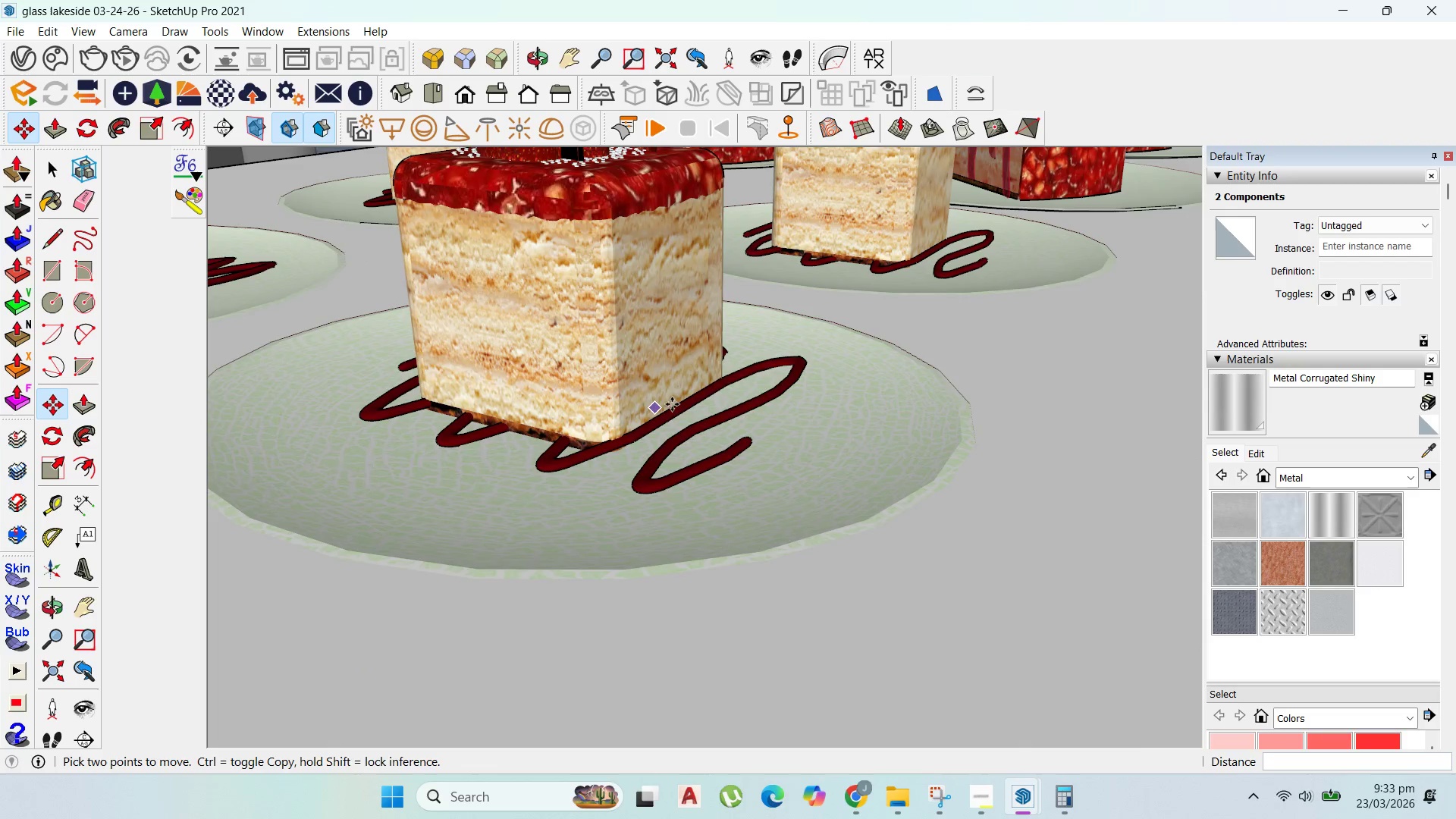 
scroll: coordinate [772, 335], scroll_direction: down, amount: 22.0
 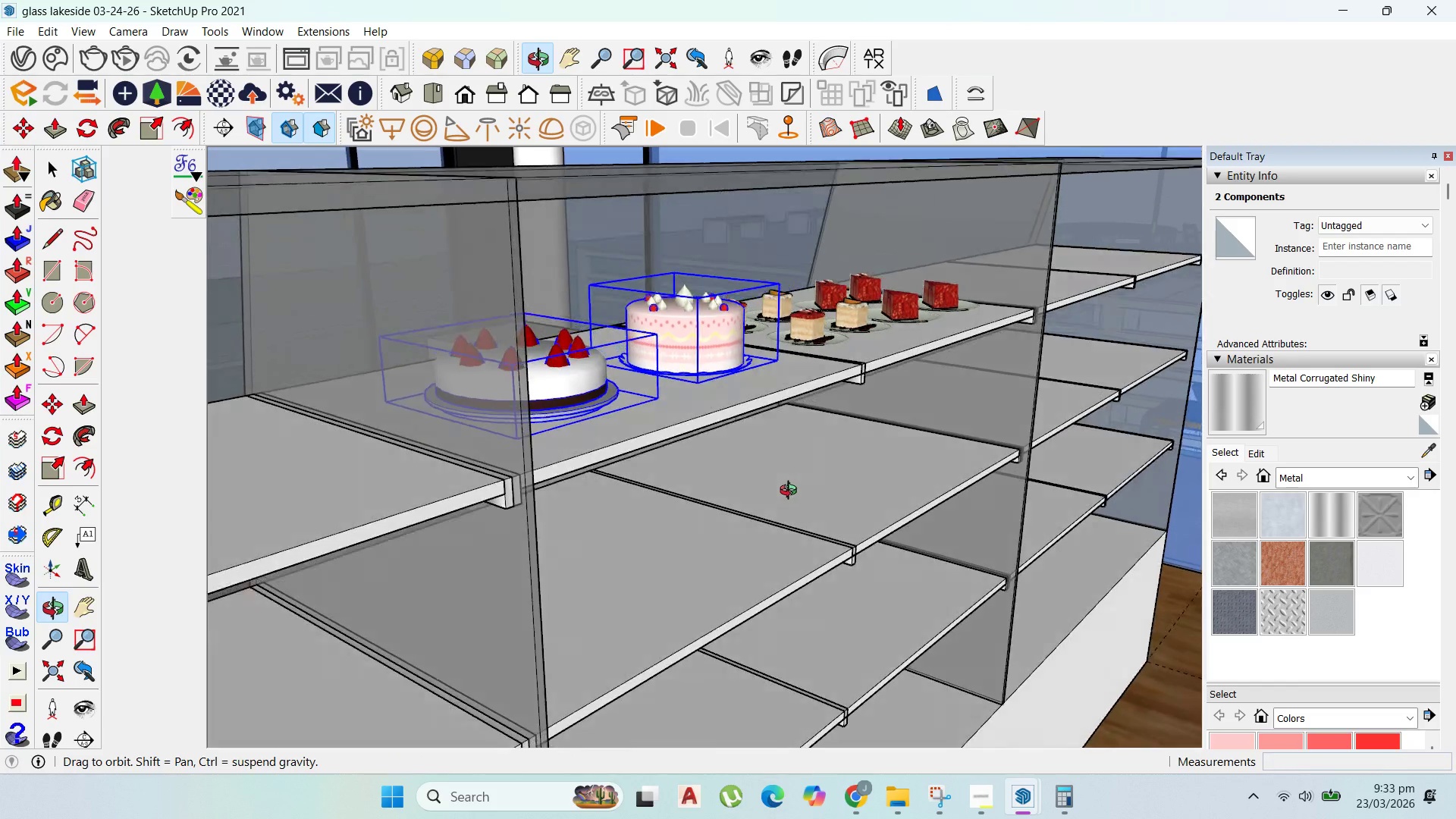 
key(Control+V)
 